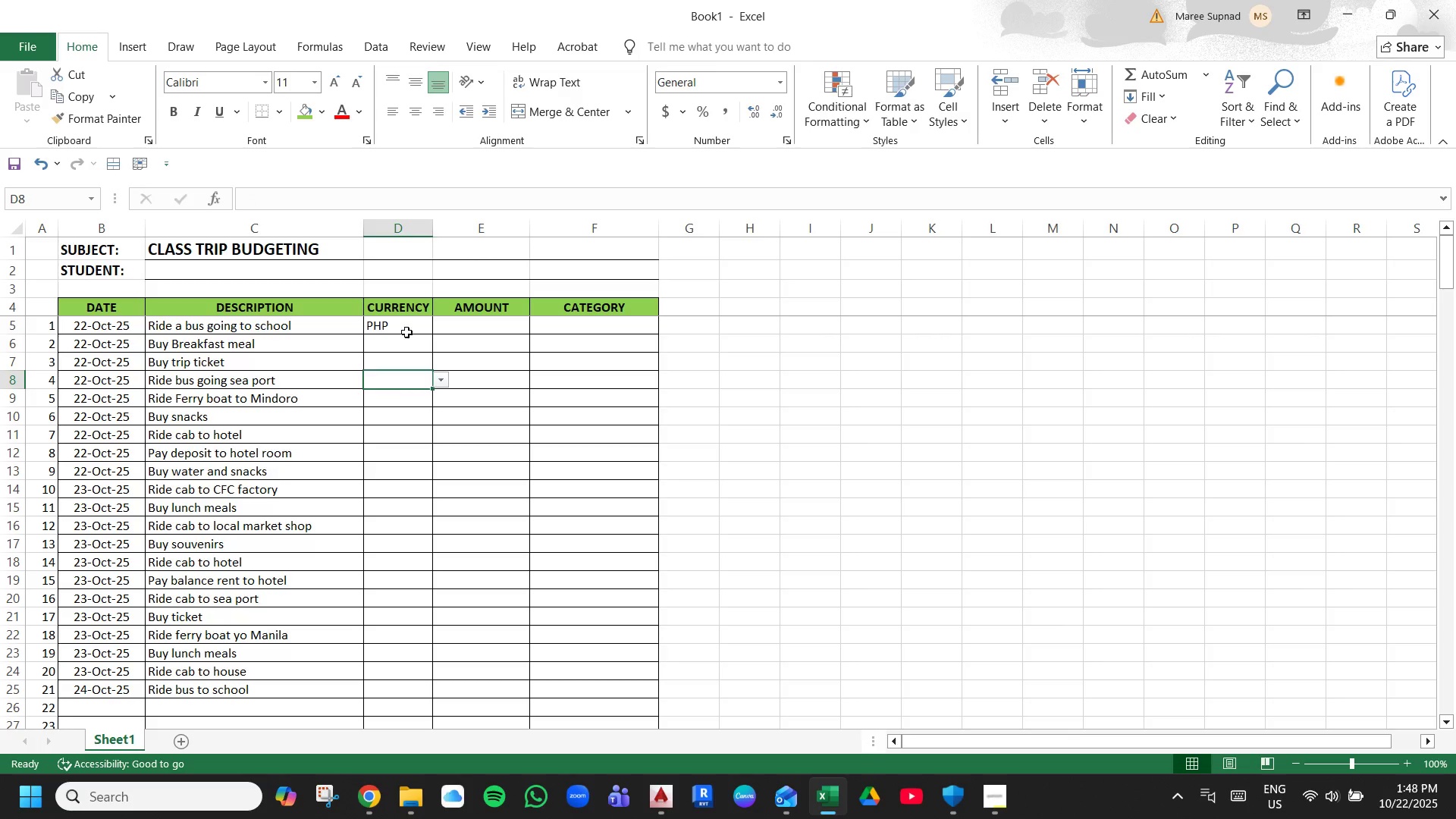 
left_click([410, 328])
 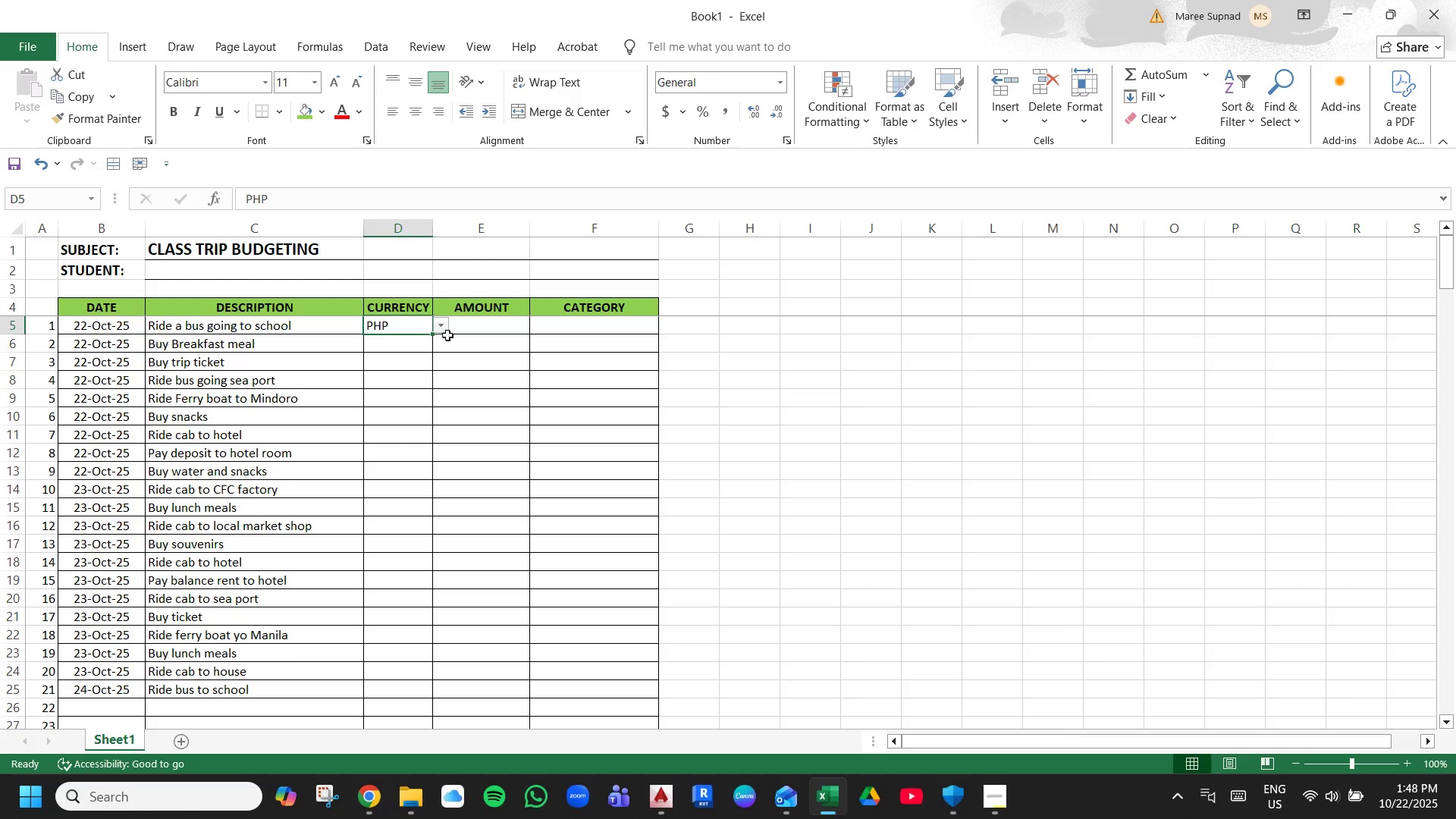 
key(Control+C)
 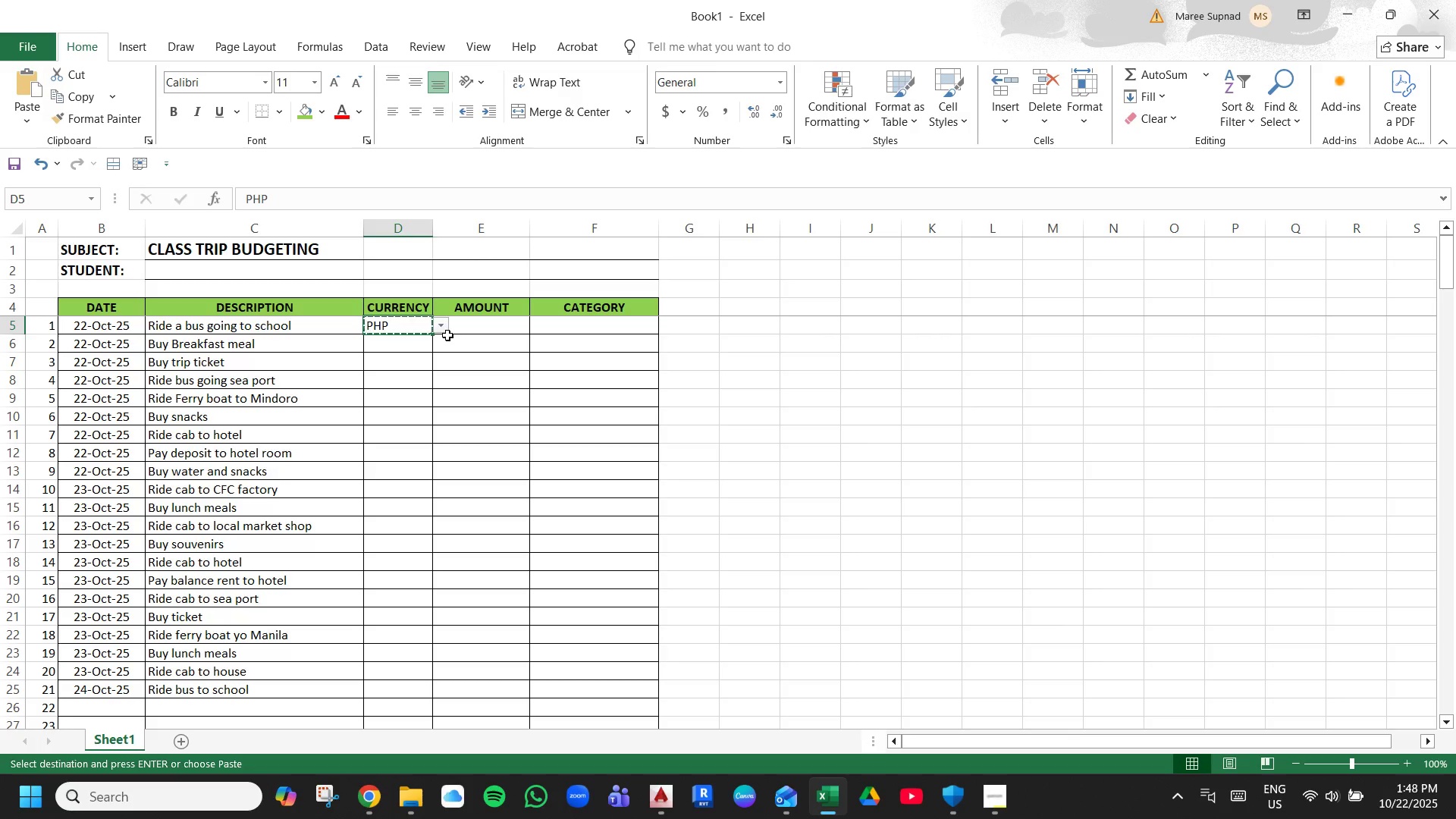 
key(ArrowDown)
 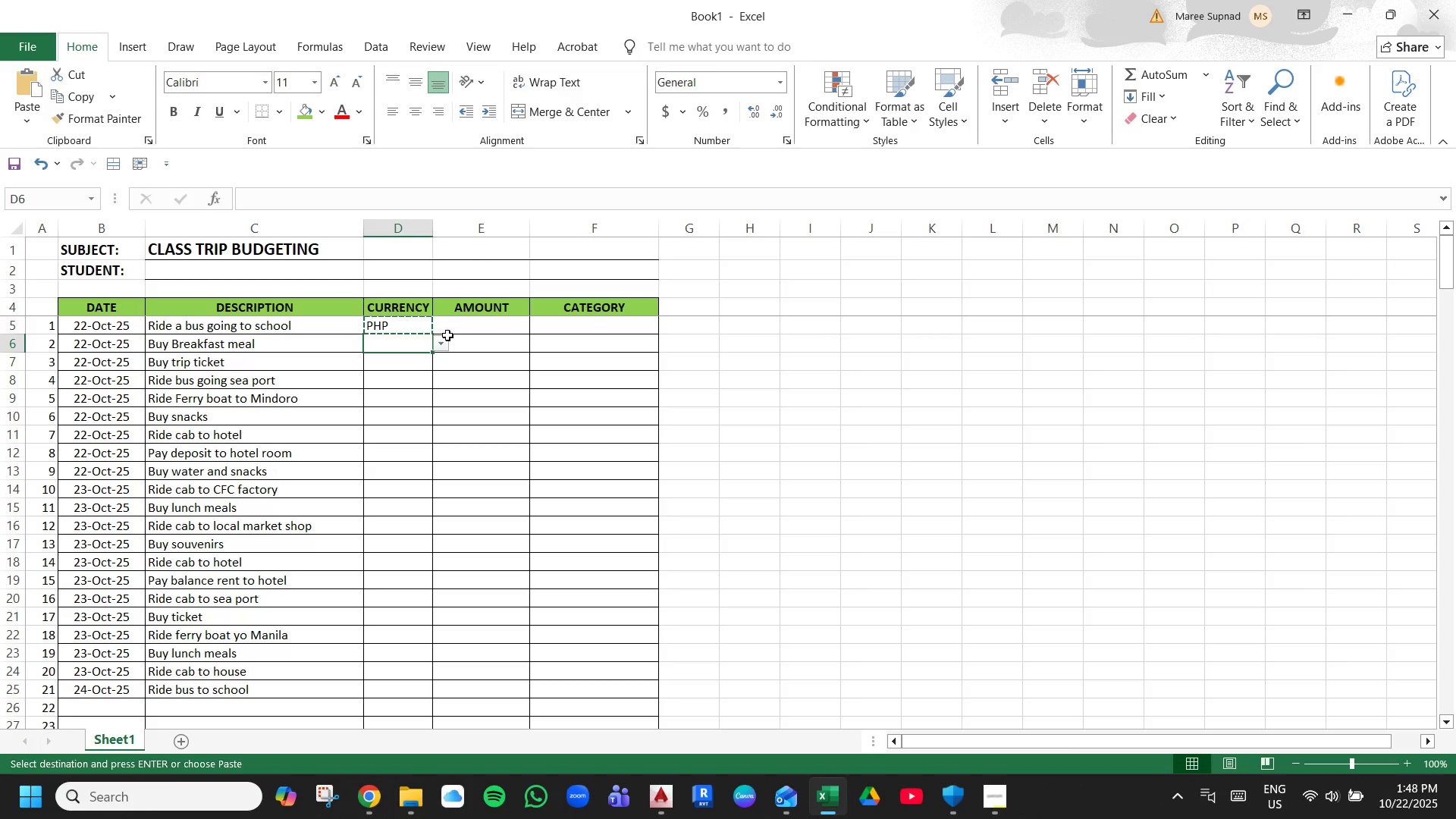 
hold_key(key=ArrowDown, duration=0.78)
 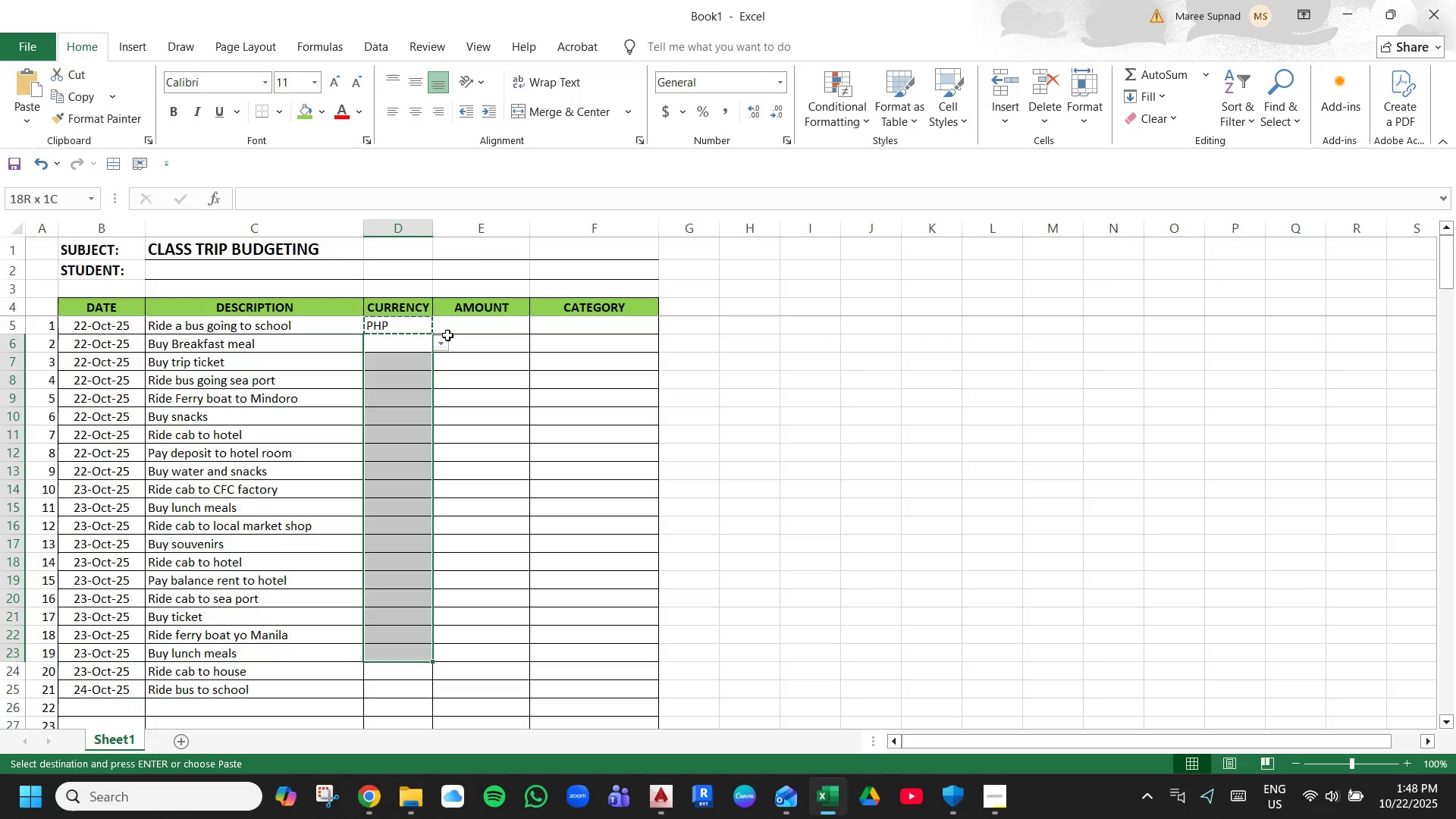 
key(Shift+ArrowDown)
 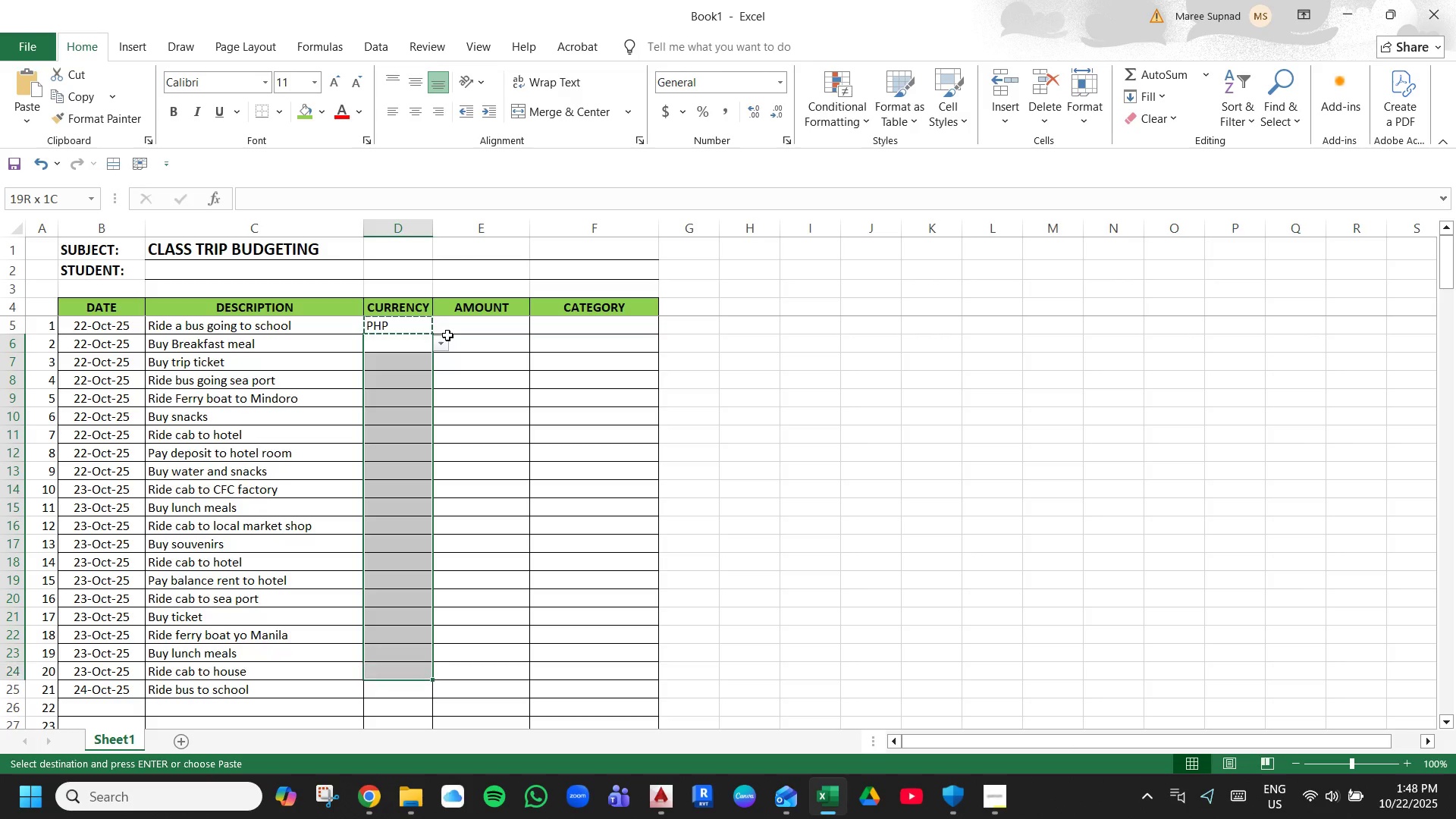 
key(Shift+ArrowDown)
 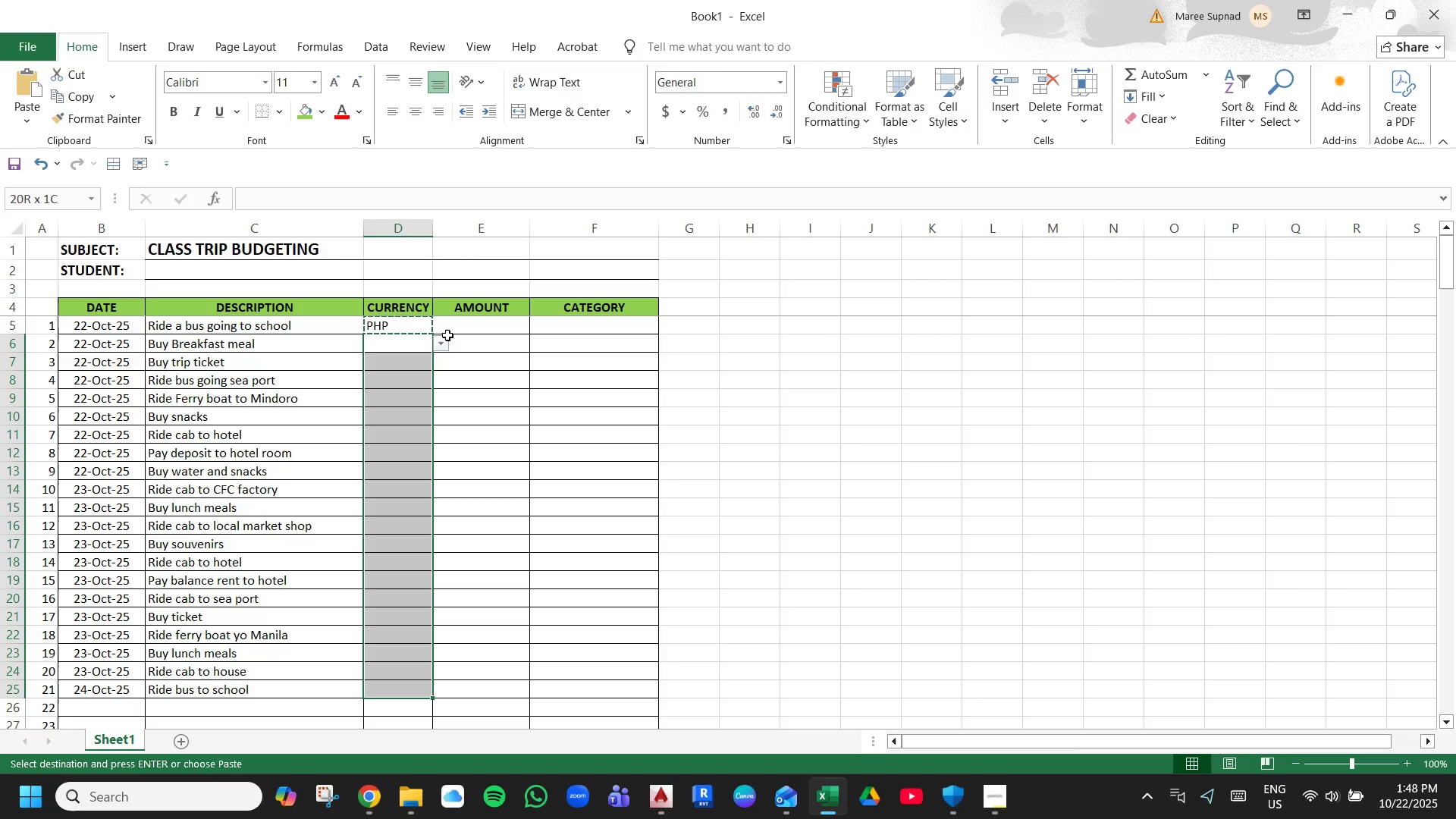 
key(Enter)
 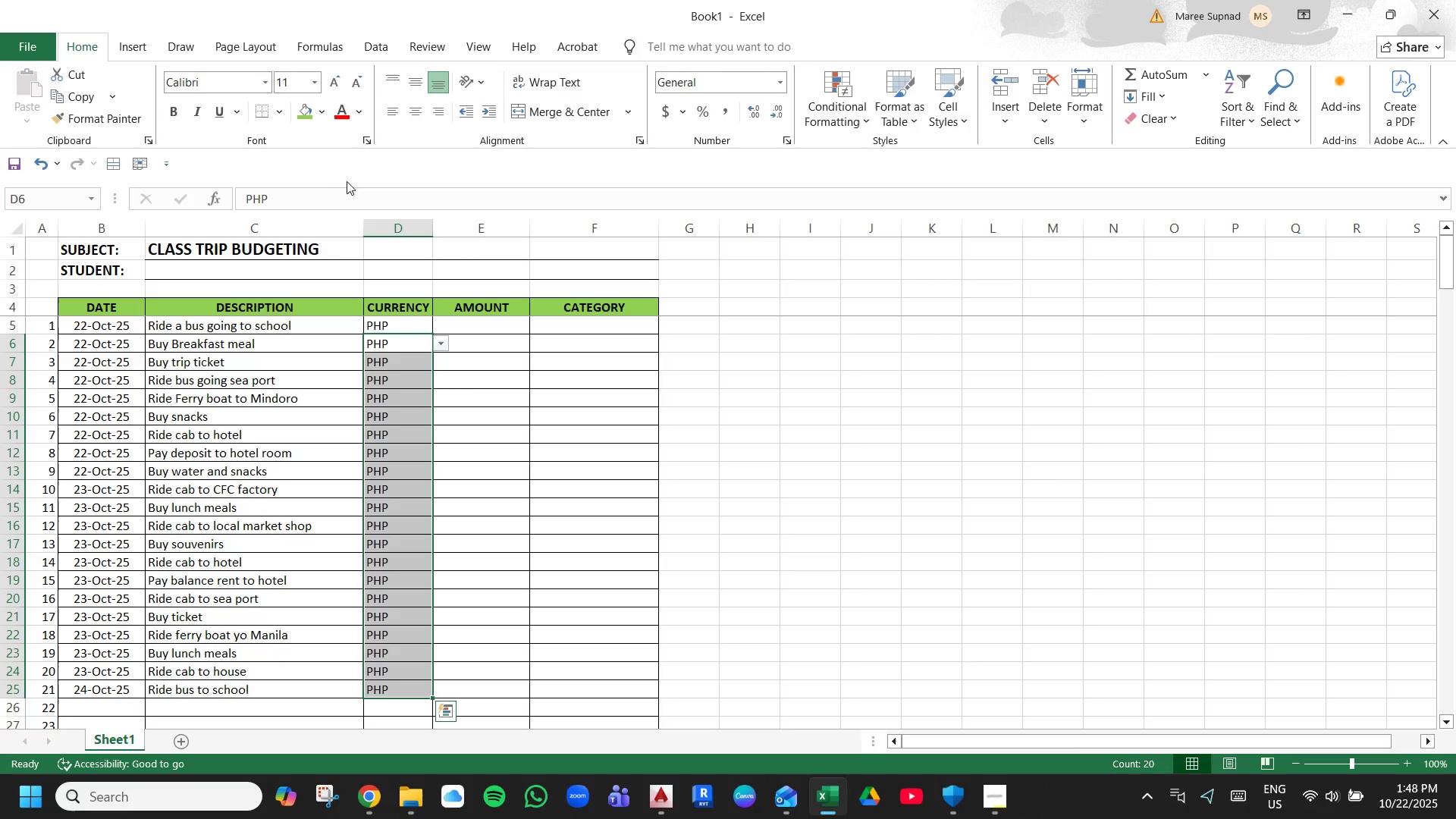 
left_click([472, 423])
 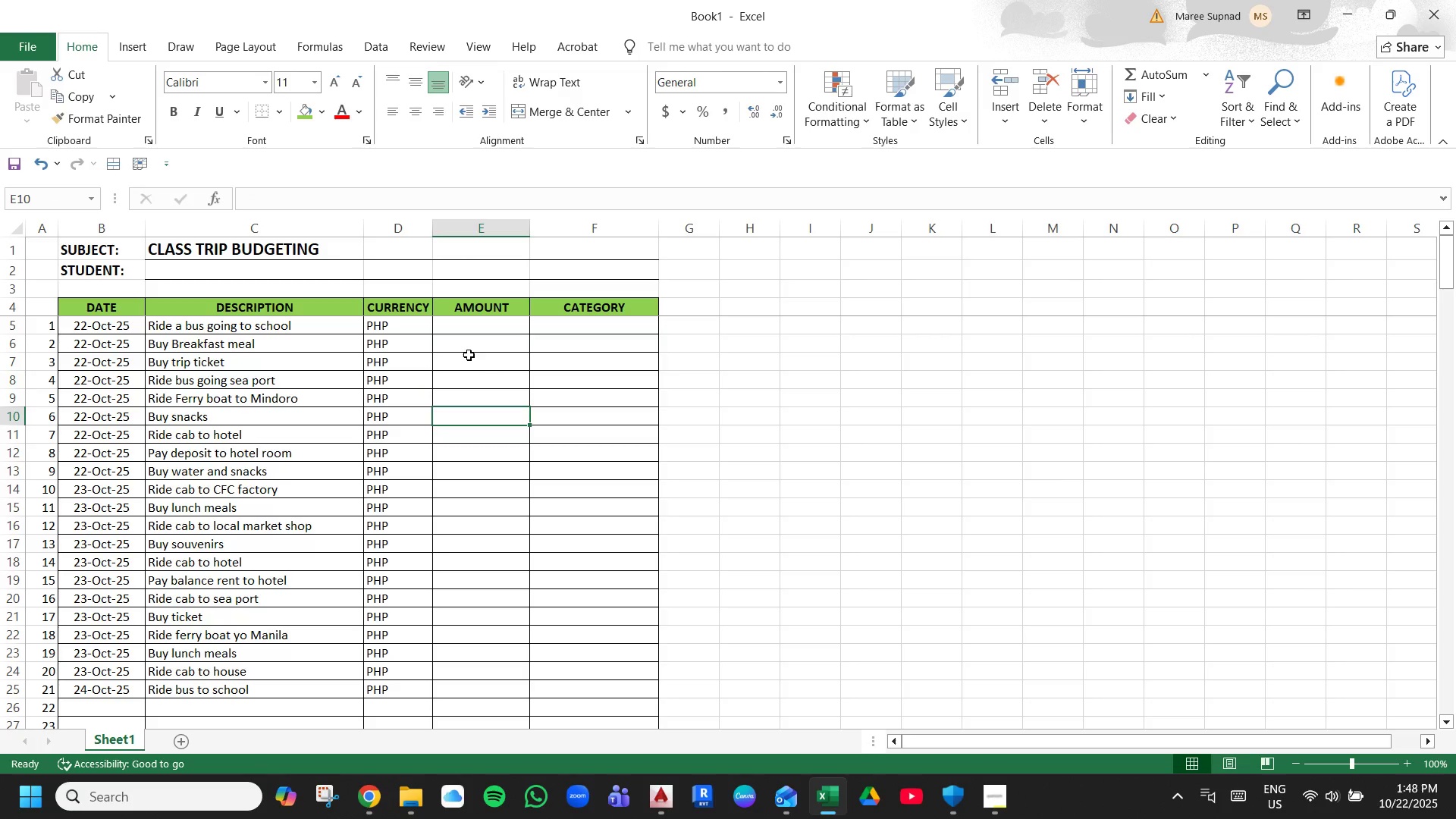 
scroll: coordinate [479, 375], scroll_direction: down, amount: 3.0
 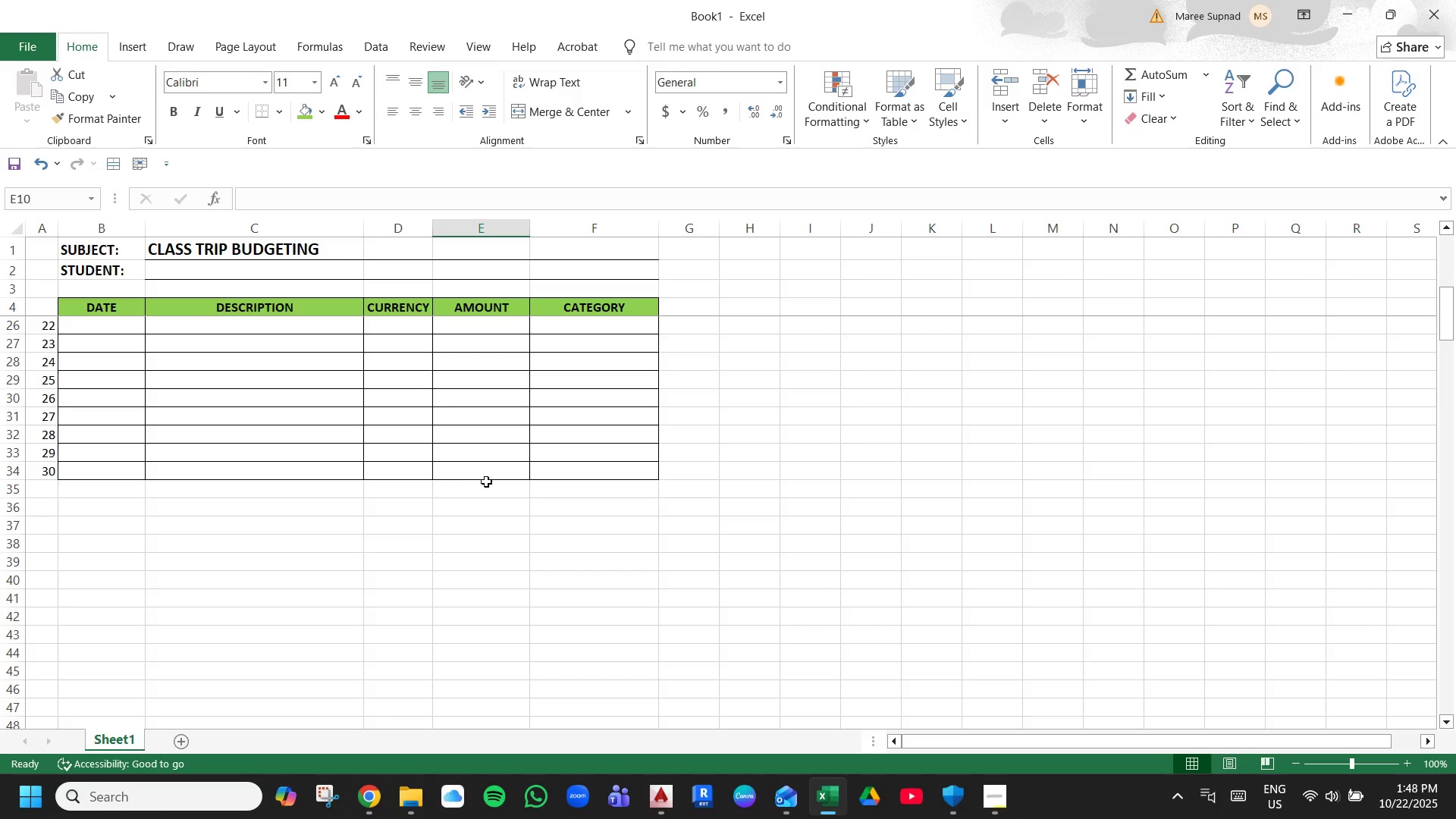 
left_click([483, 489])
 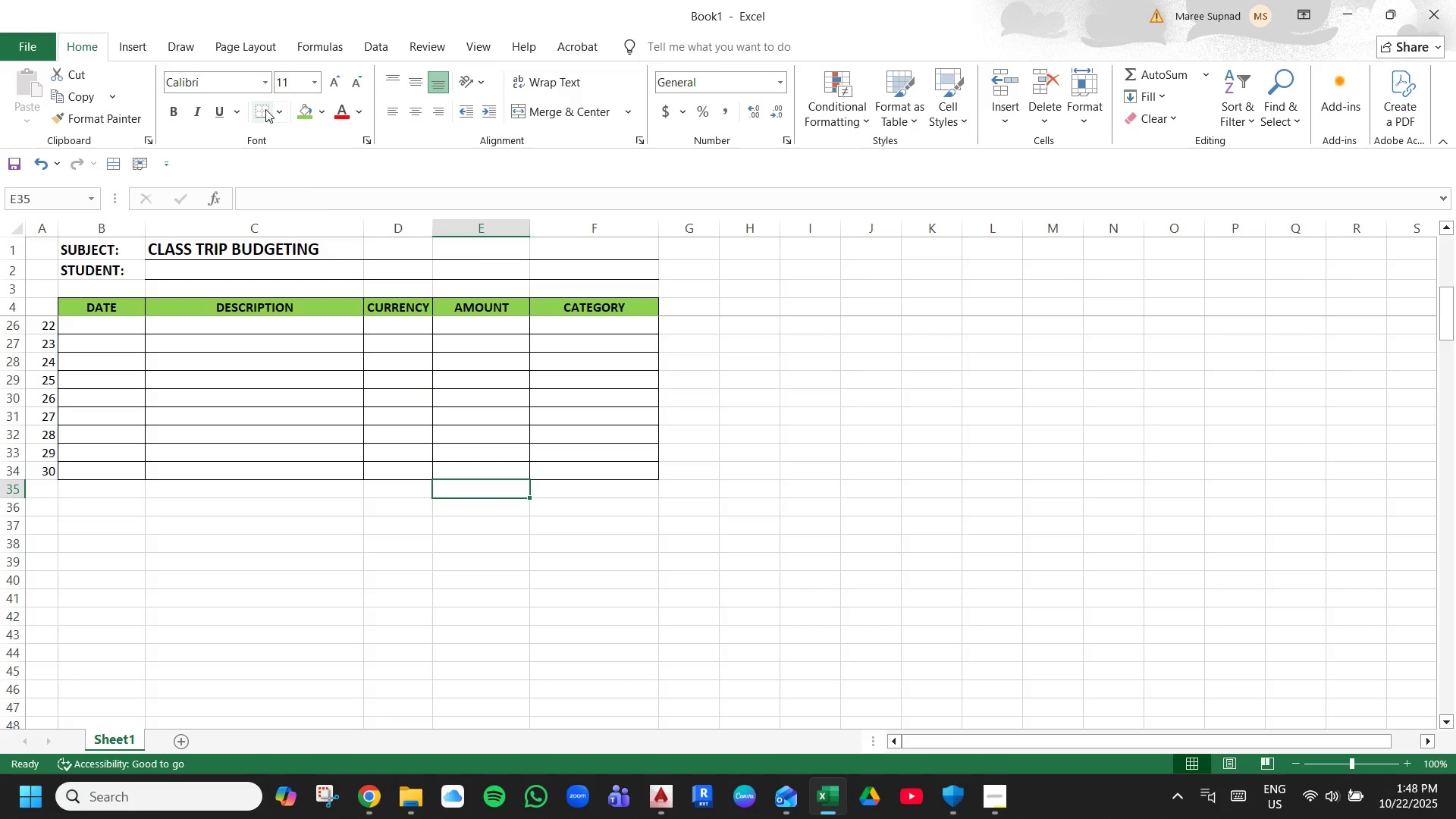 
left_click([275, 108])
 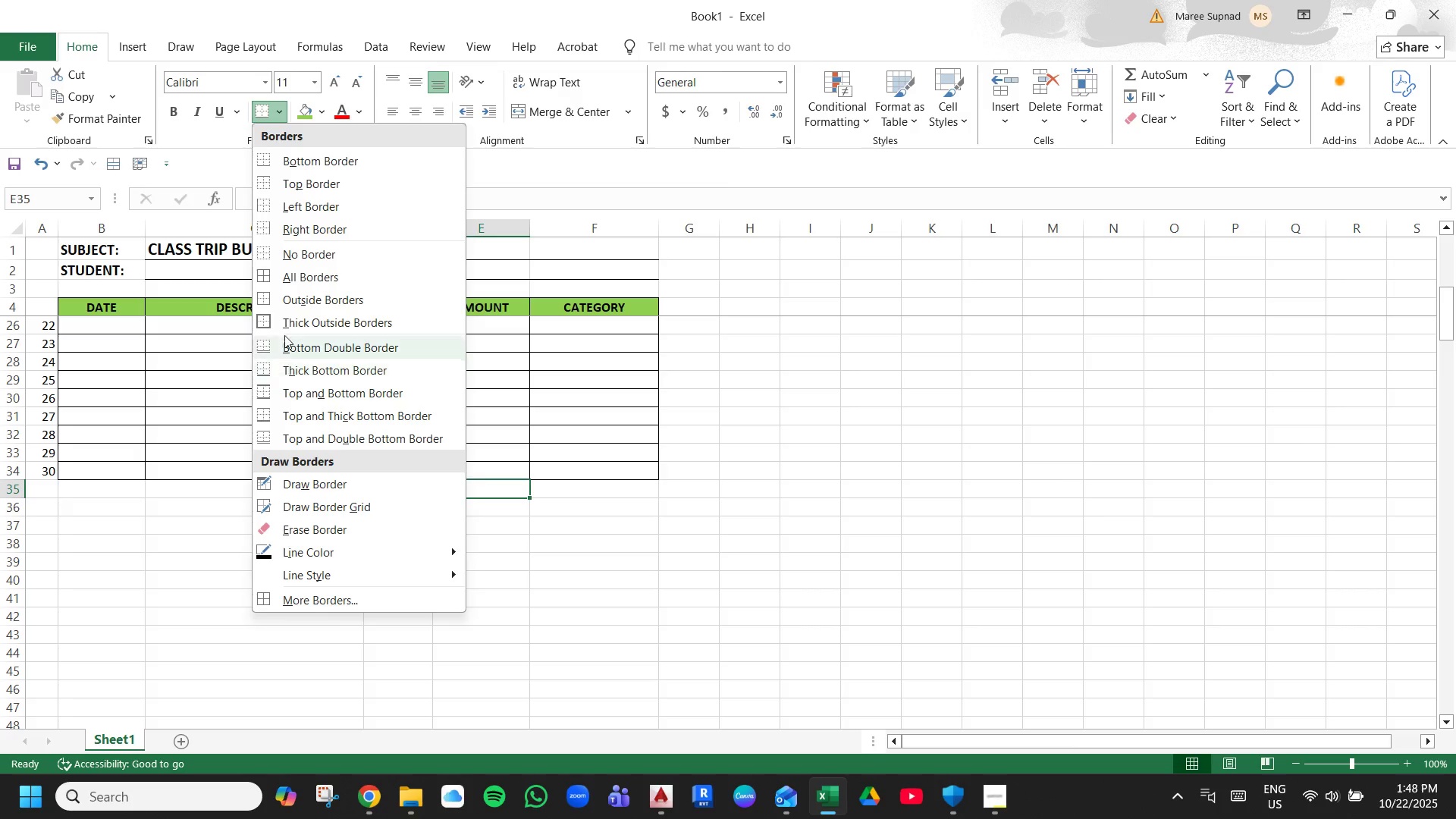 
left_click([288, 319])
 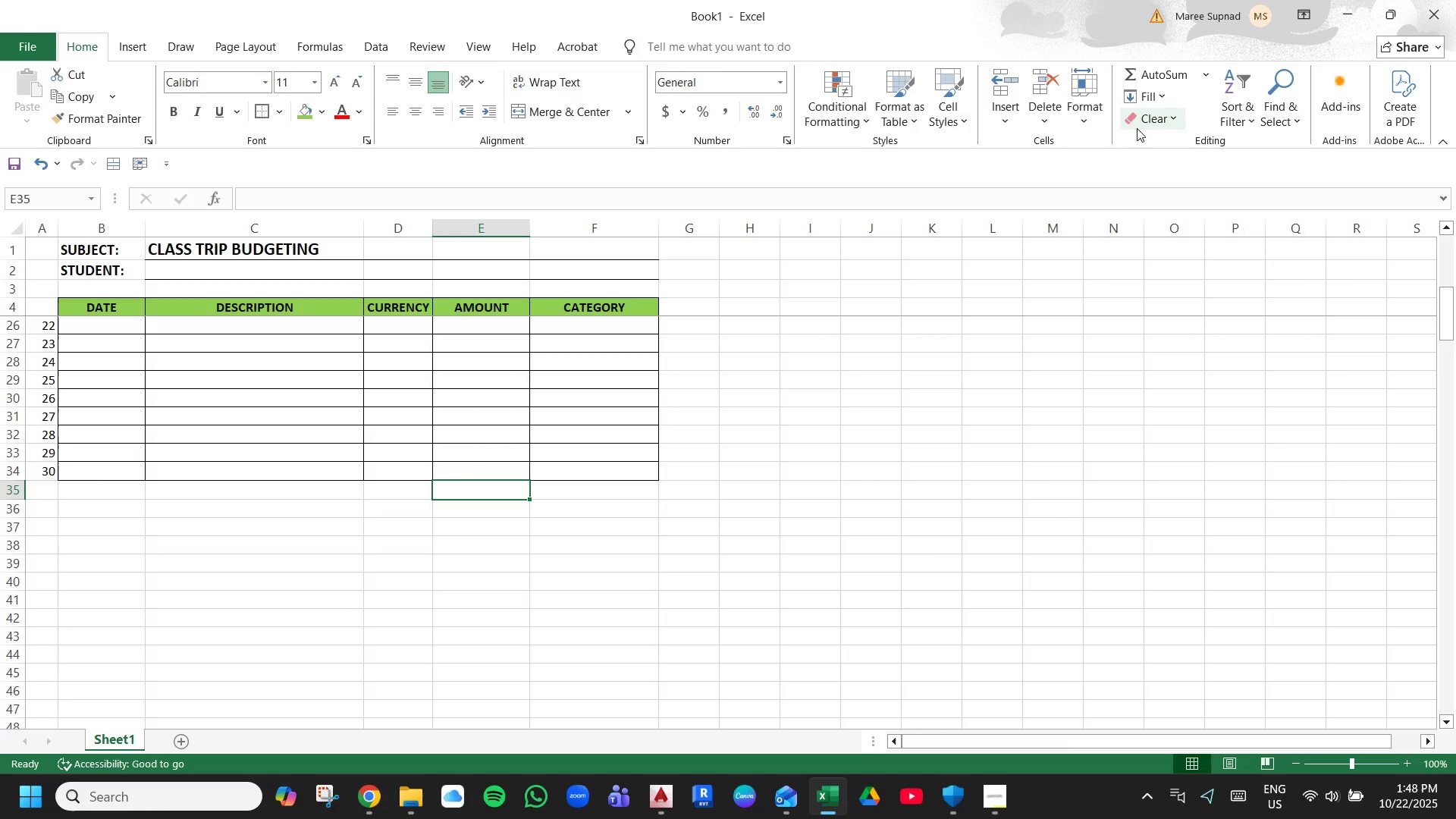 
left_click([1144, 79])
 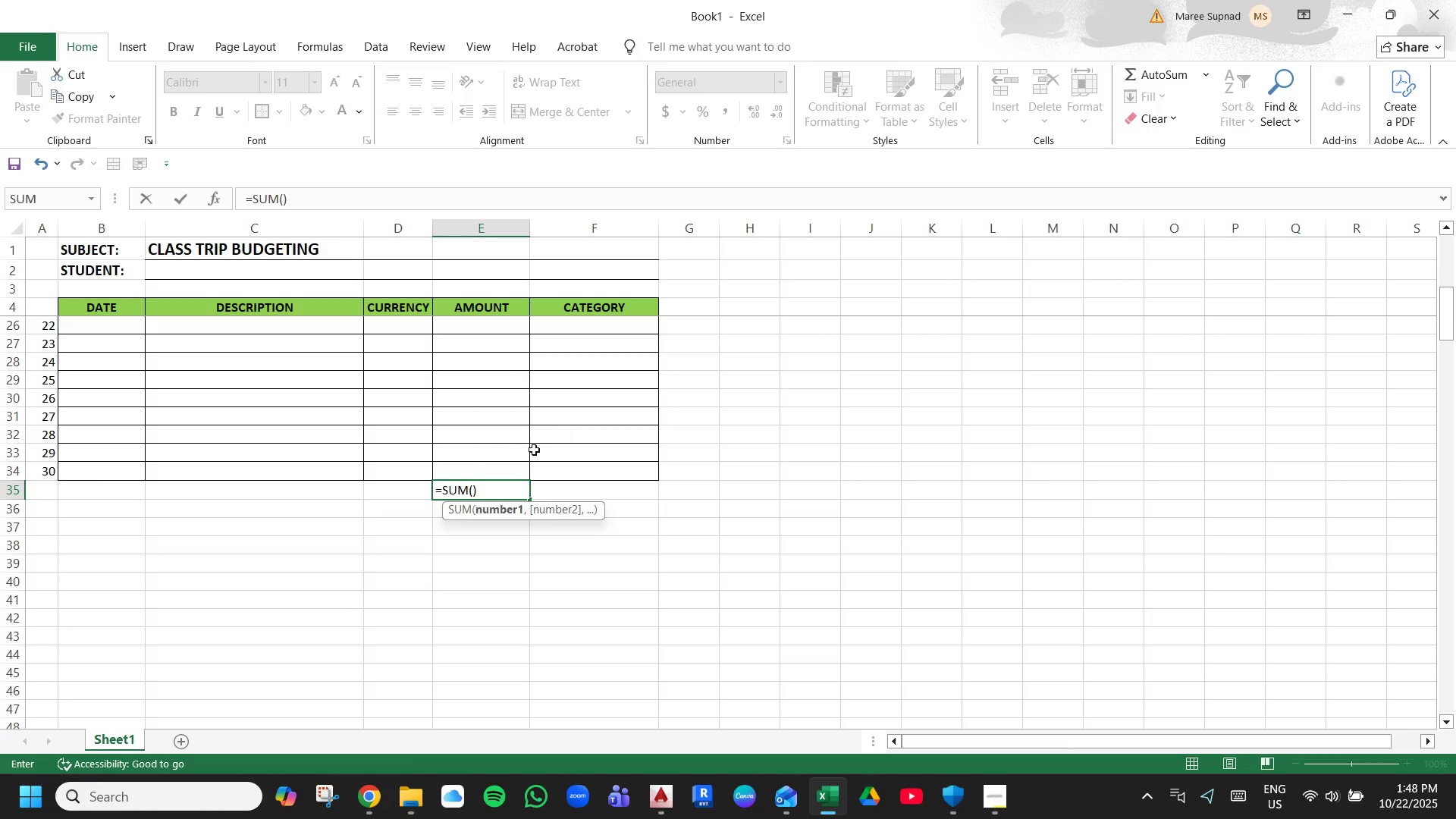 
left_click_drag(start_coordinate=[504, 471], to_coordinate=[478, 327])
 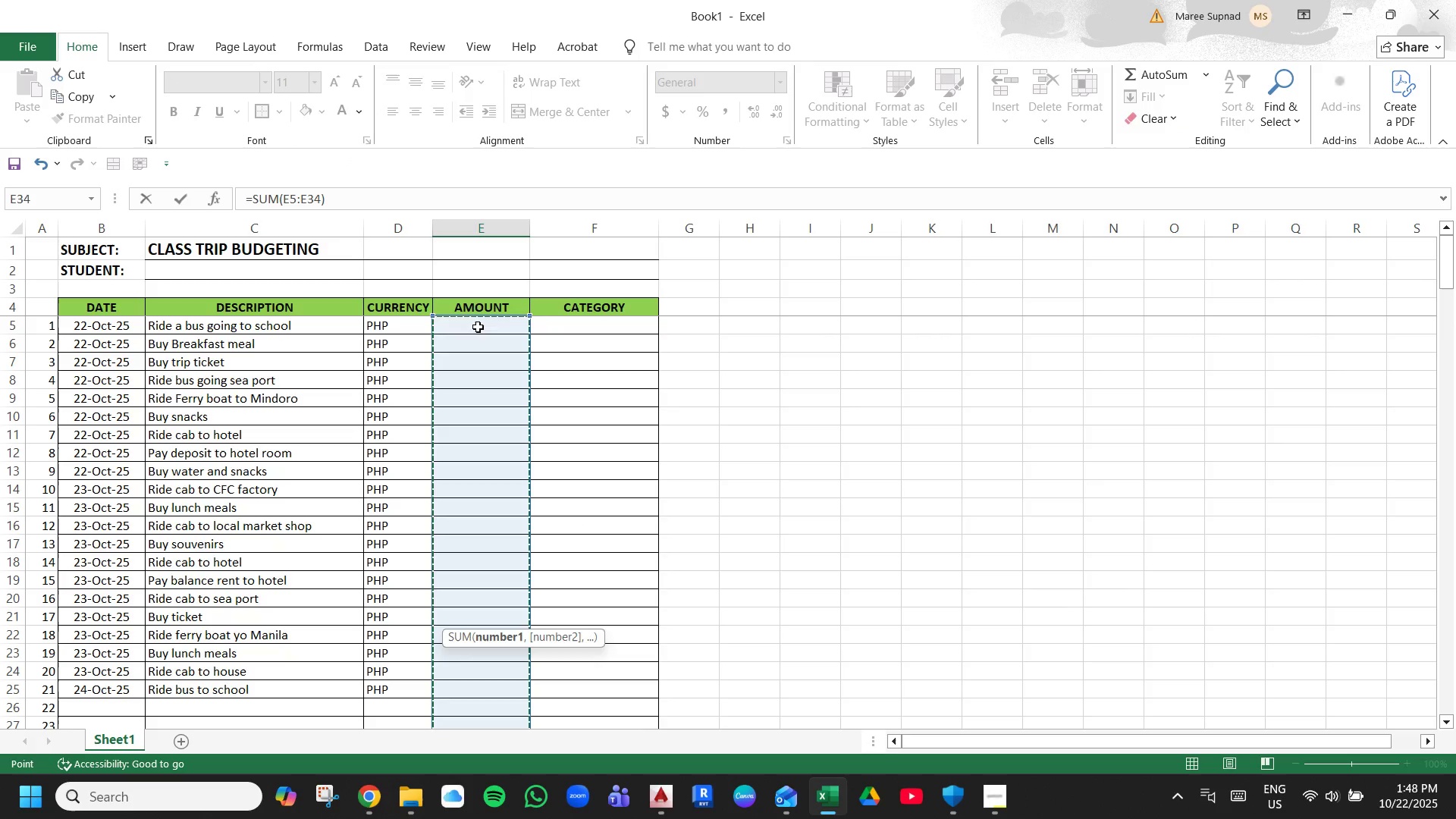 
hold_key(key=Enter, duration=14.52)
 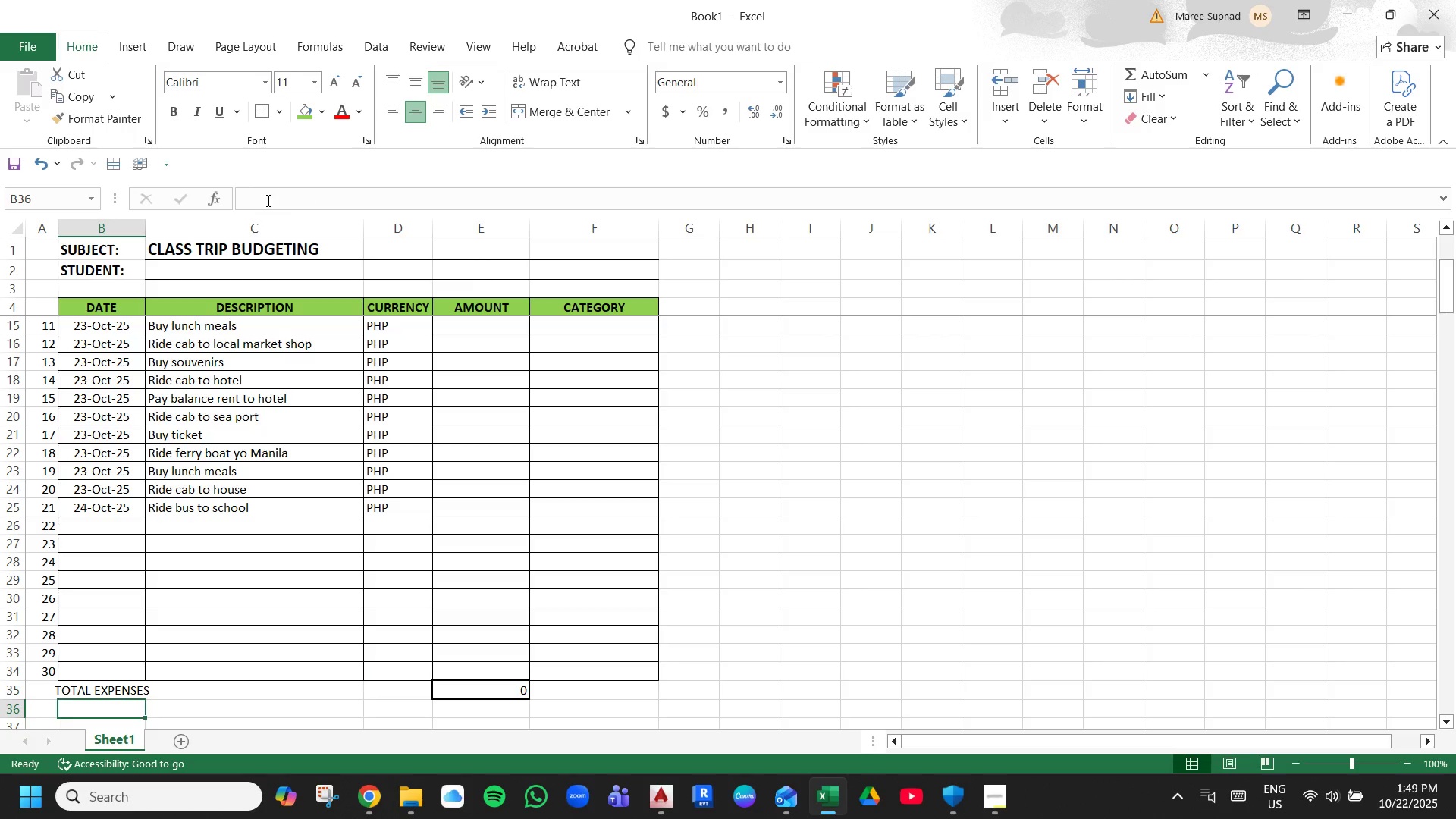 
left_click([100, 682])
 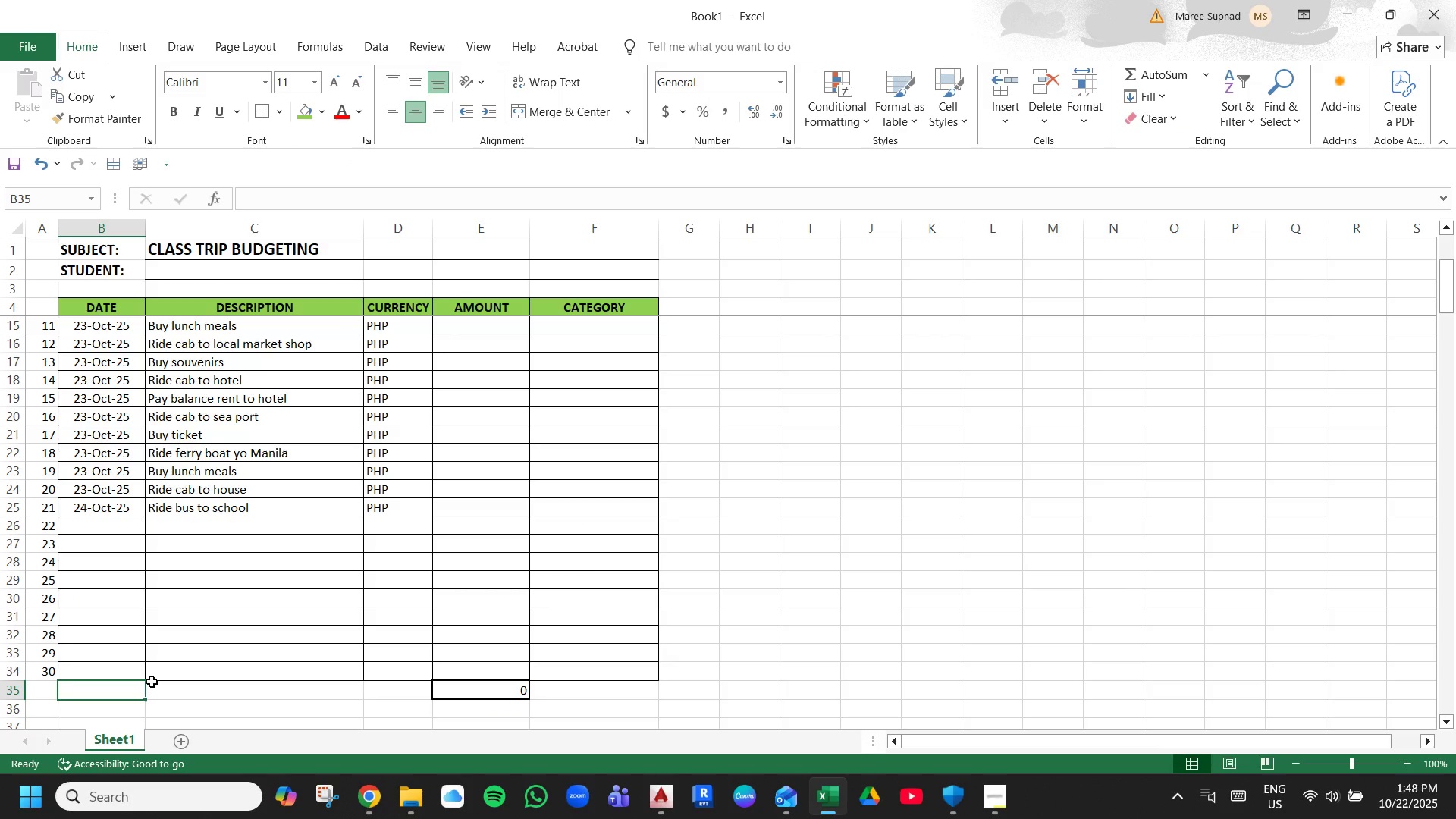 
type(TOTTAL EXPENSES)
 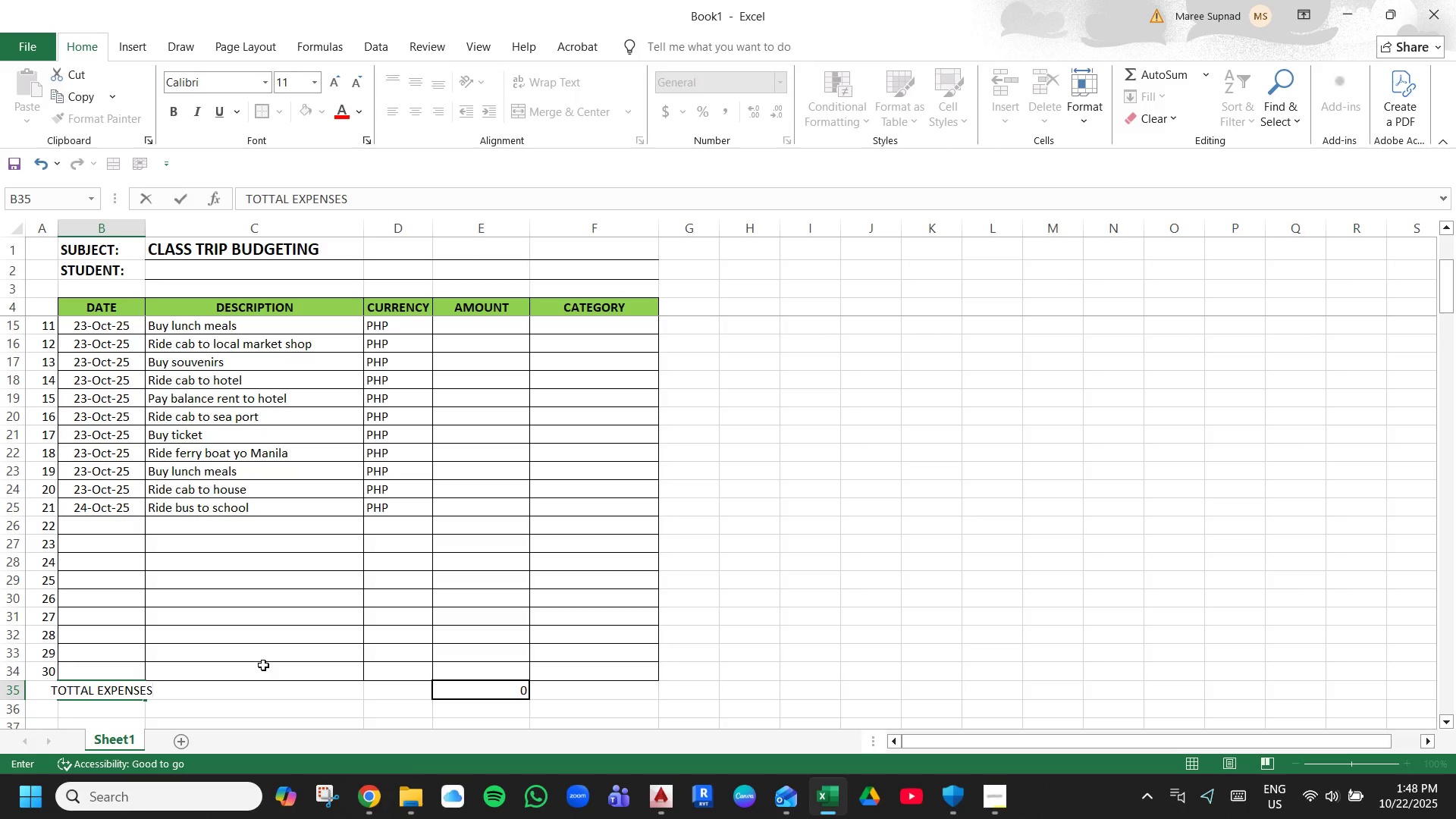 
left_click([263, 665])
 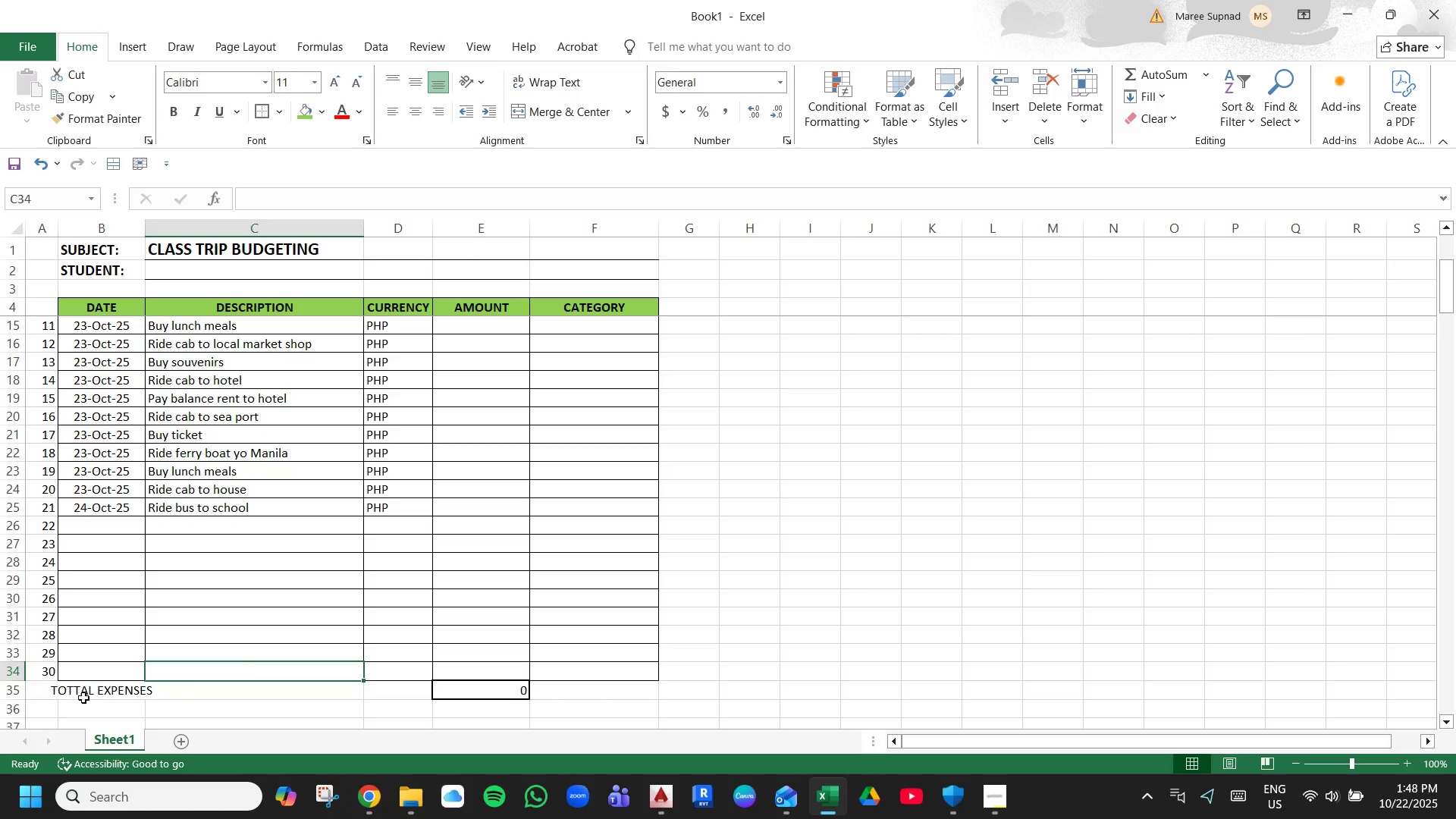 
left_click([83, 698])
 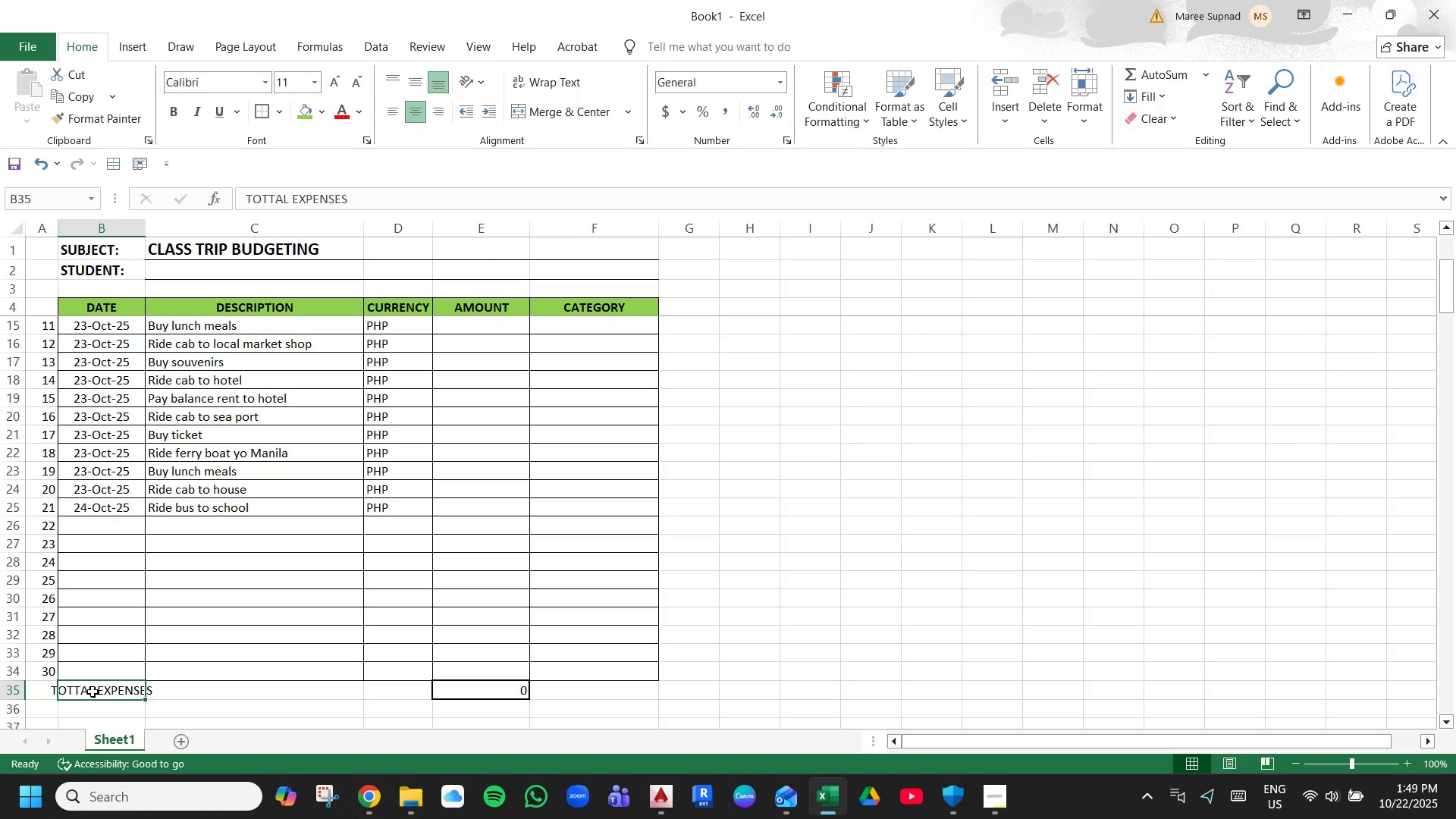 
left_click([93, 692])
 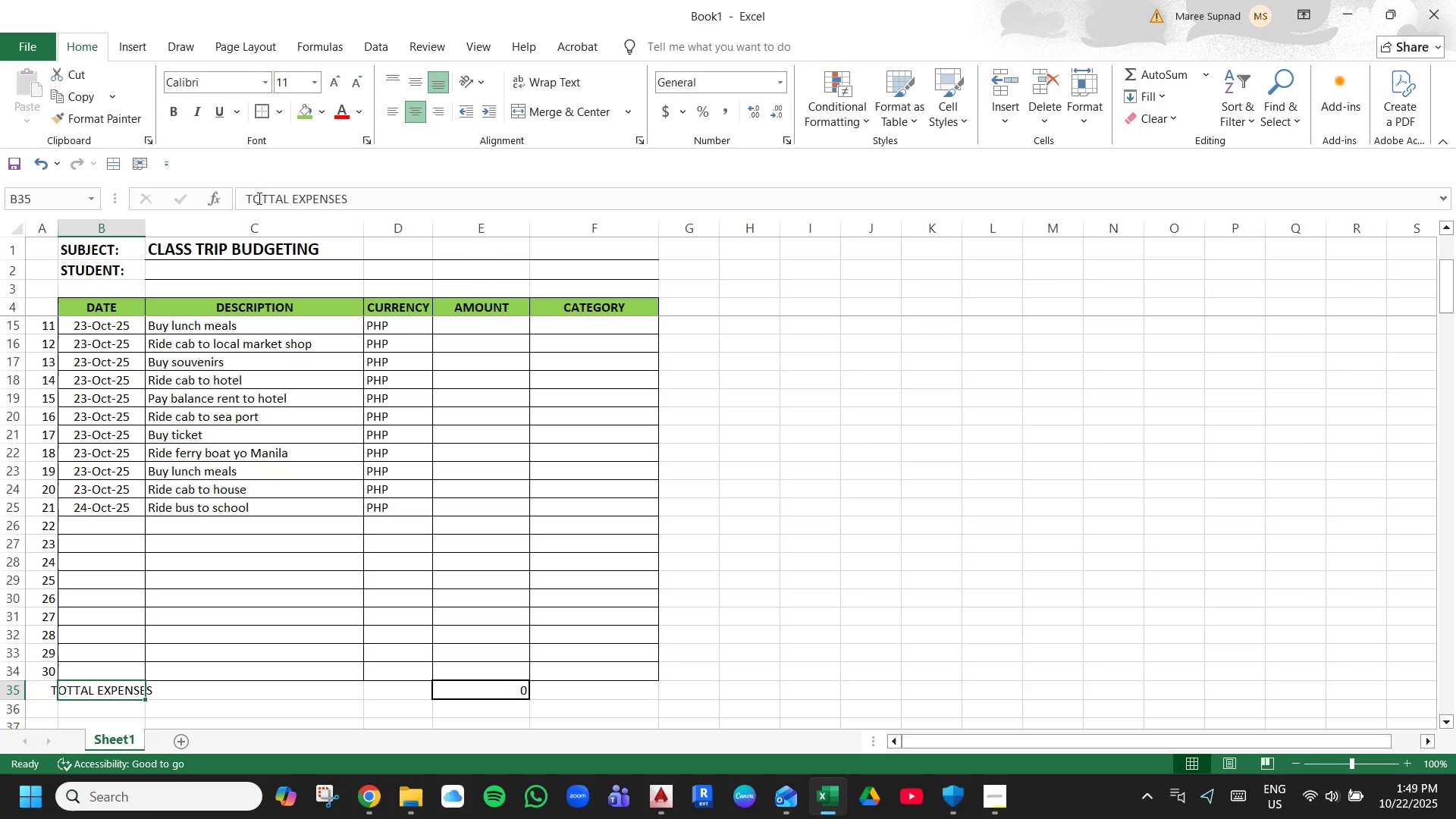 
left_click([267, 196])
 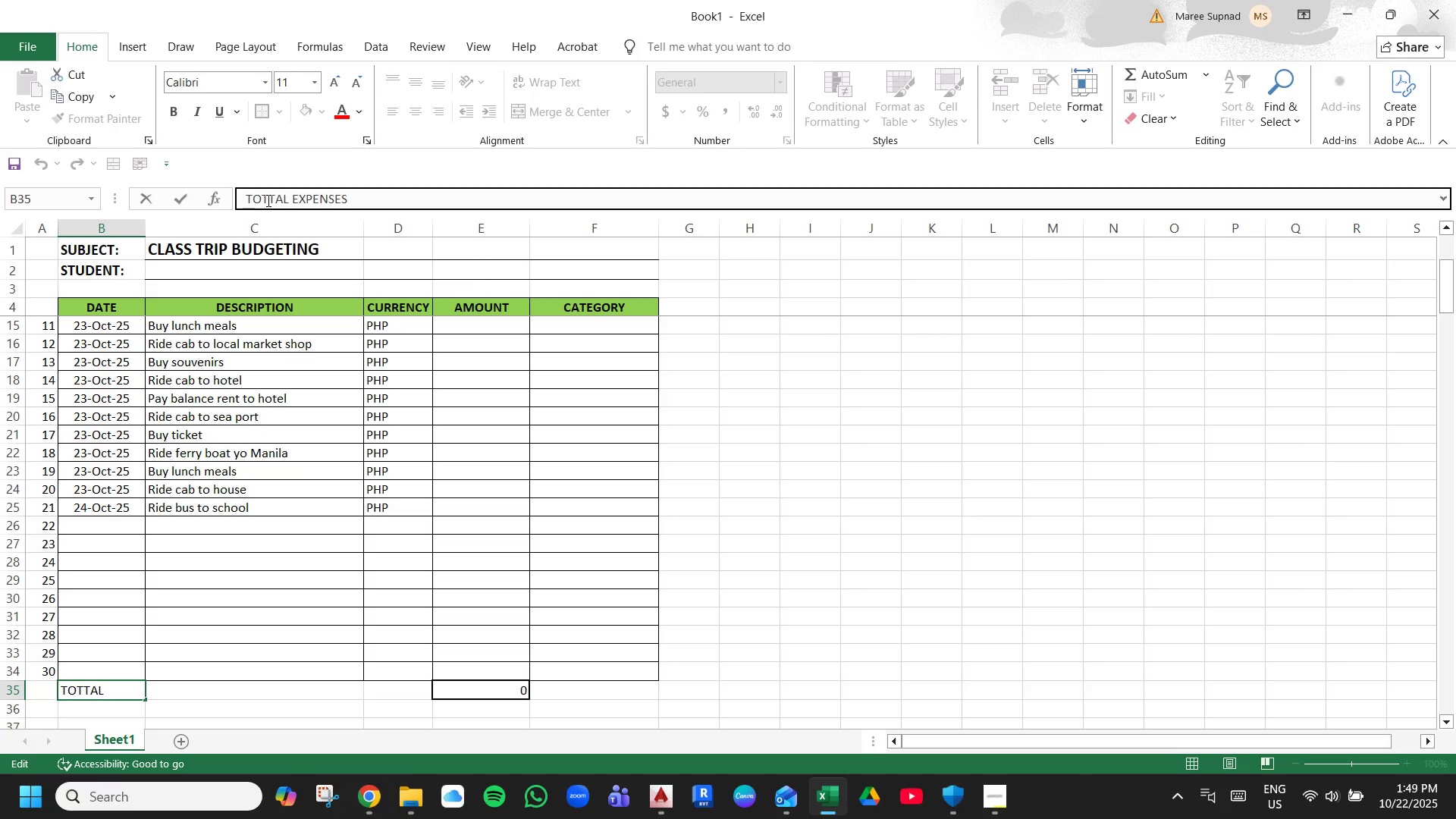 
key(Backspace)
 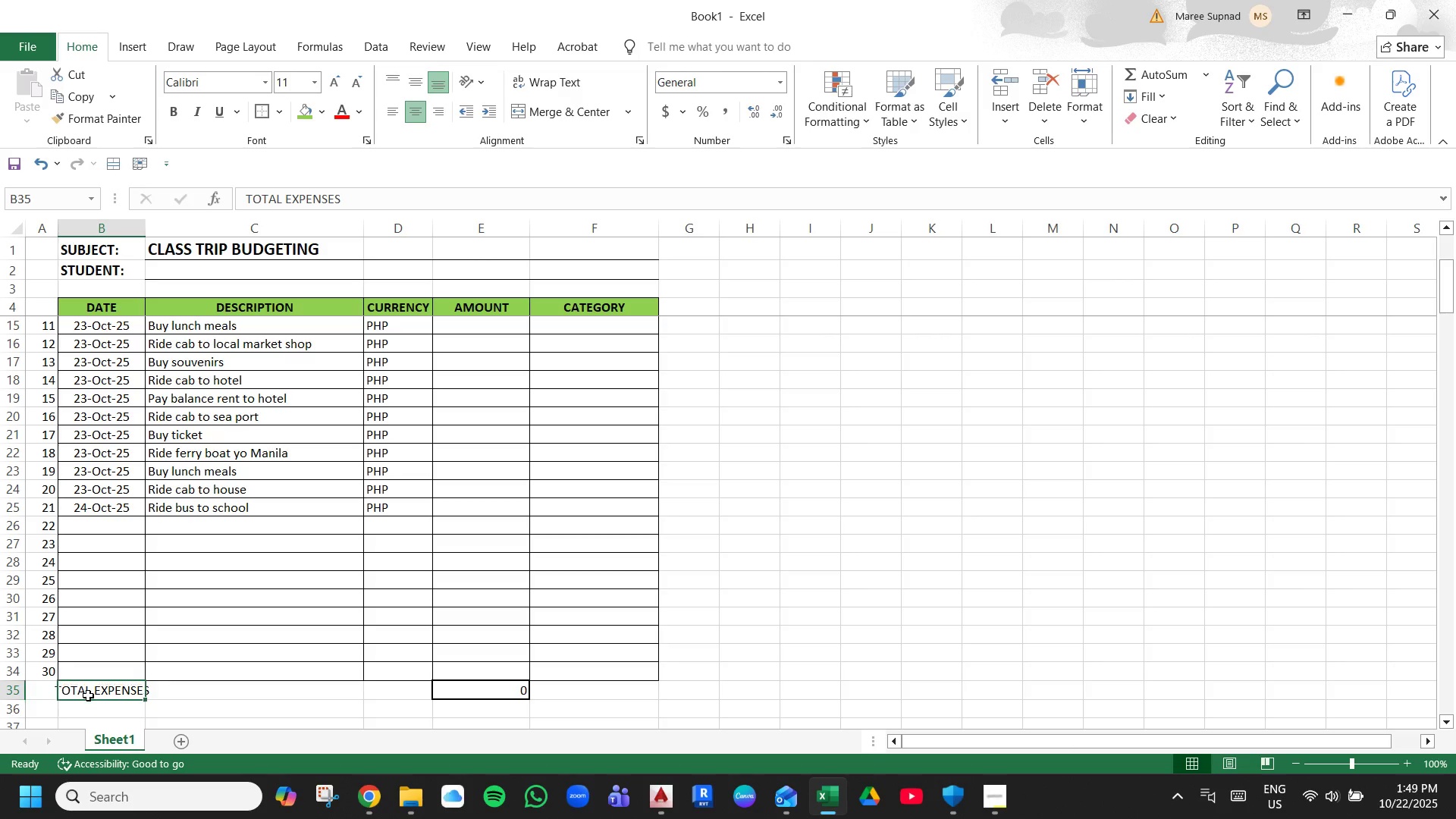 
left_click([88, 695])
 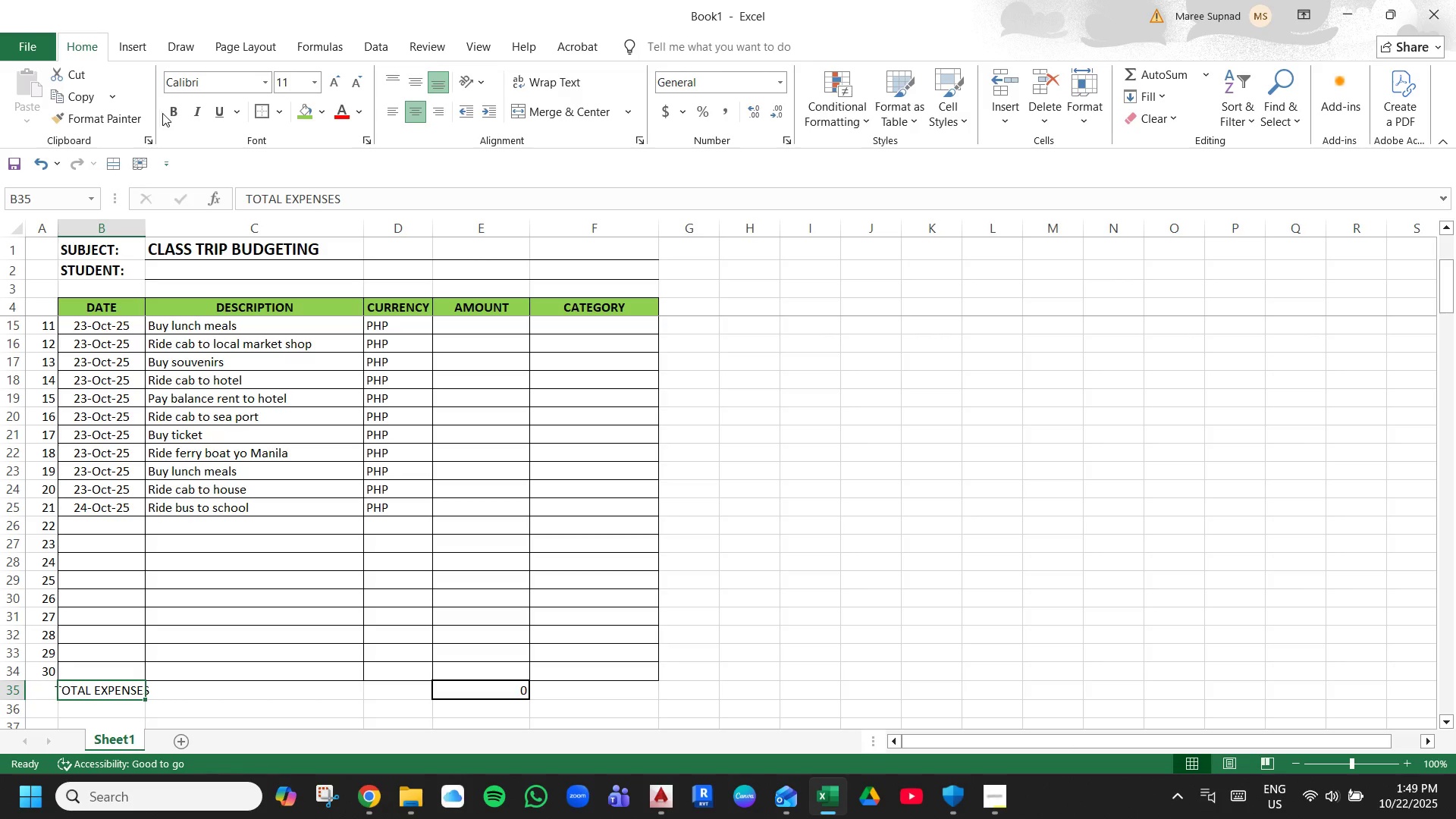 
left_click([169, 111])
 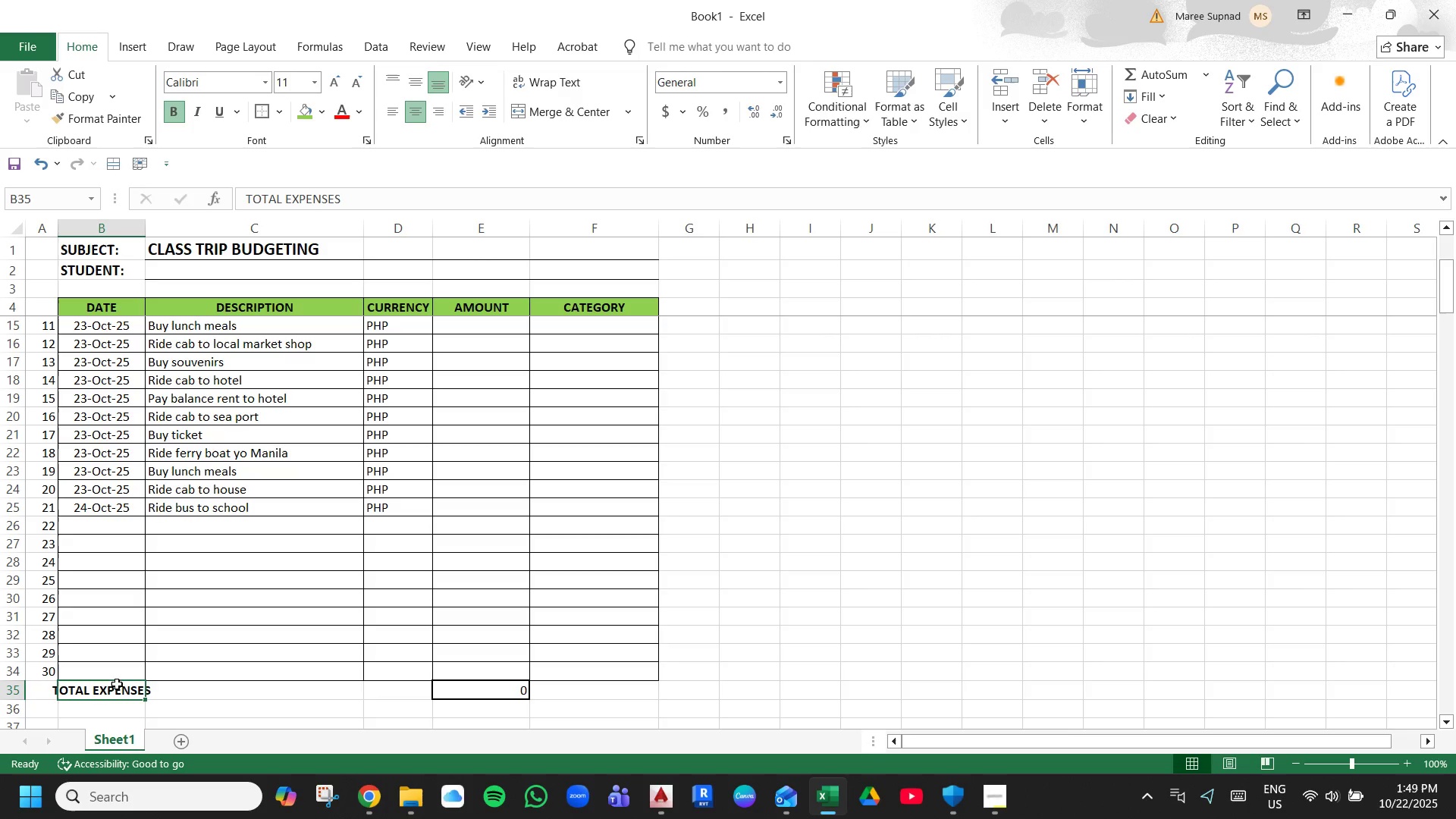 
left_click_drag(start_coordinate=[117, 691], to_coordinate=[401, 695])
 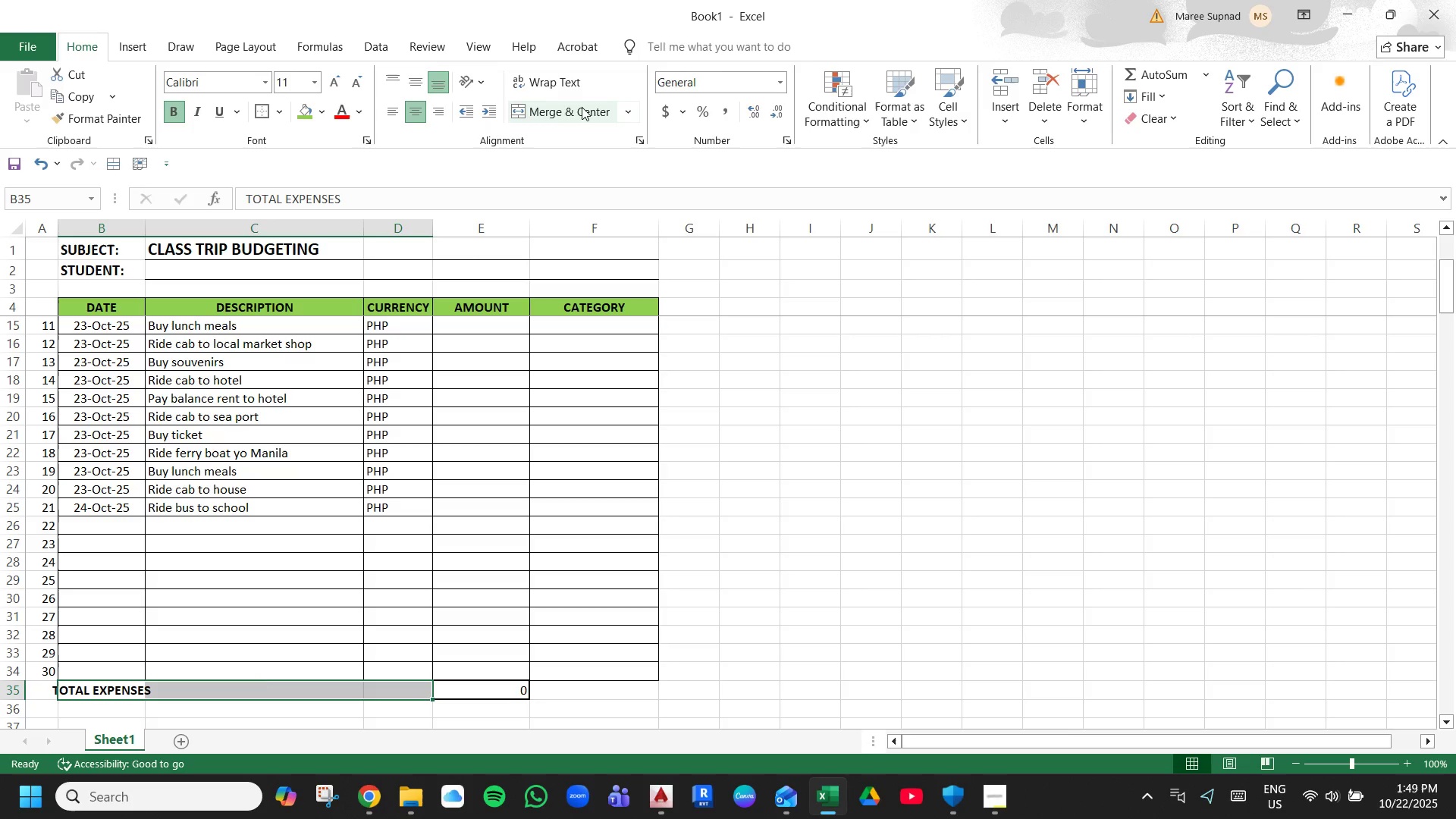 
left_click([582, 107])
 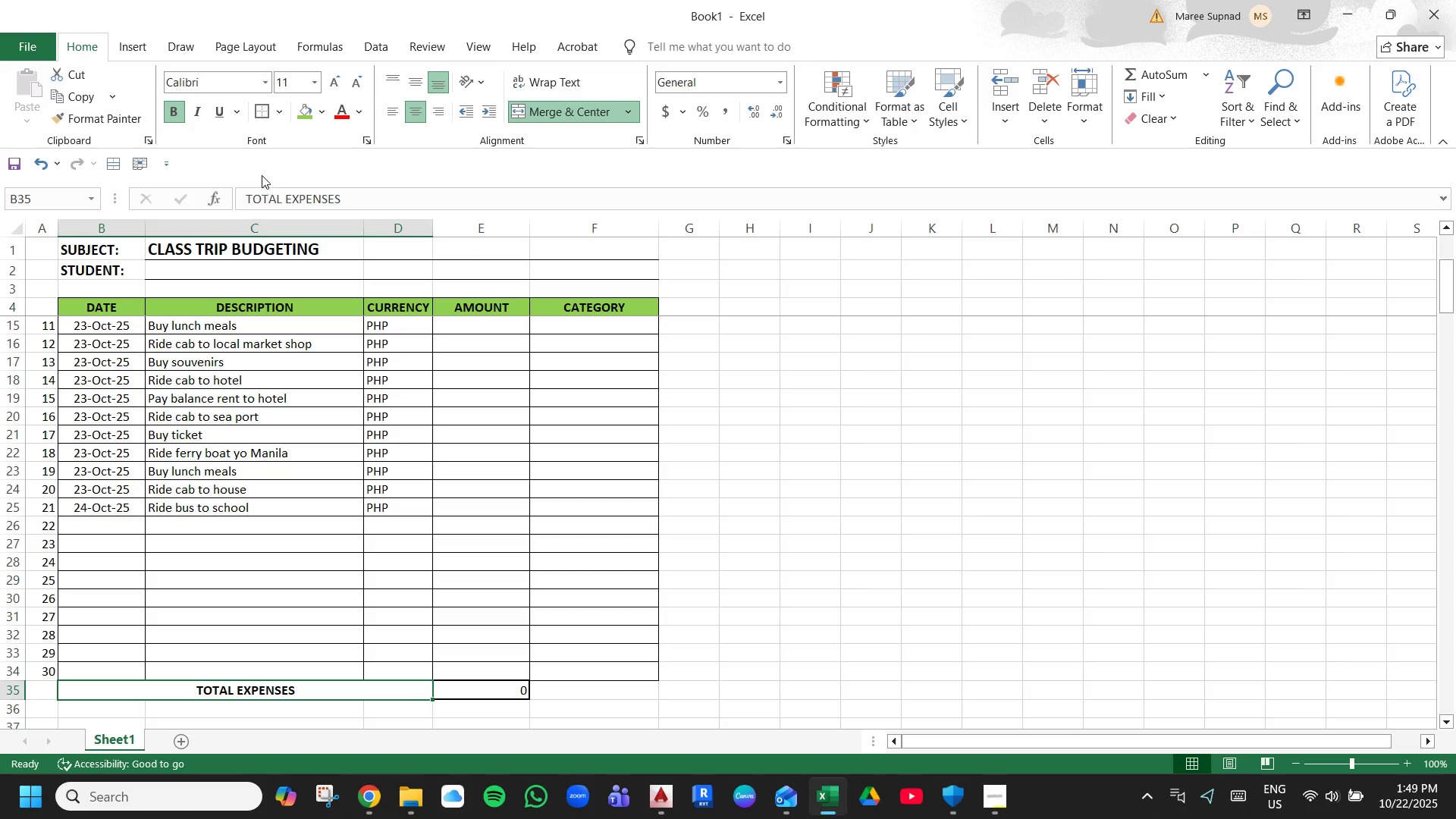 
left_click([387, 543])
 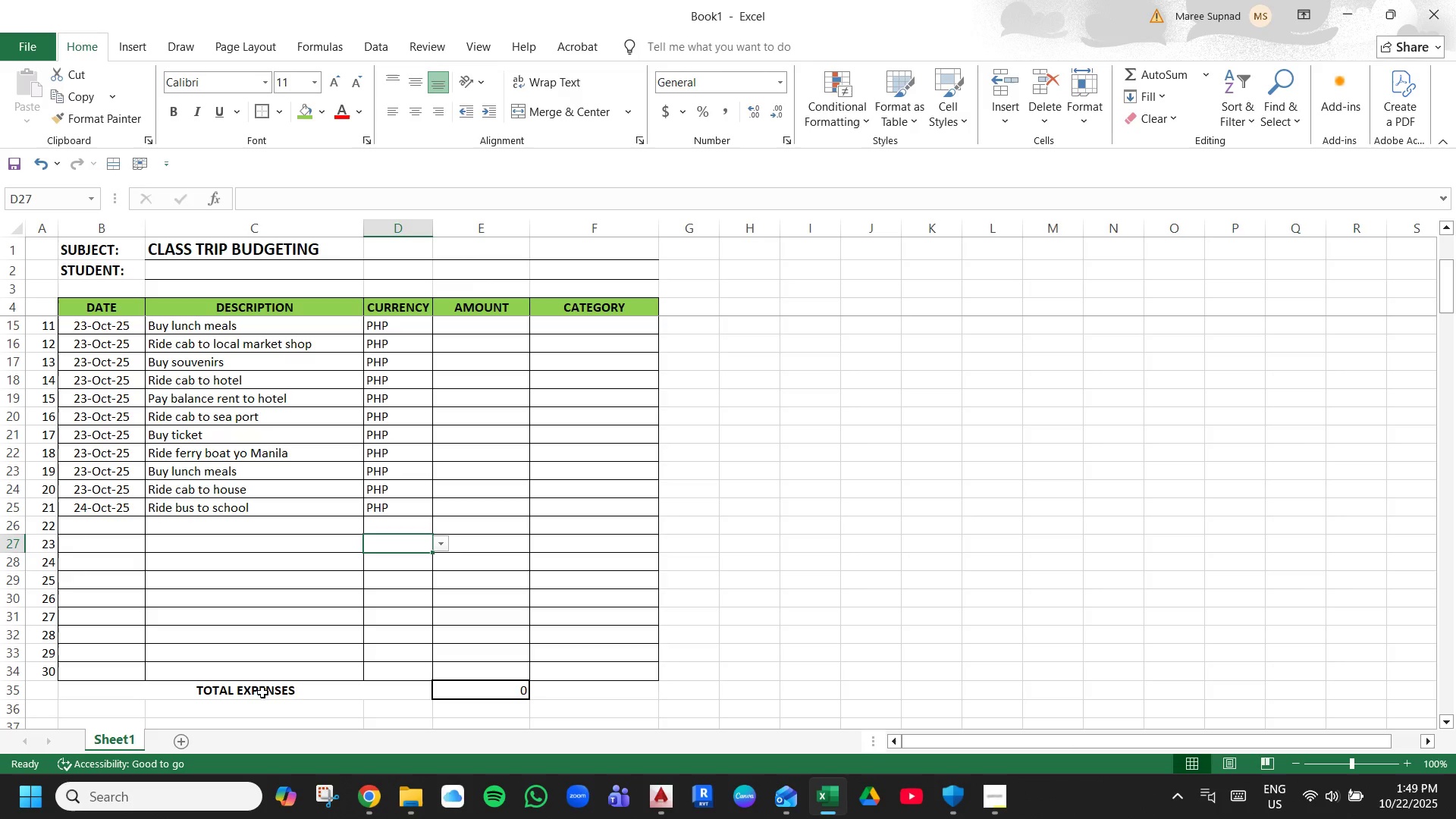 
left_click([262, 695])
 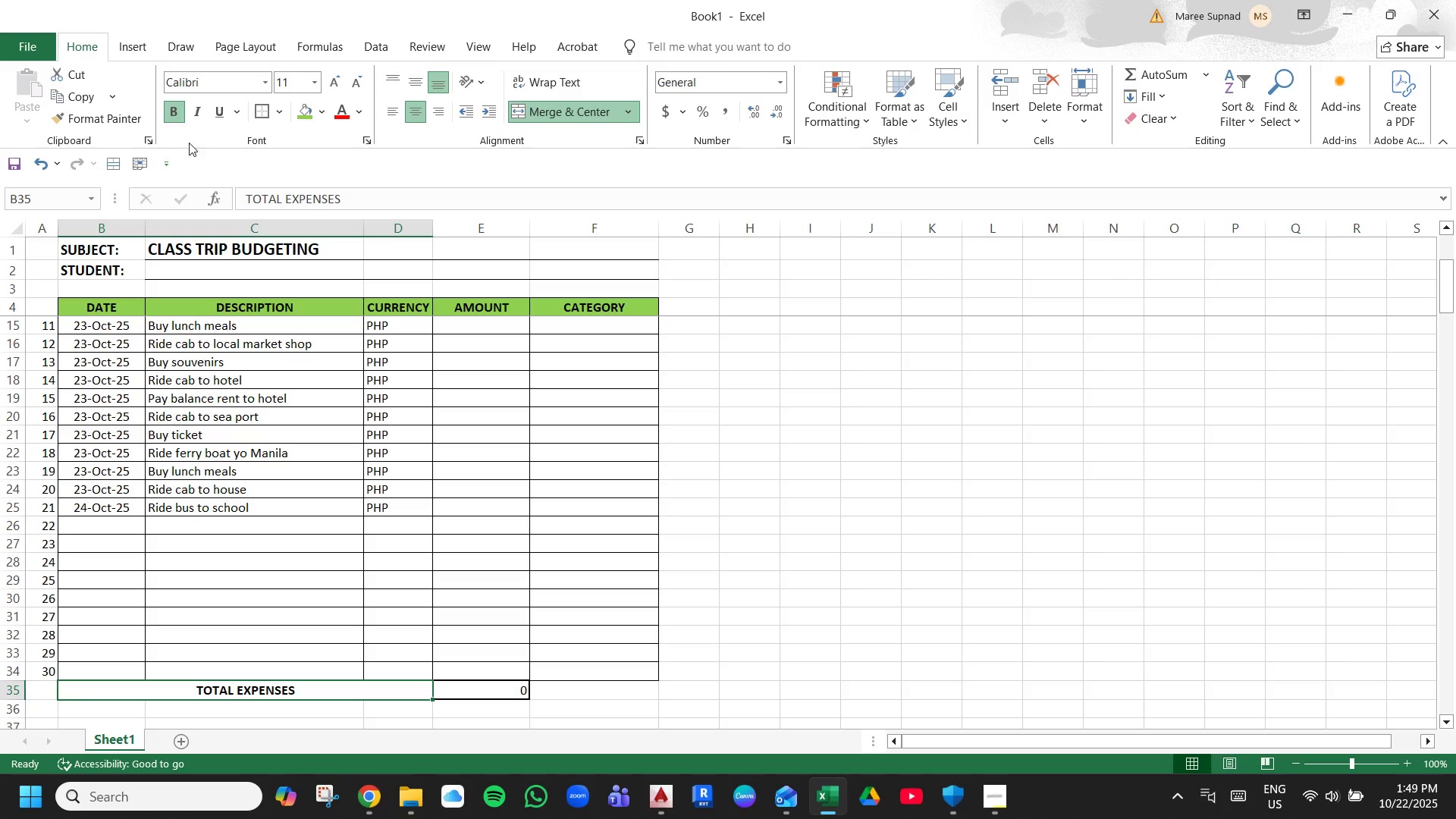 
left_click([256, 108])
 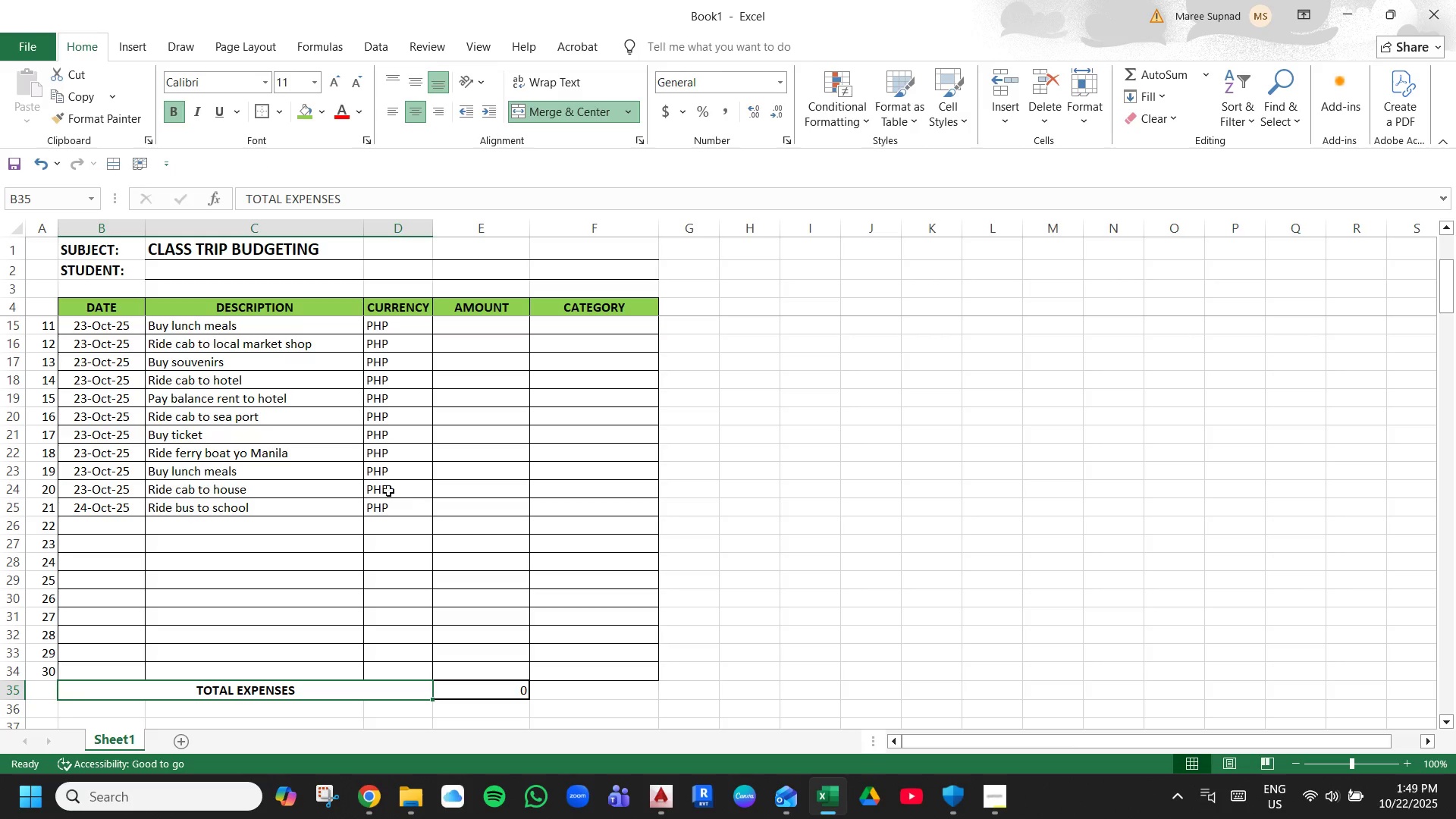 
left_click([406, 504])
 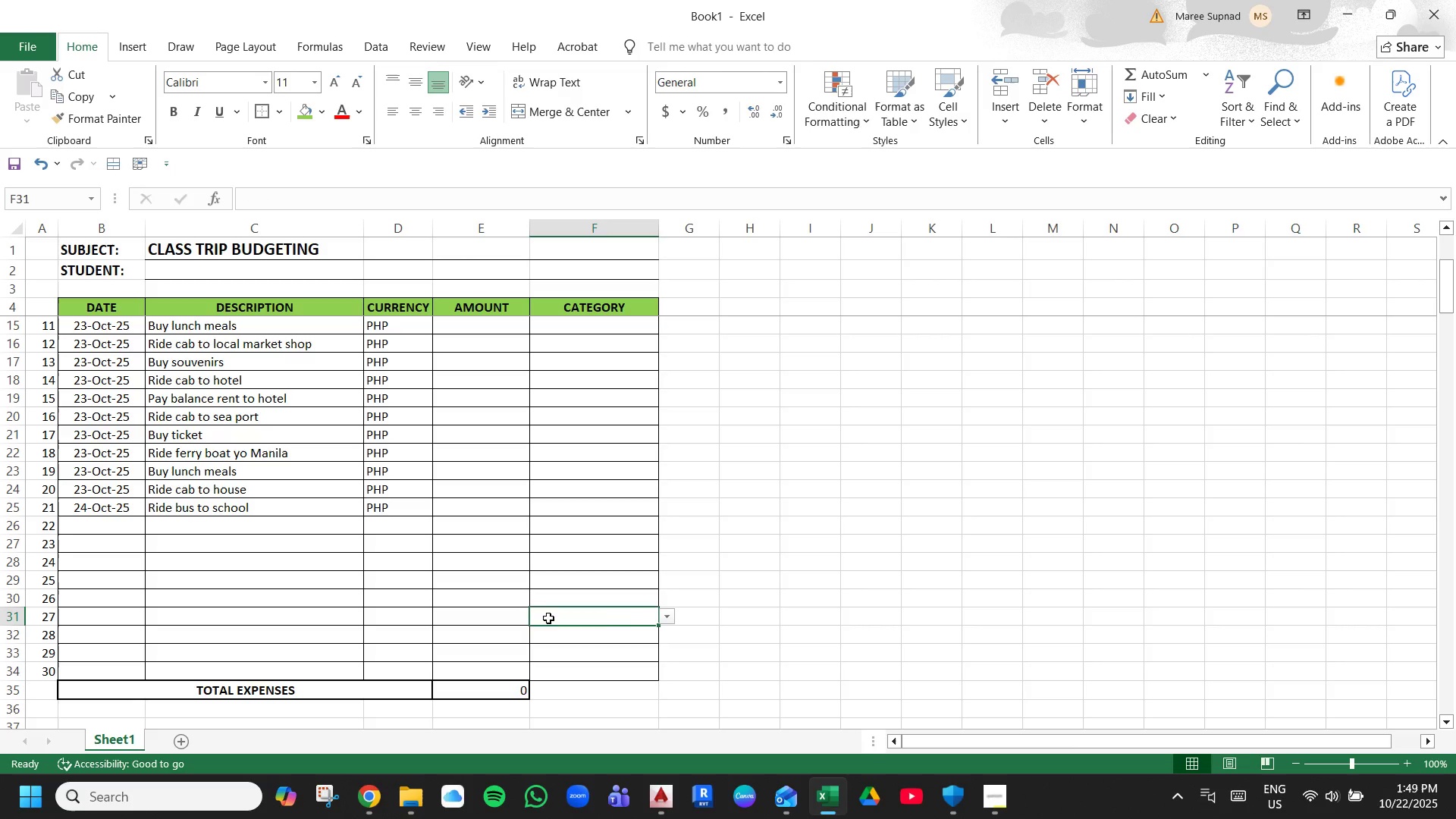 
left_click([626, 618])
 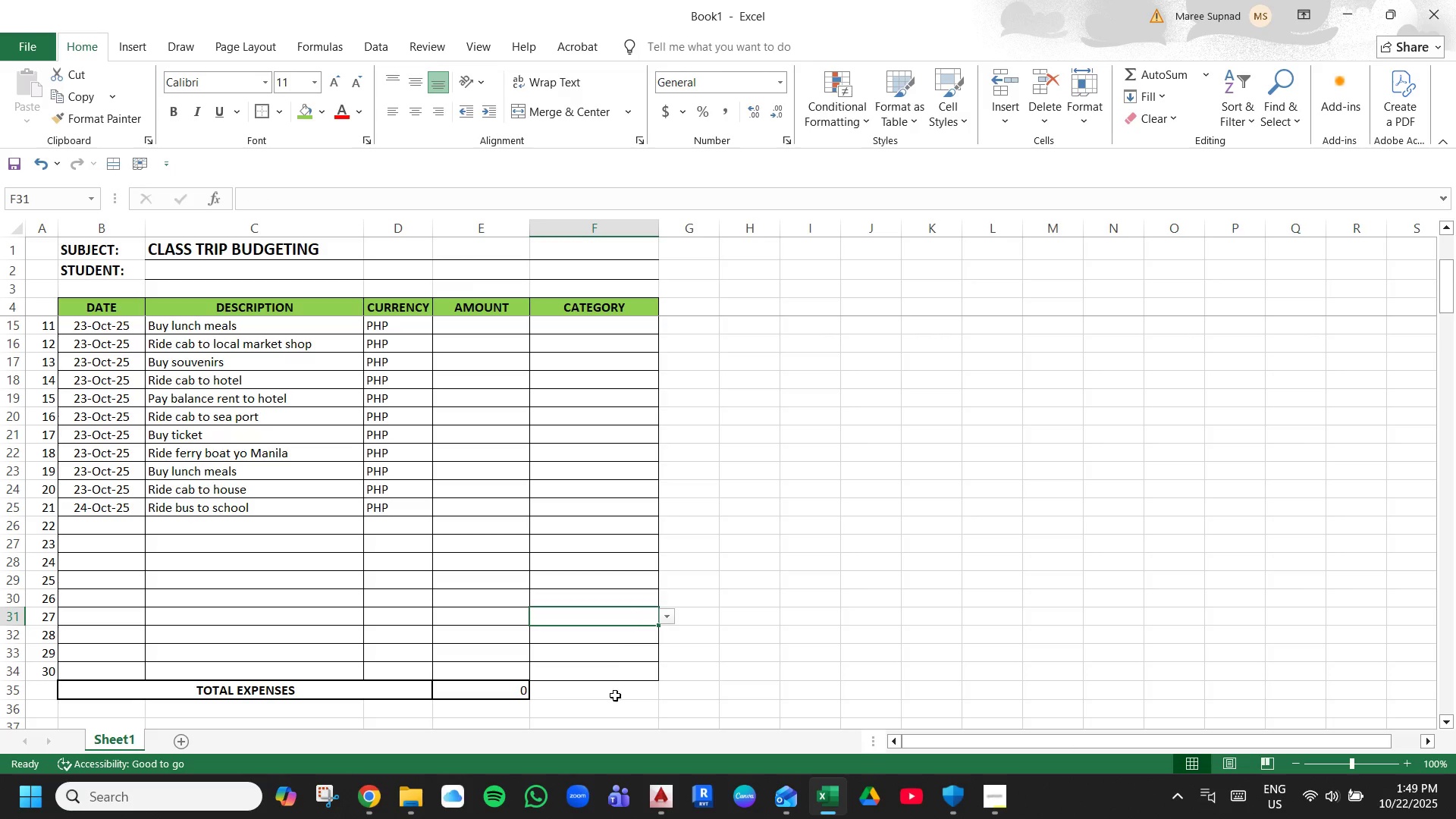 
left_click([615, 695])
 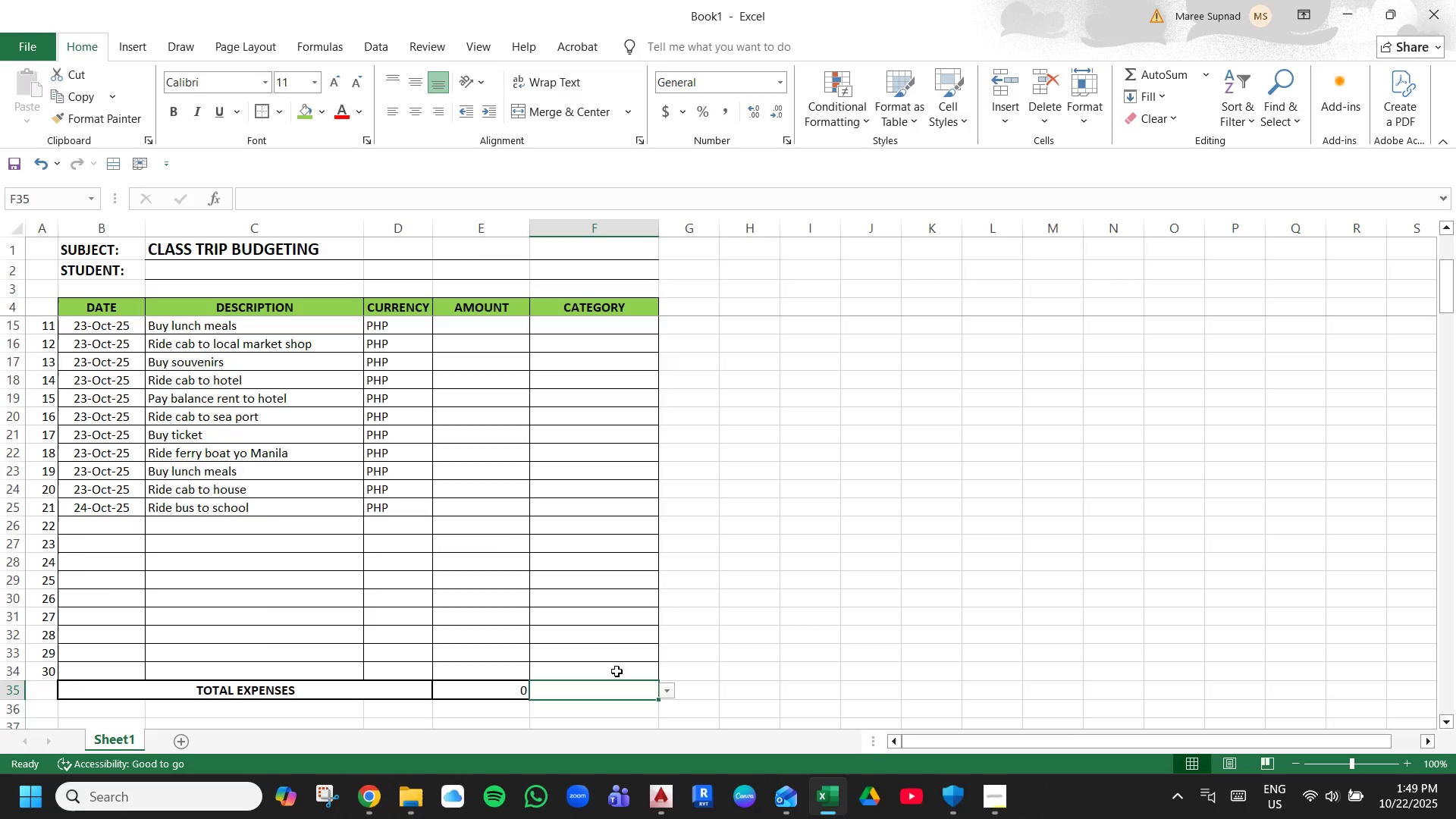 
scroll: coordinate [617, 671], scroll_direction: up, amount: 3.0
 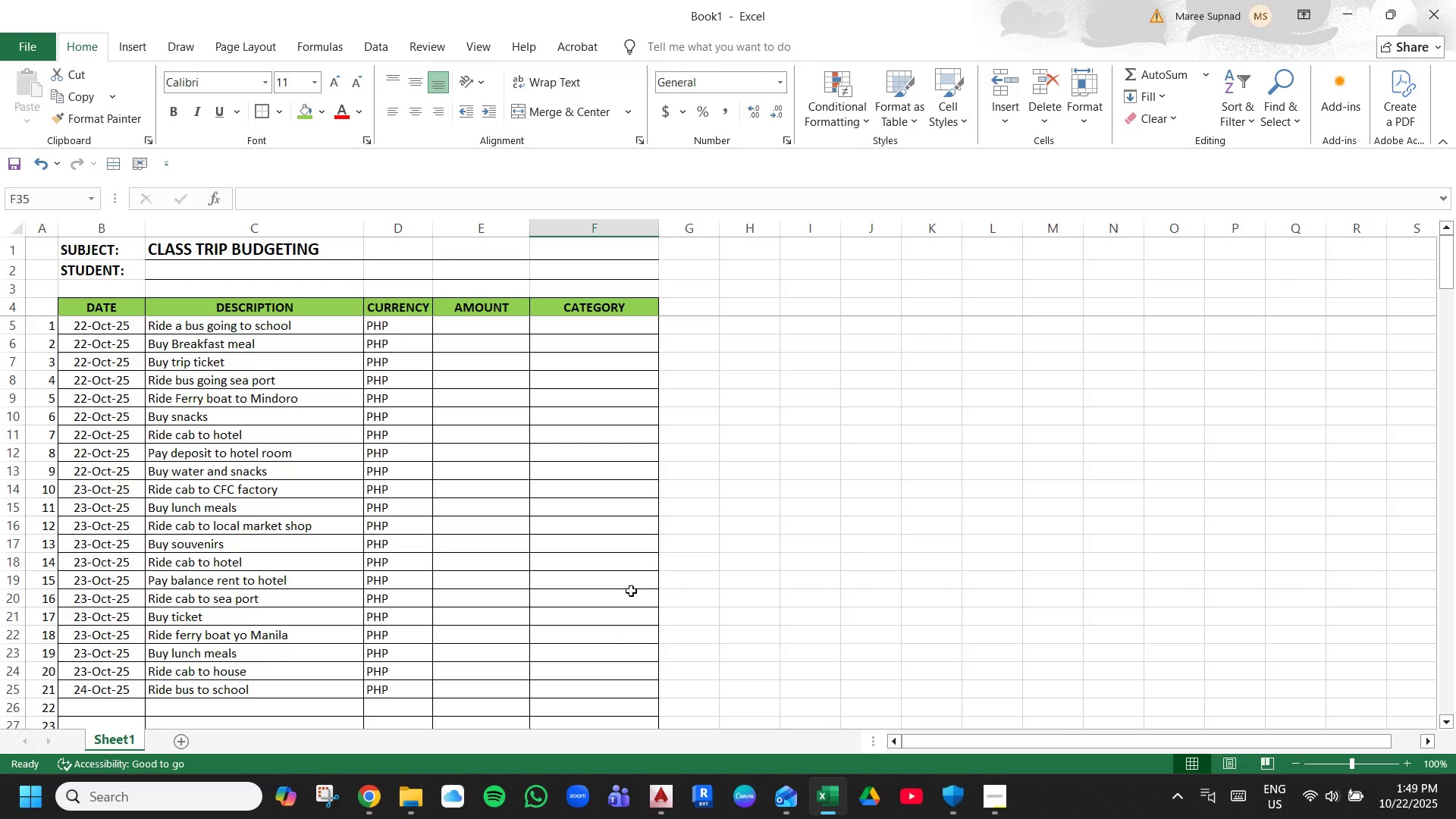 
left_click([631, 591])
 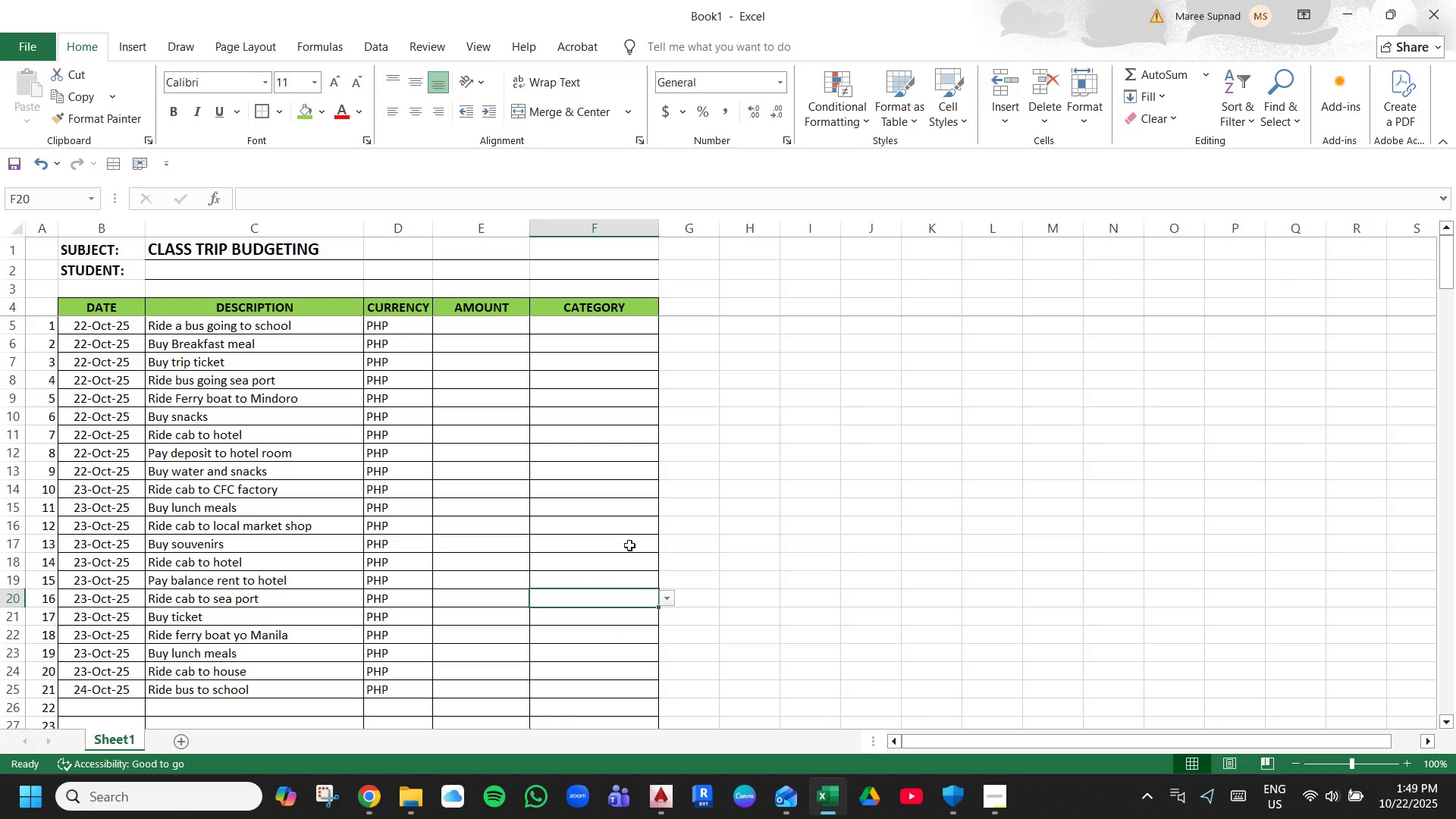 
scroll: coordinate [610, 494], scroll_direction: up, amount: 4.0
 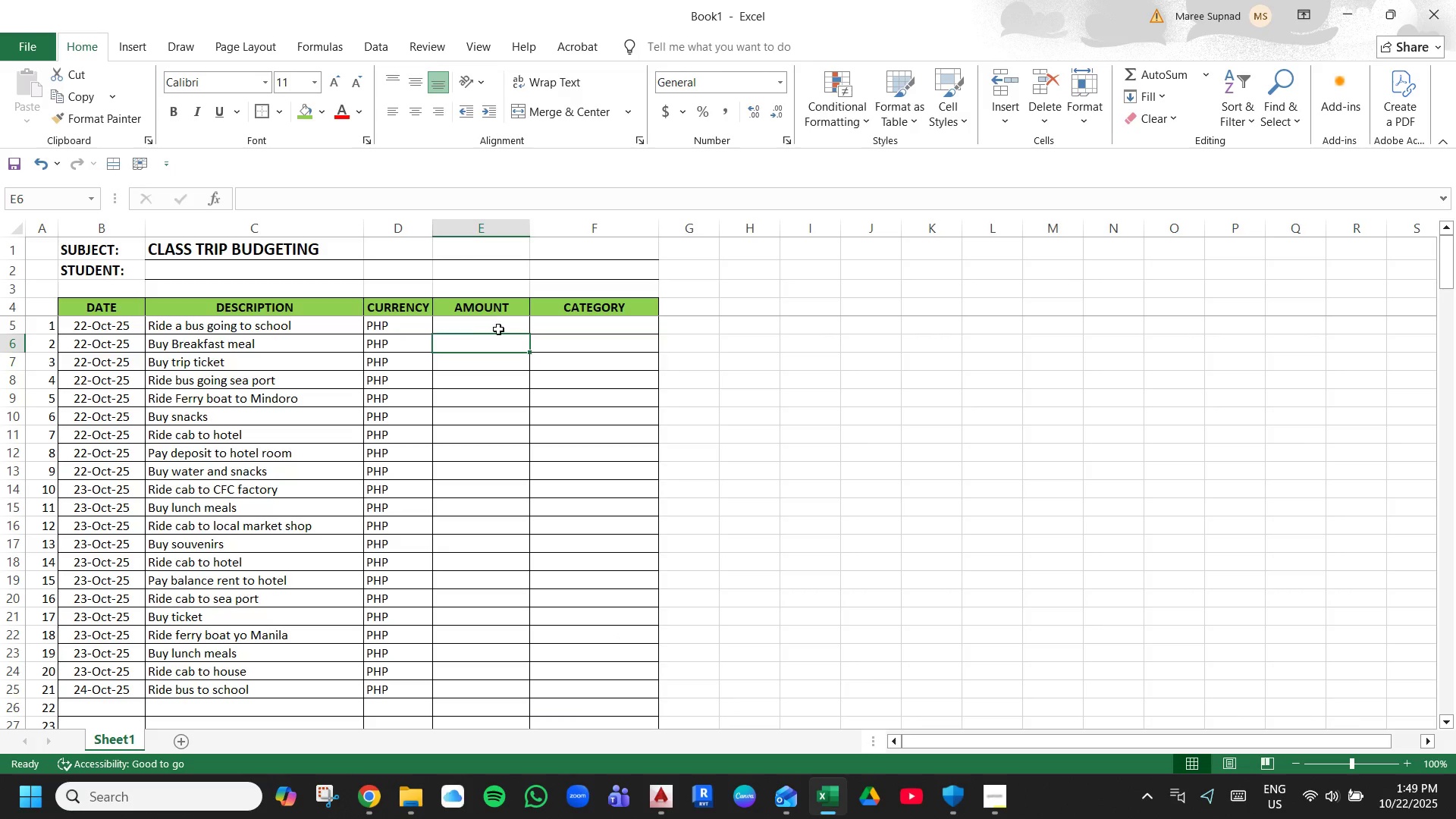 
left_click([498, 324])
 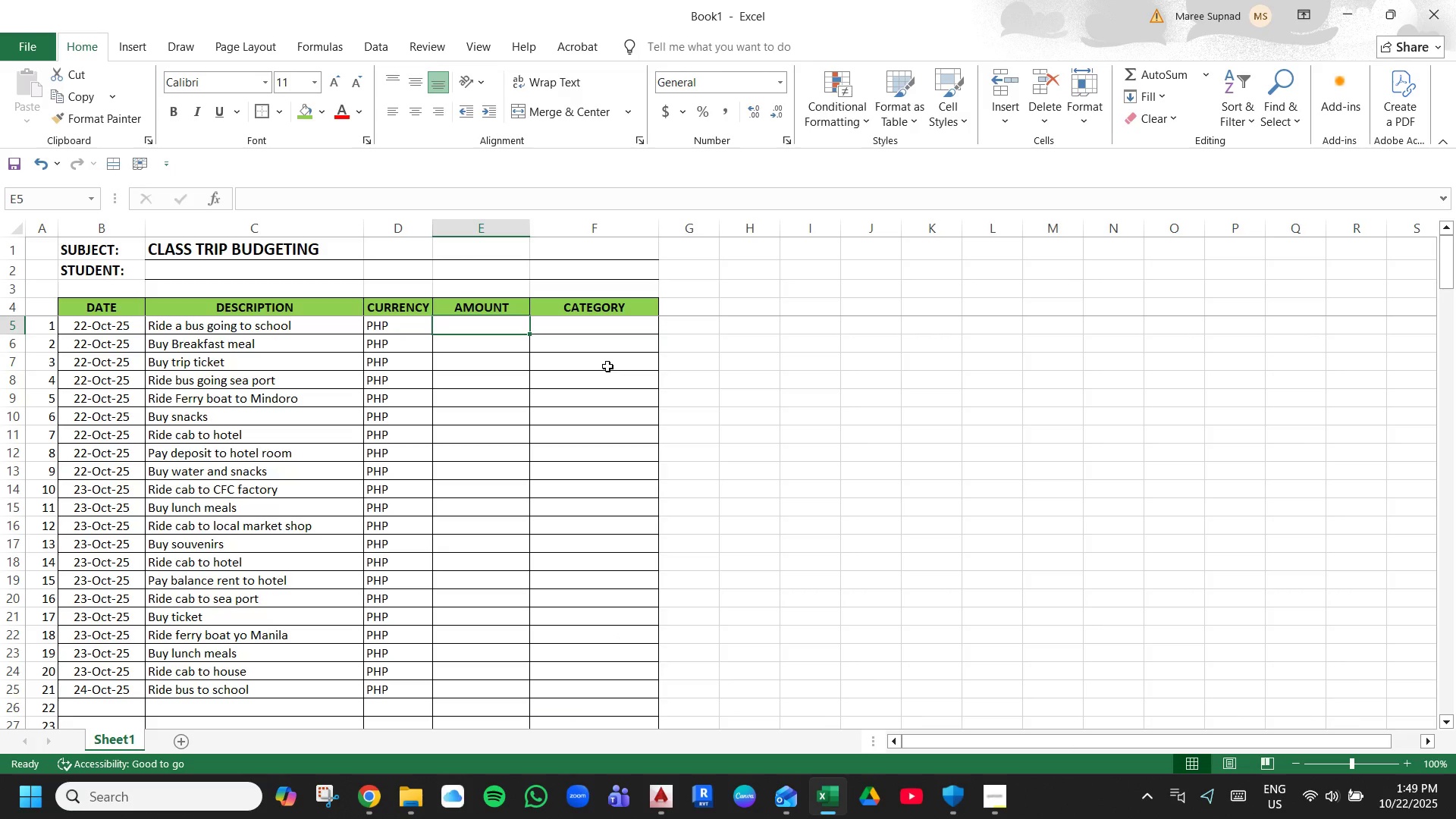 
type(10)
 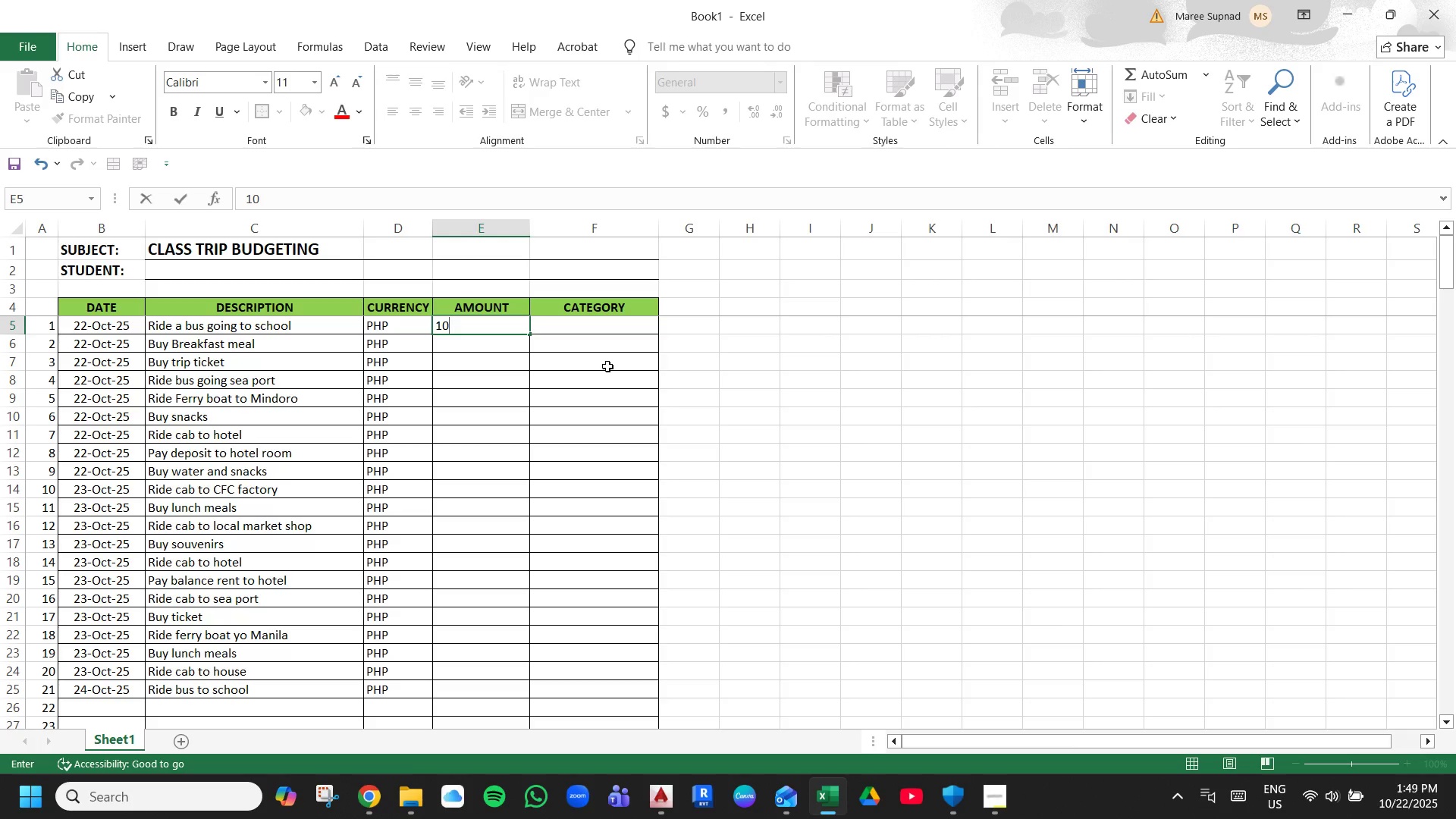 
key(0)
 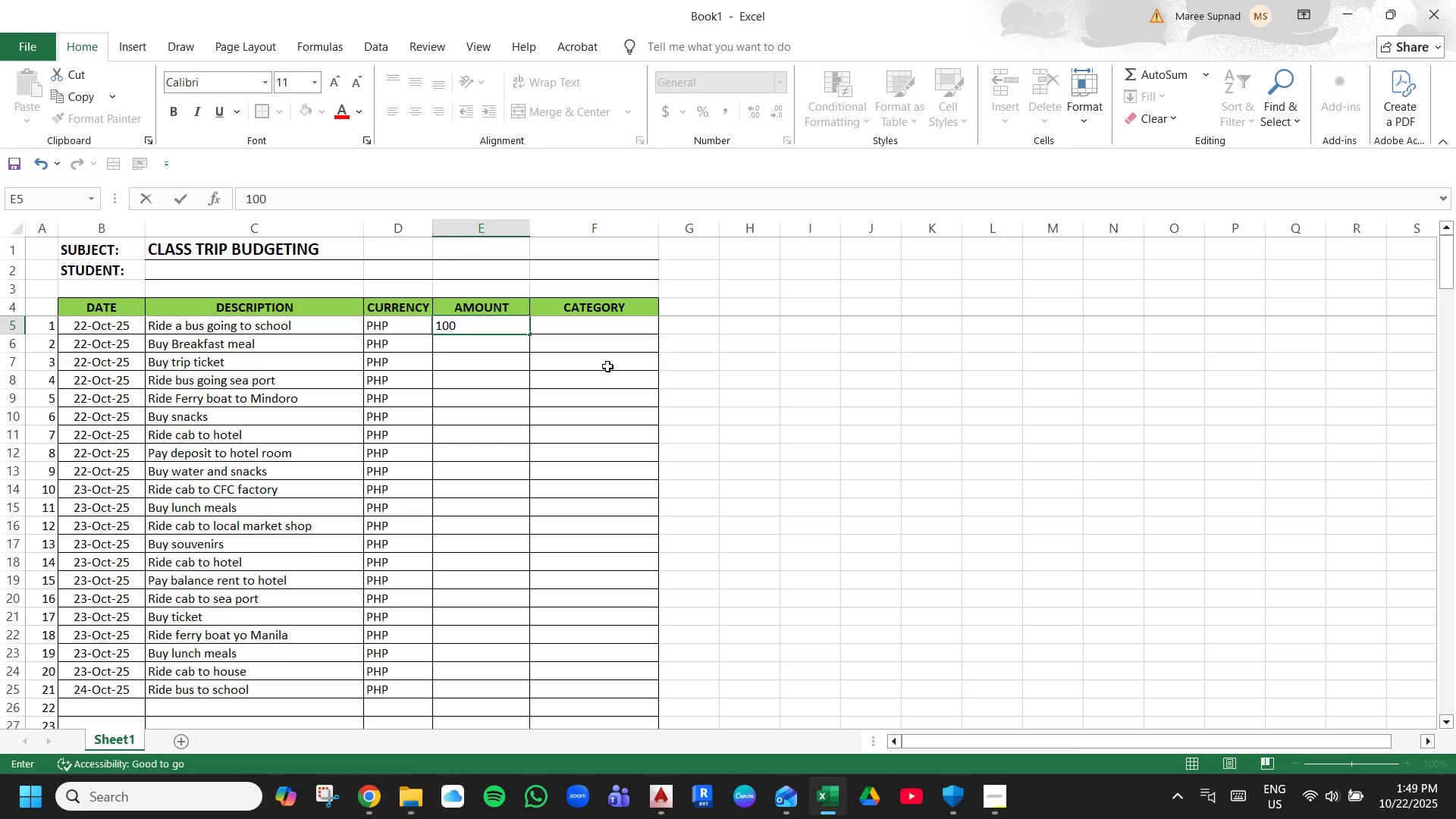 
key(ArrowDown)
 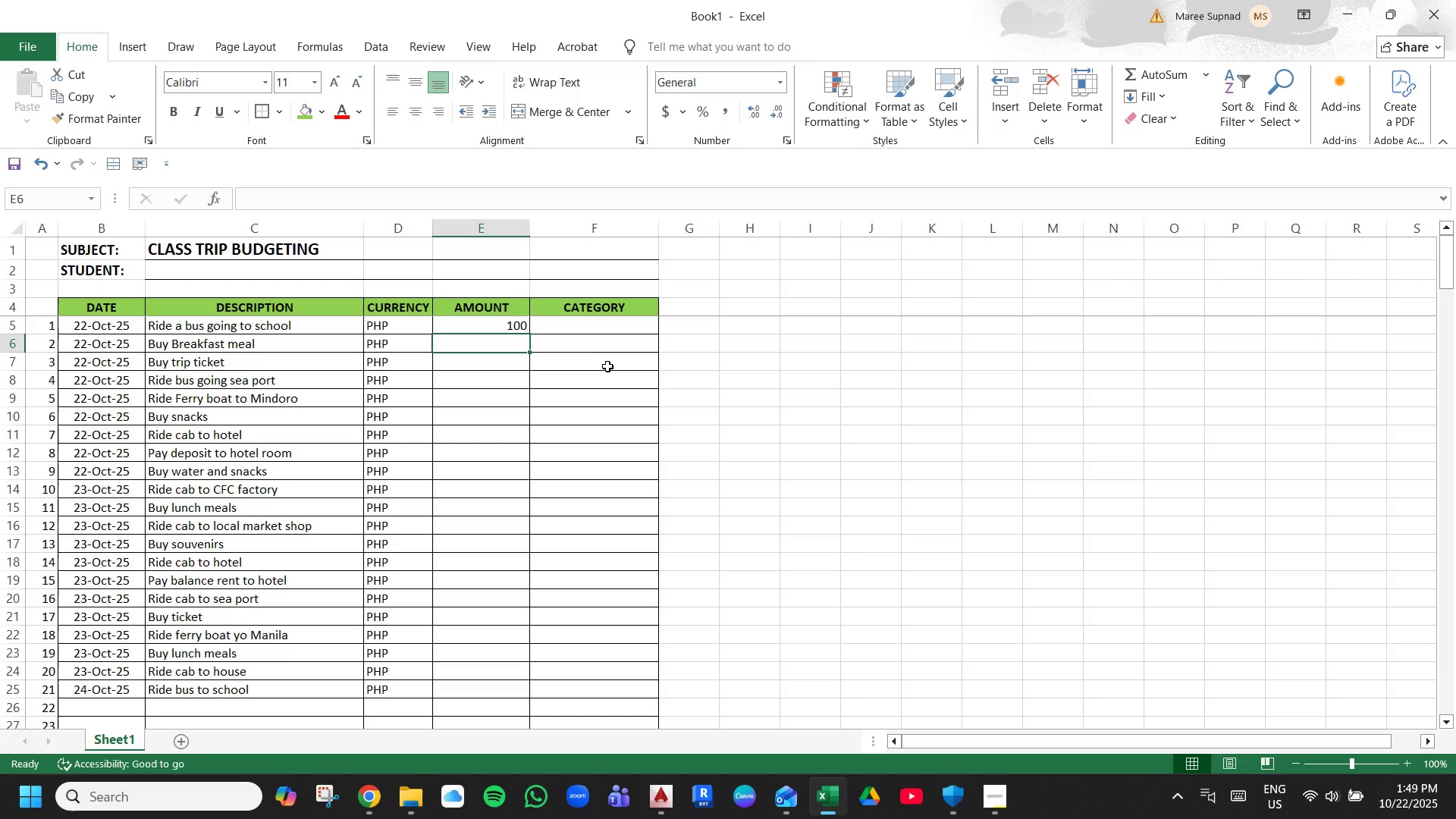 
type(200)
 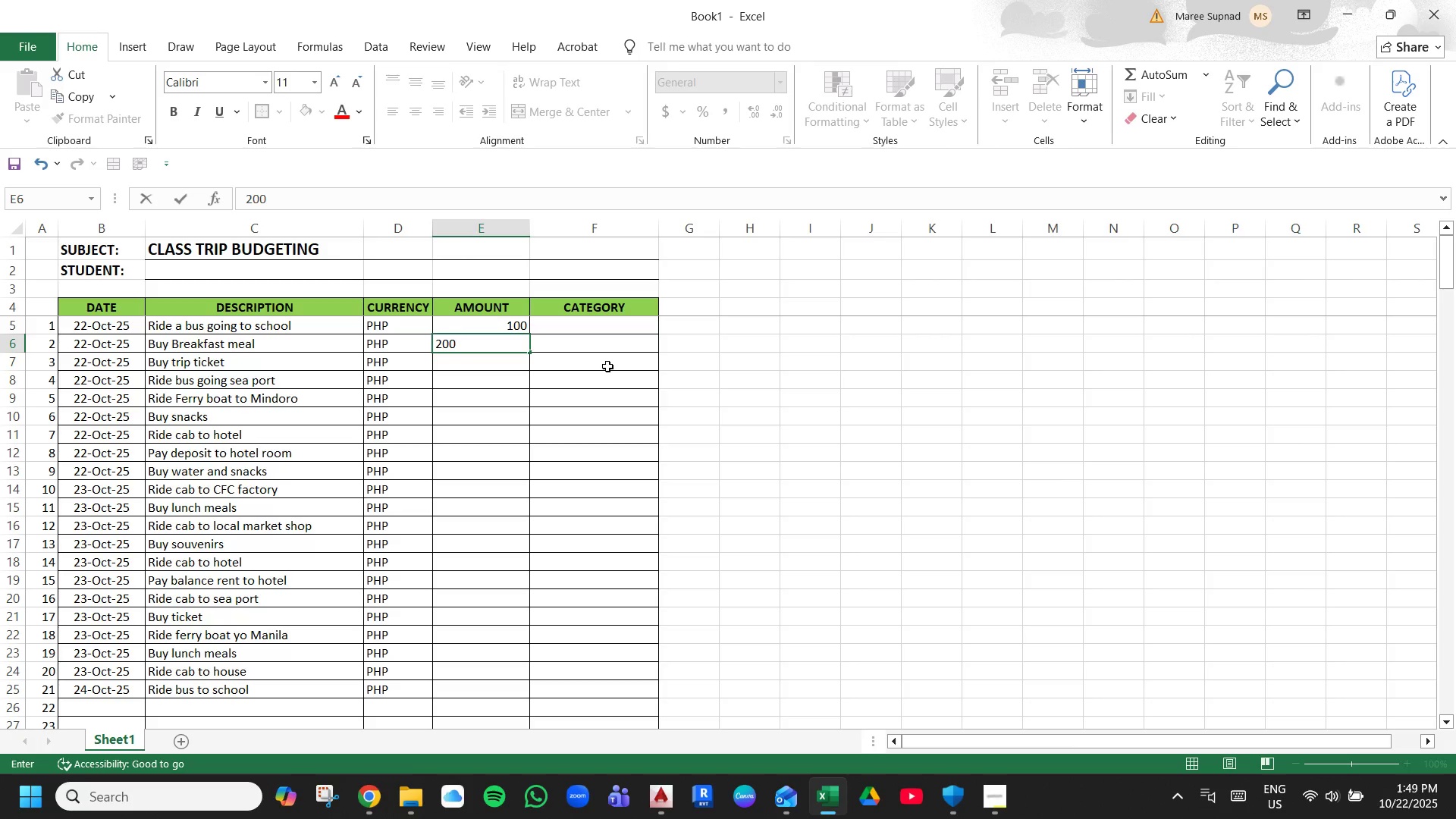 
key(ArrowDown)
 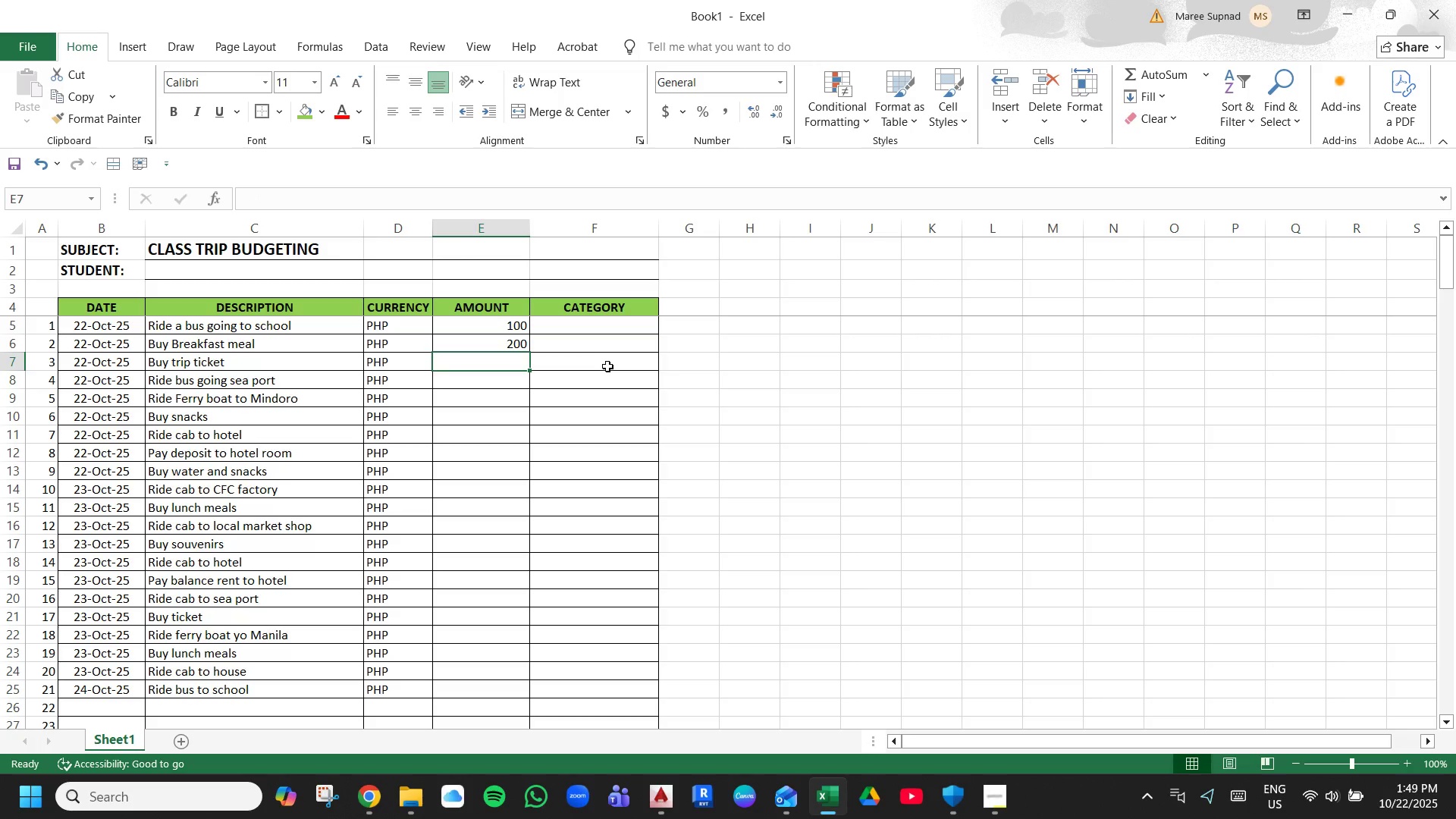 
type(300)
 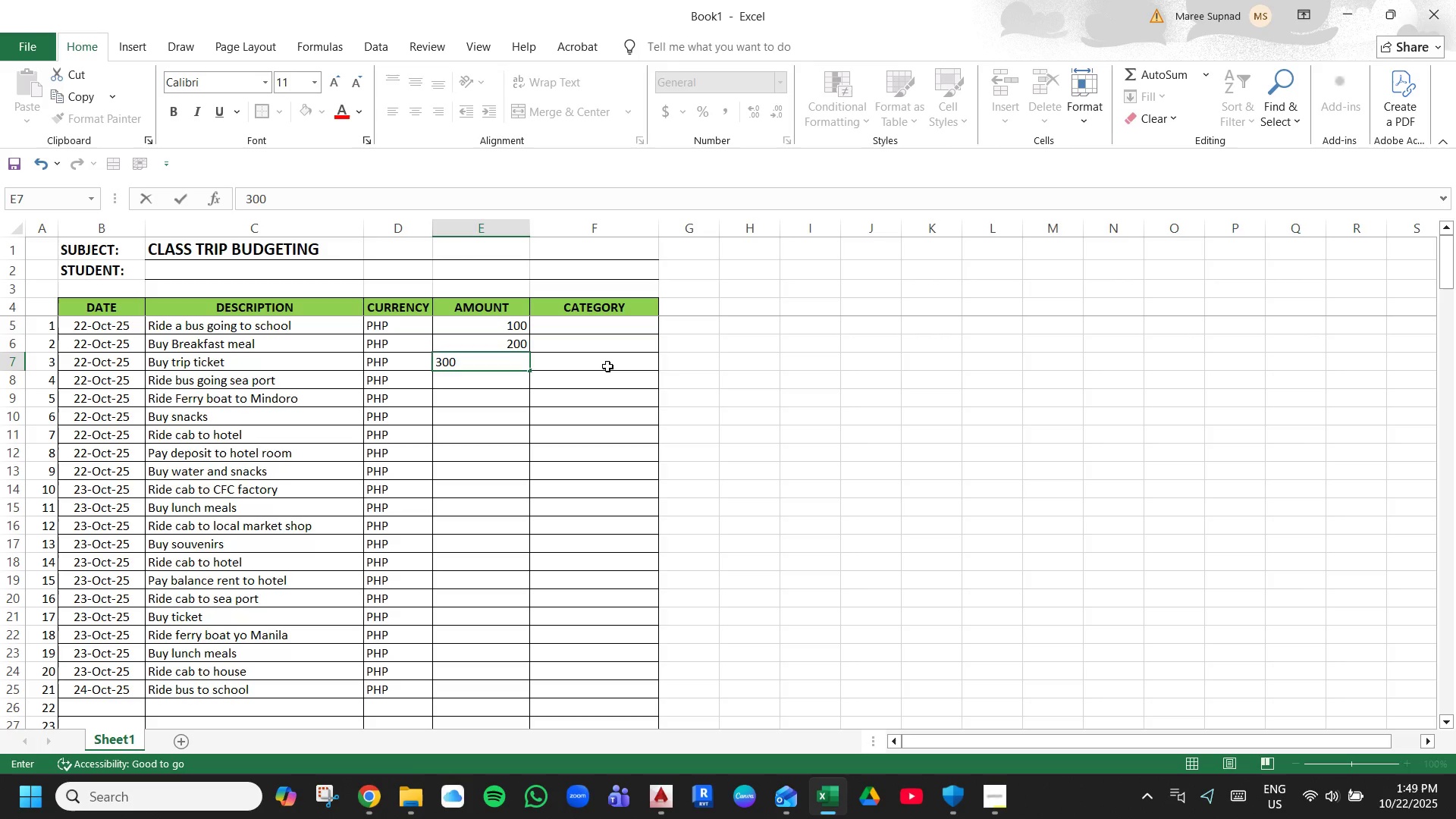 
key(ArrowDown)
 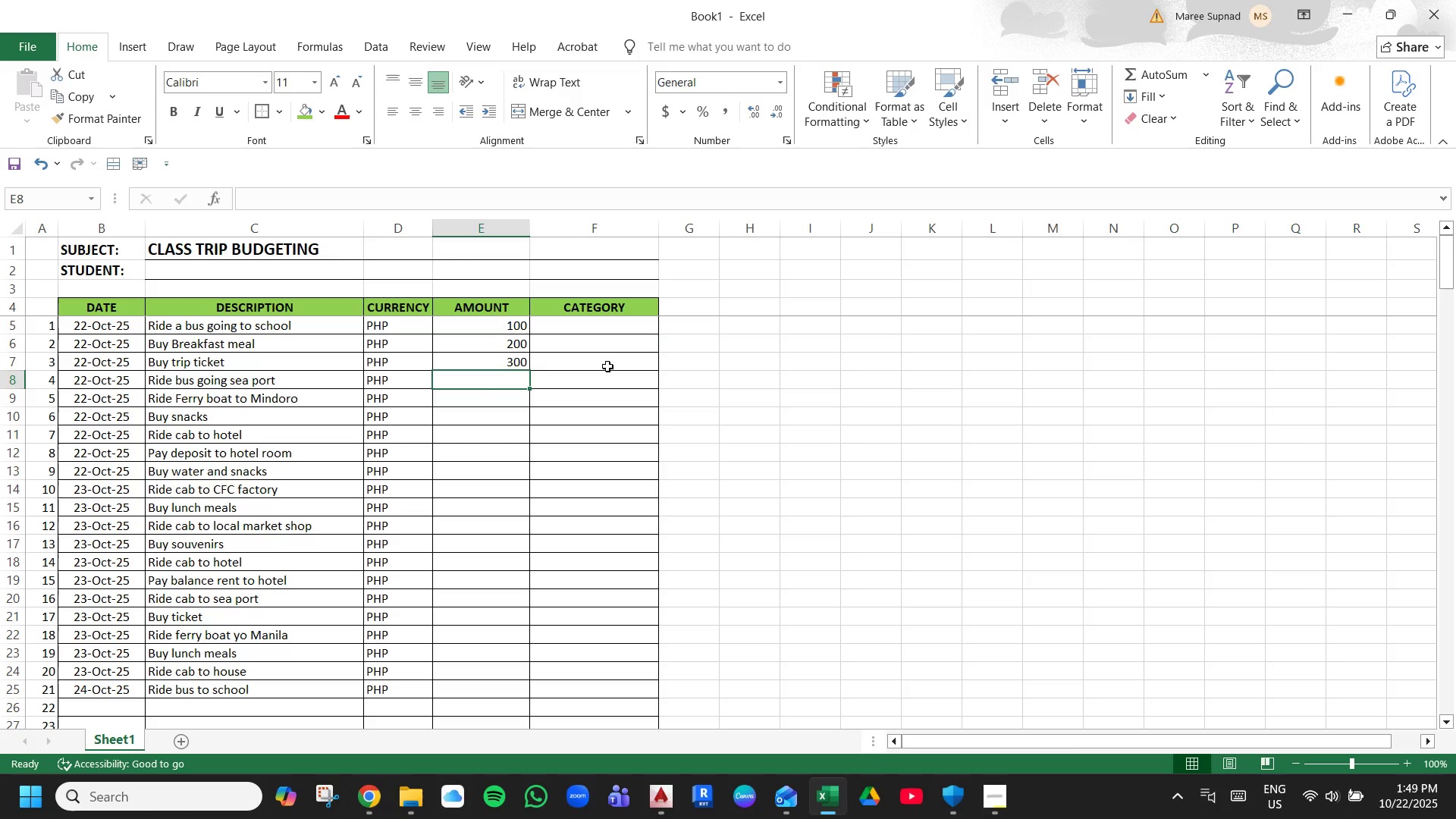 
wait(19.62)
 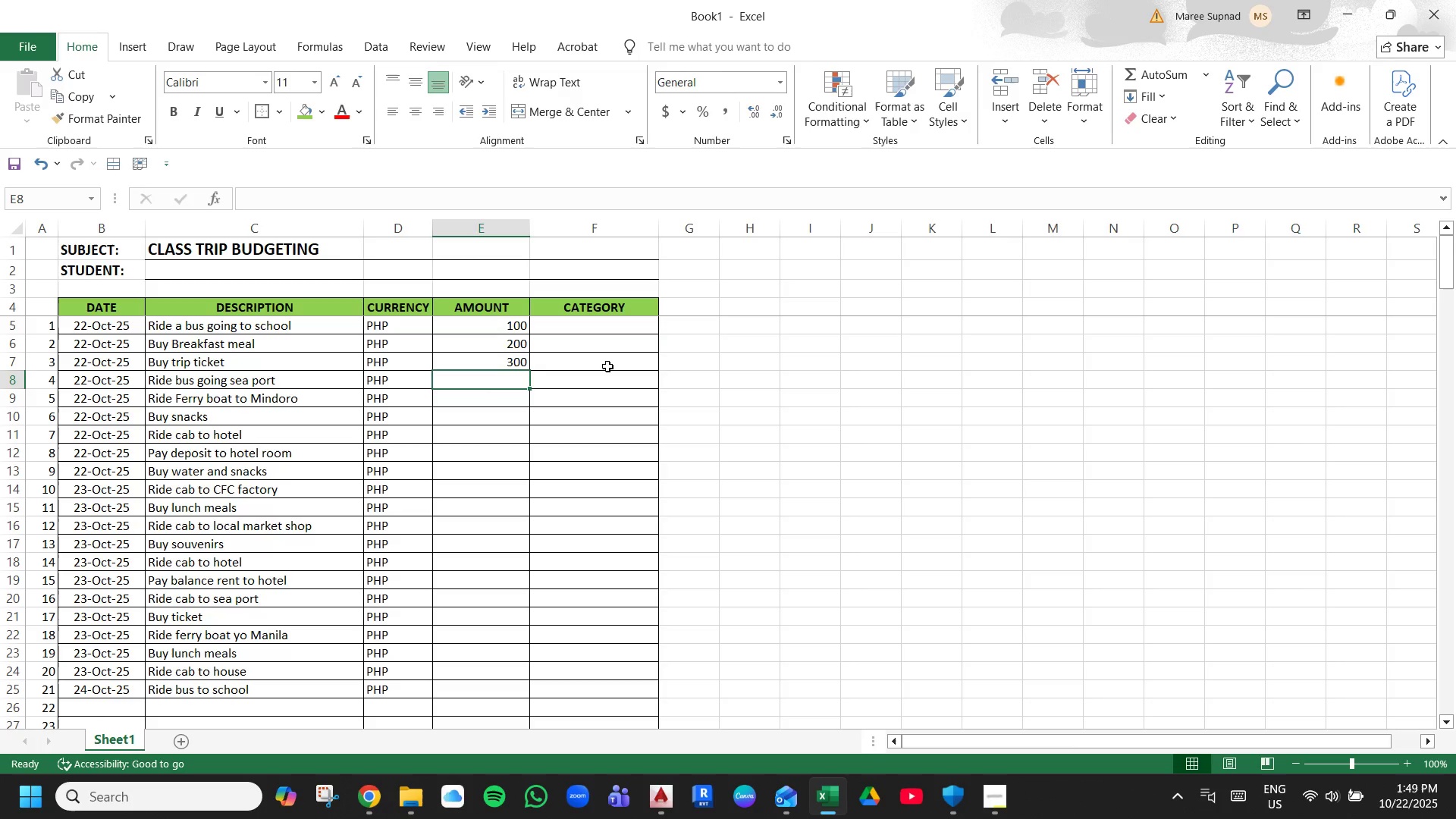 
type(500)
 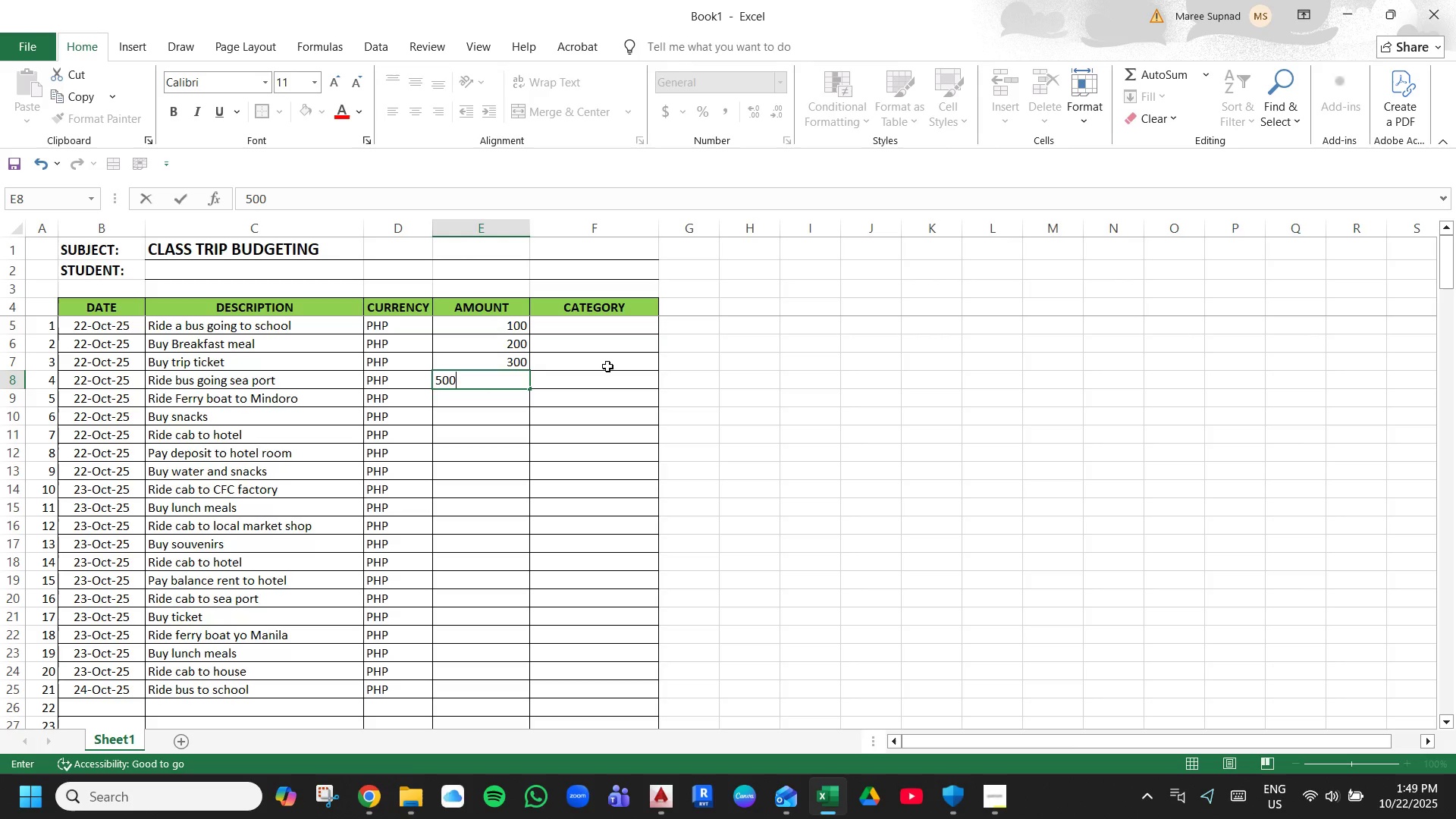 
wait(5.92)
 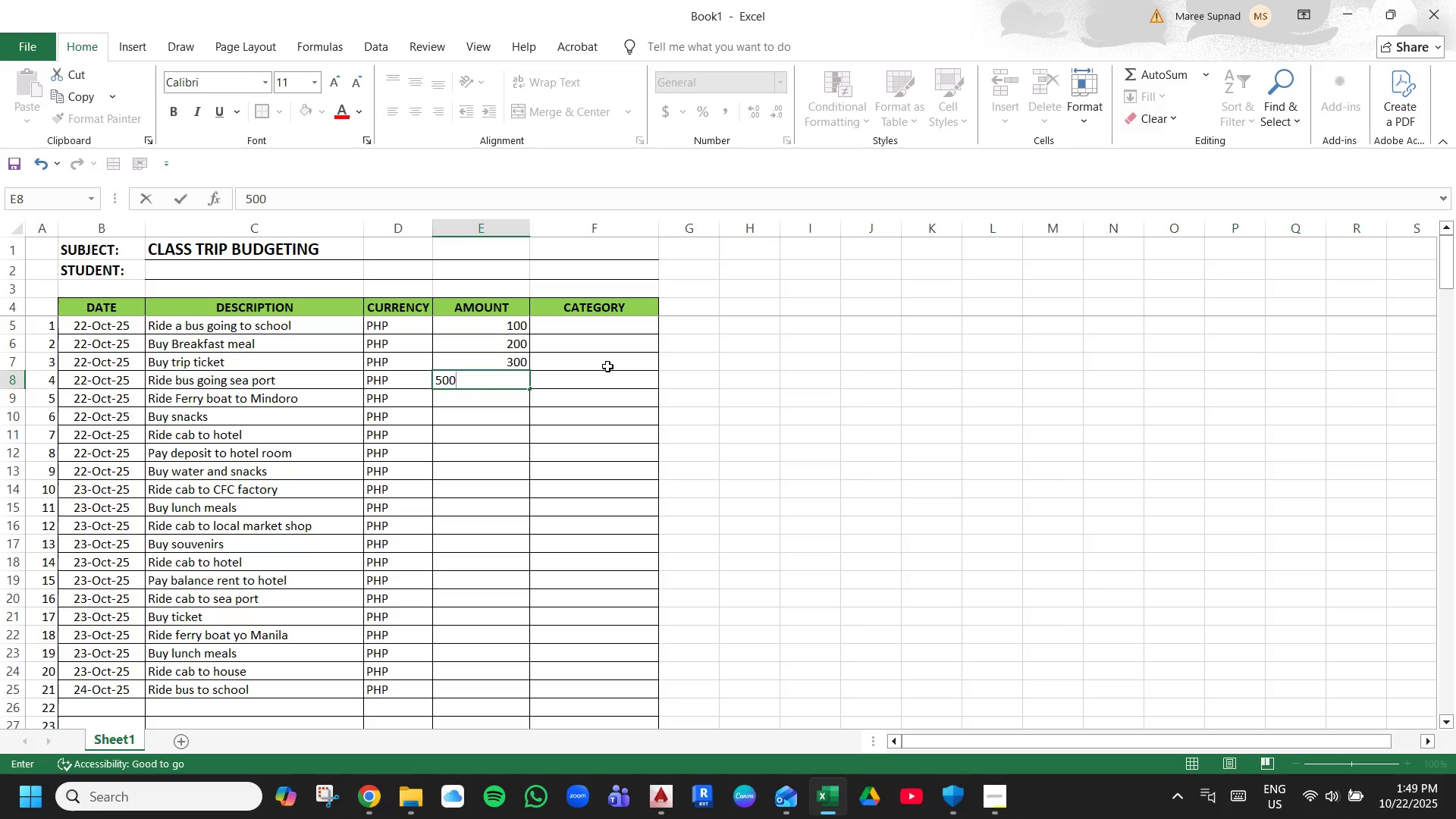 
key(ArrowDown)
 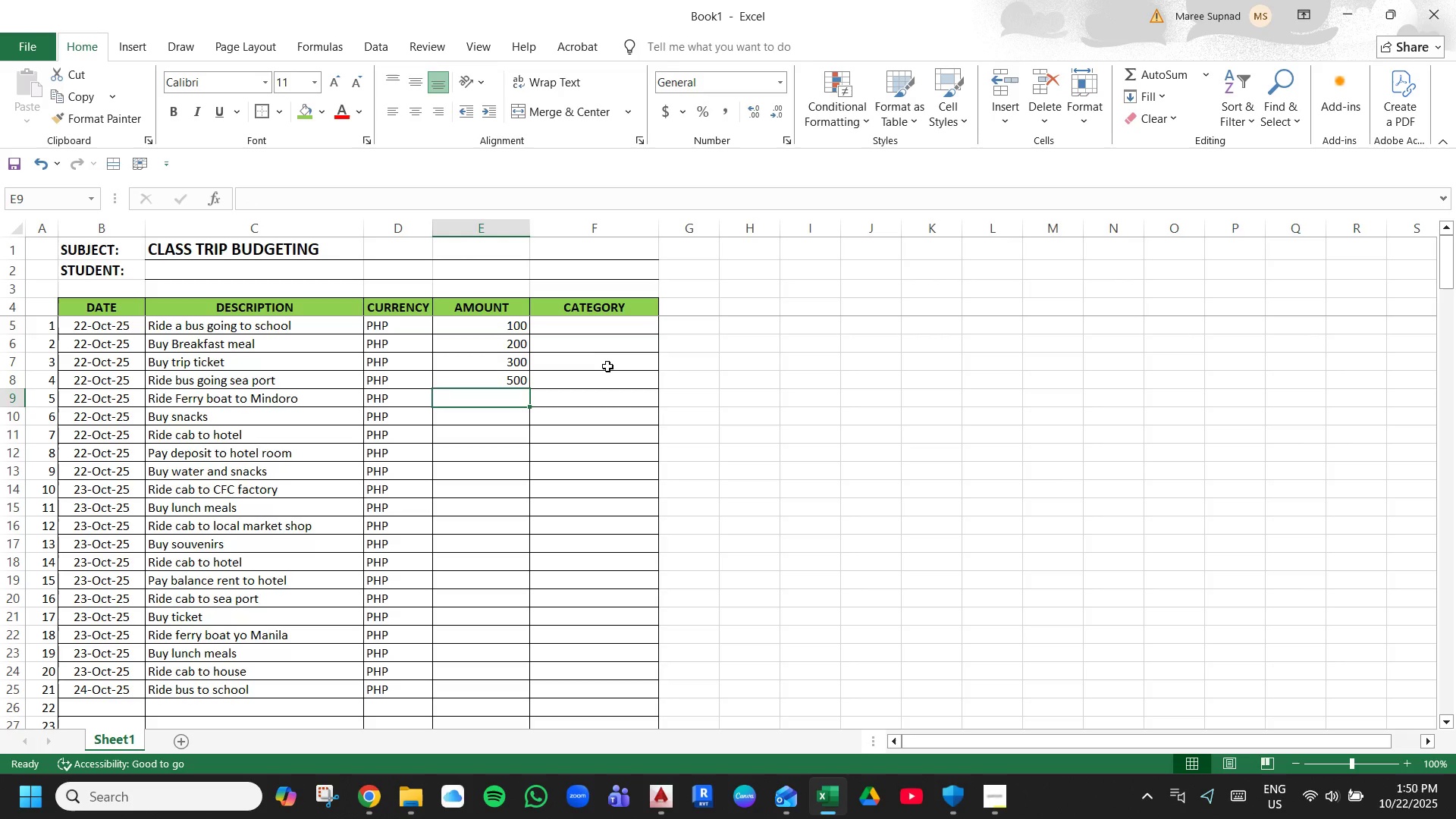 
key(ArrowUp)
 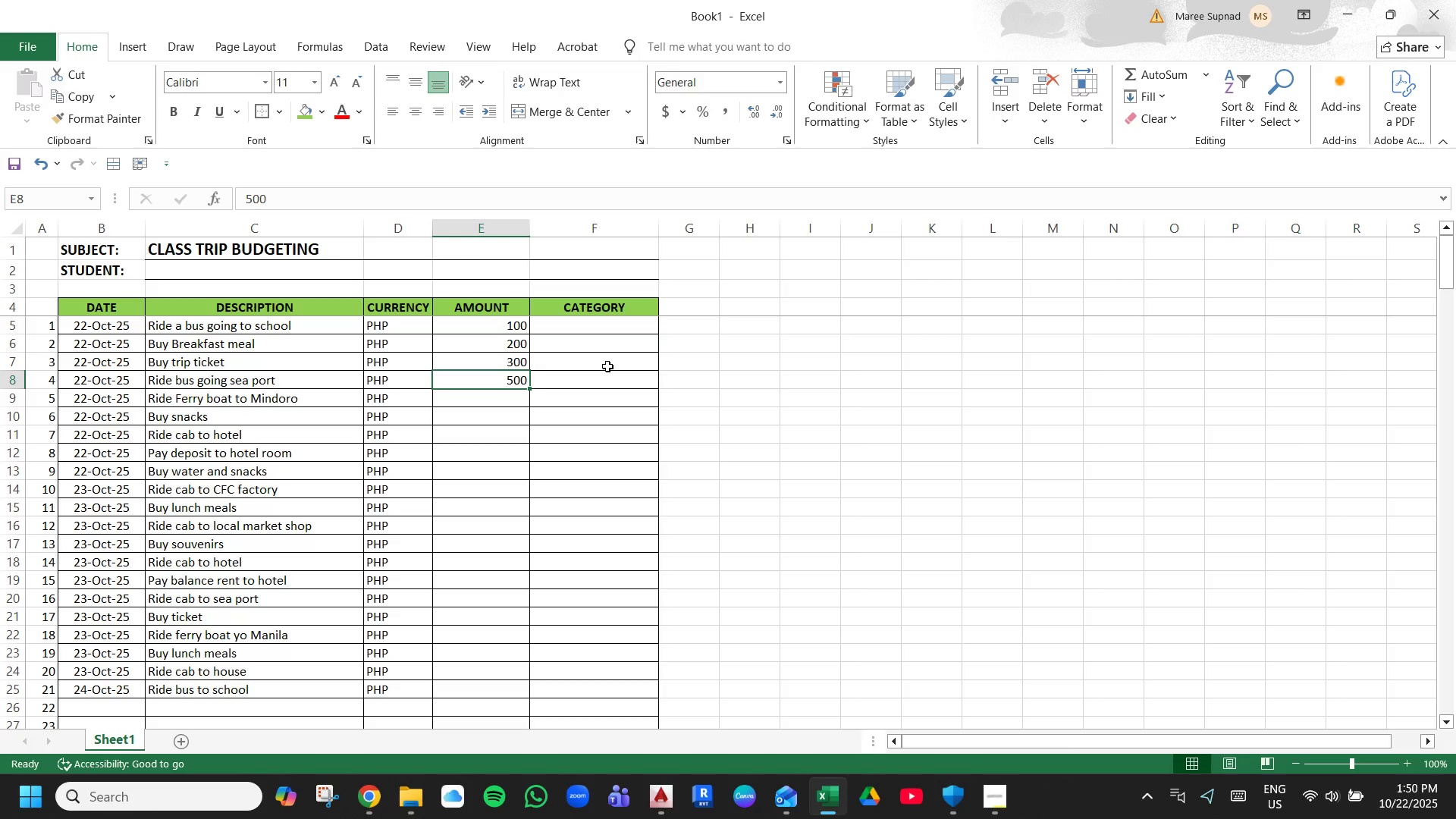 
key(ArrowUp)
 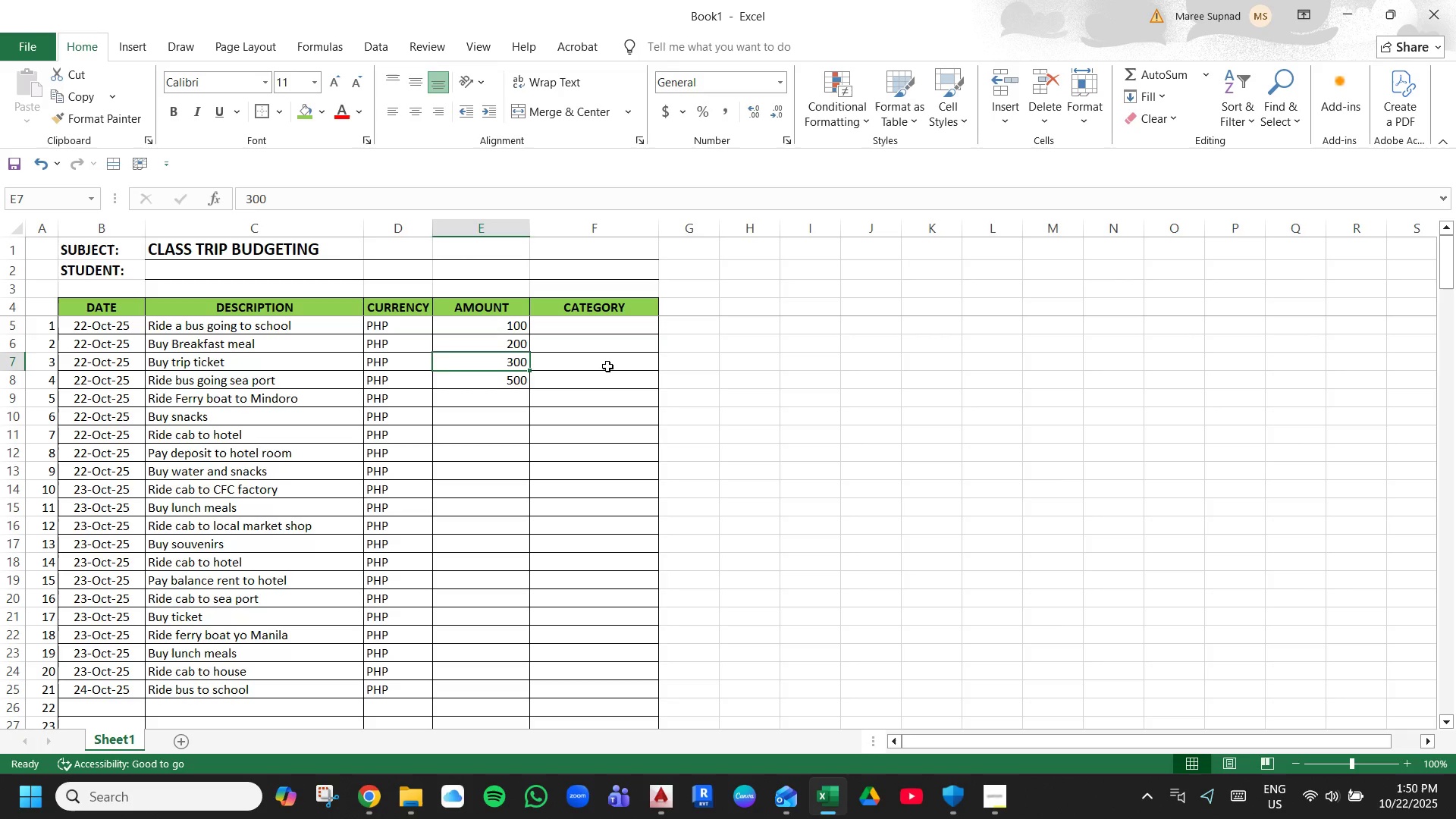 
key(ArrowLeft)
 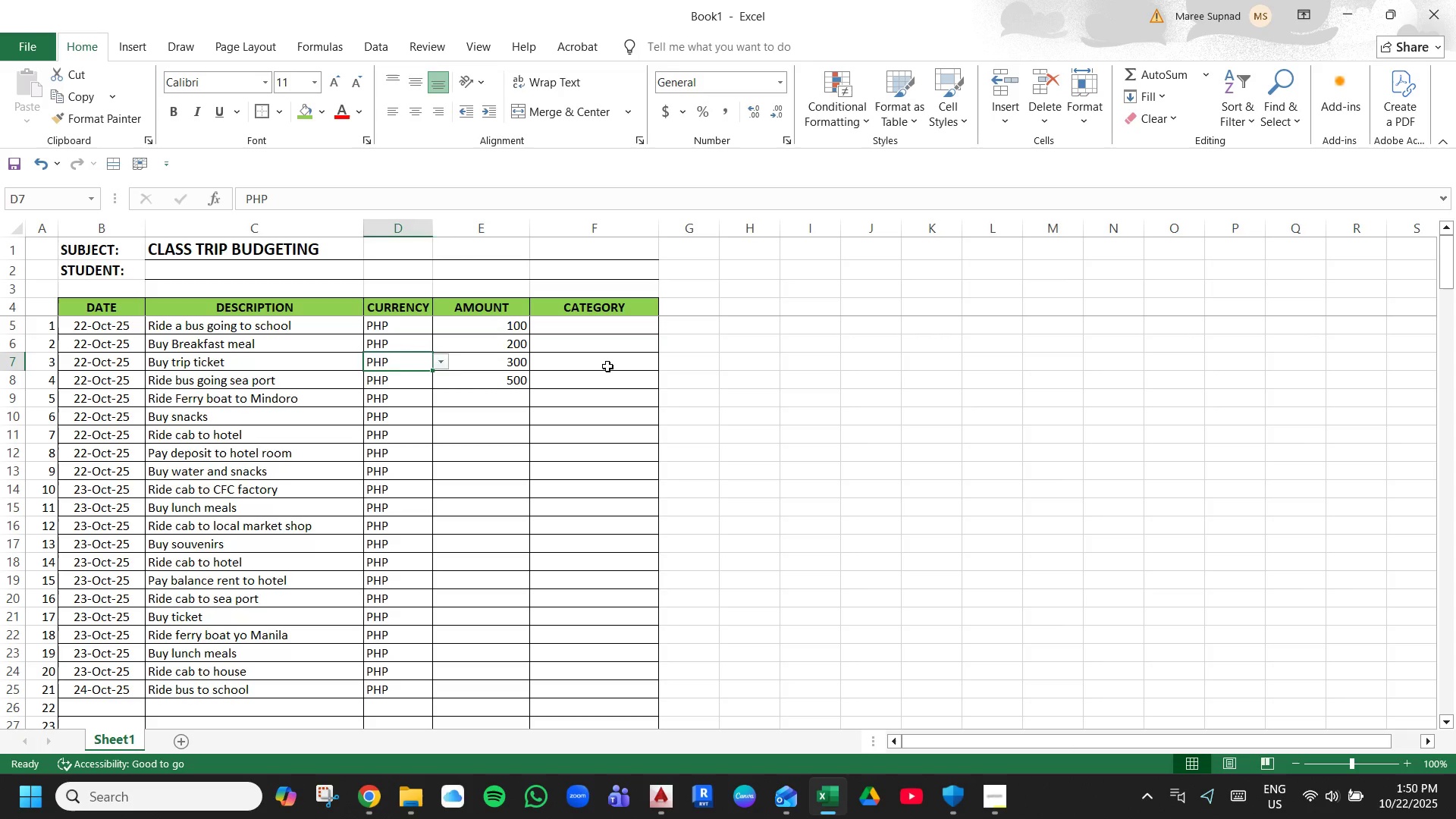 
key(ArrowLeft)
 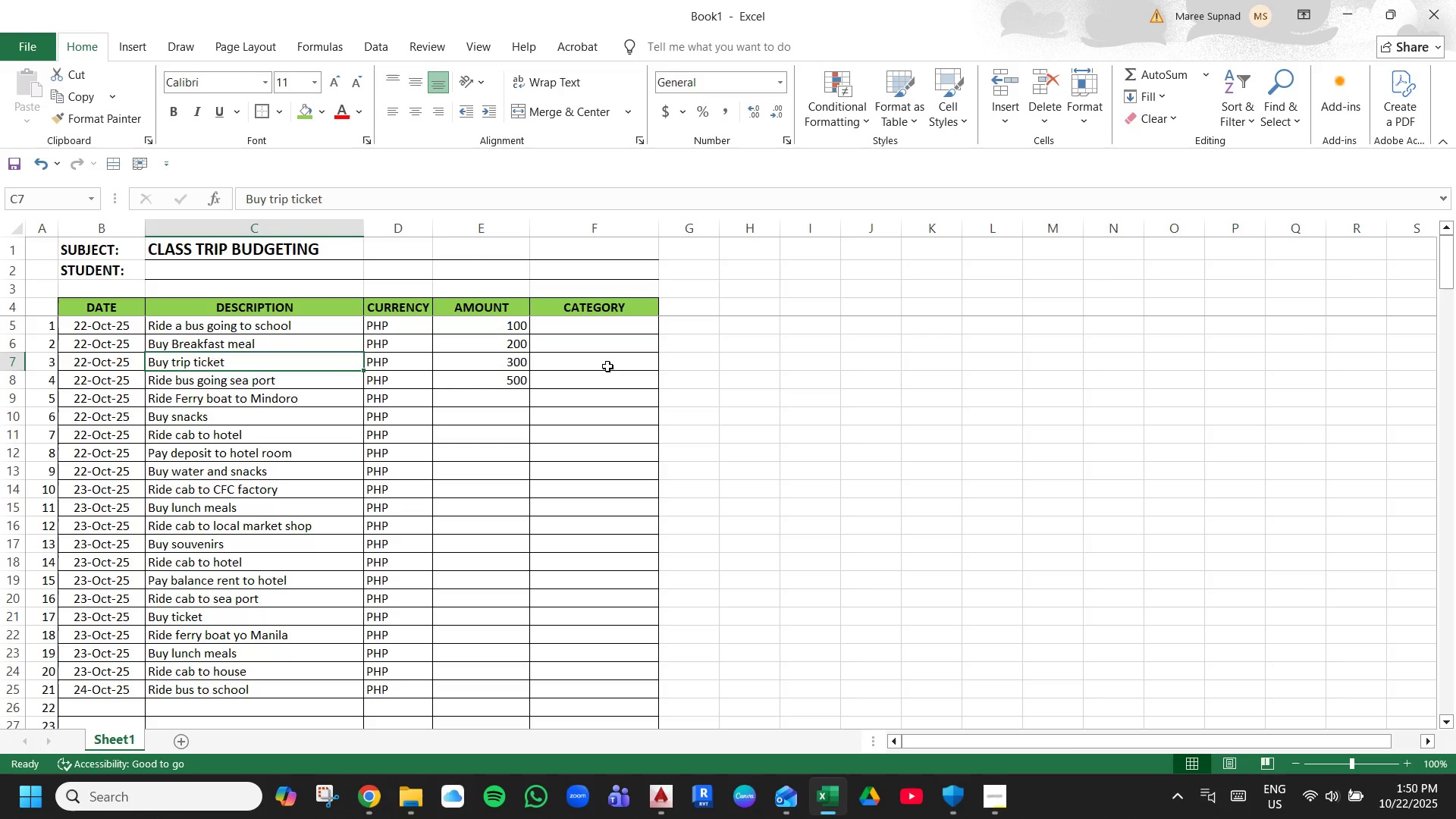 
key(ArrowDown)
 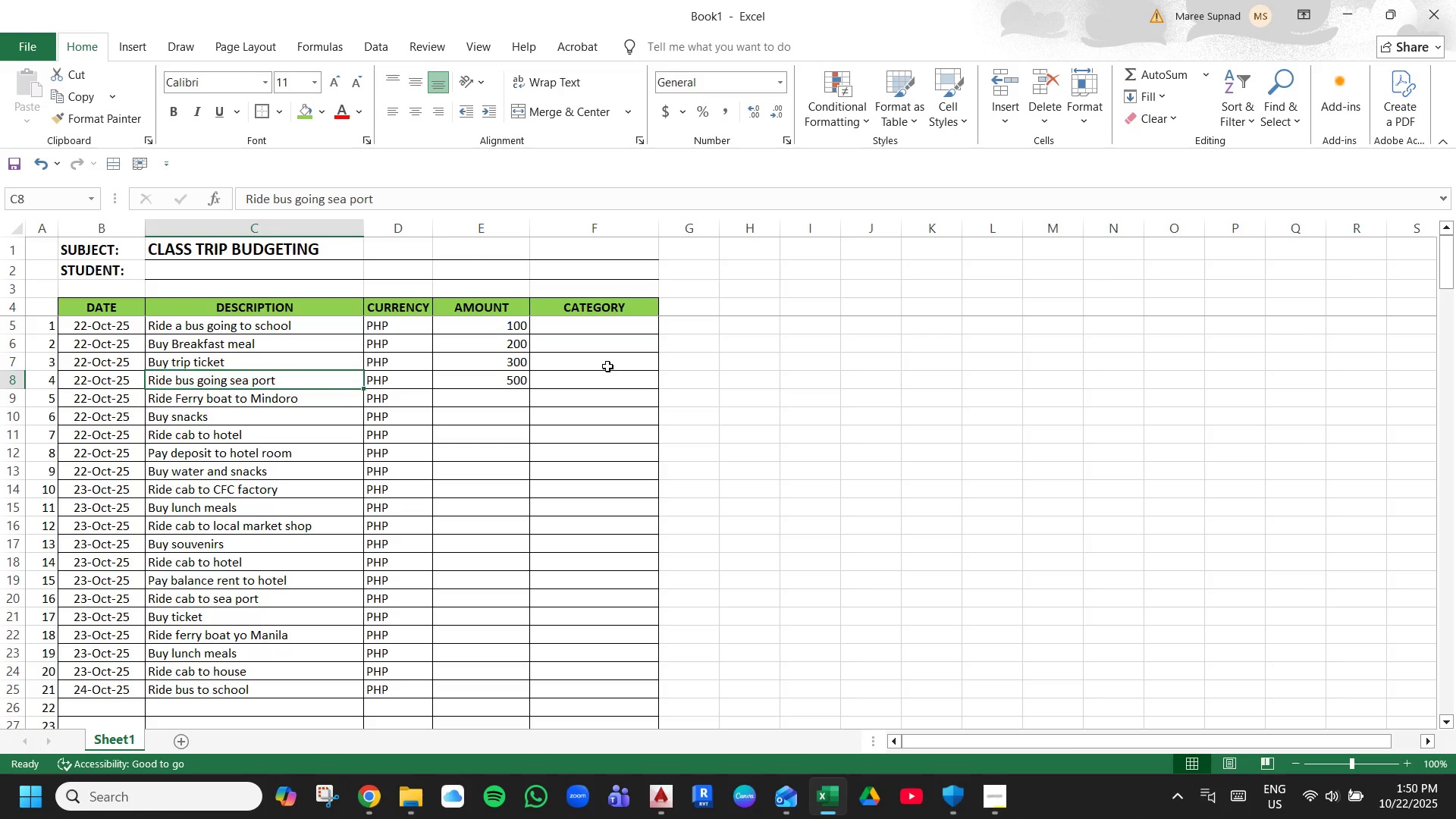 
key(ArrowDown)
 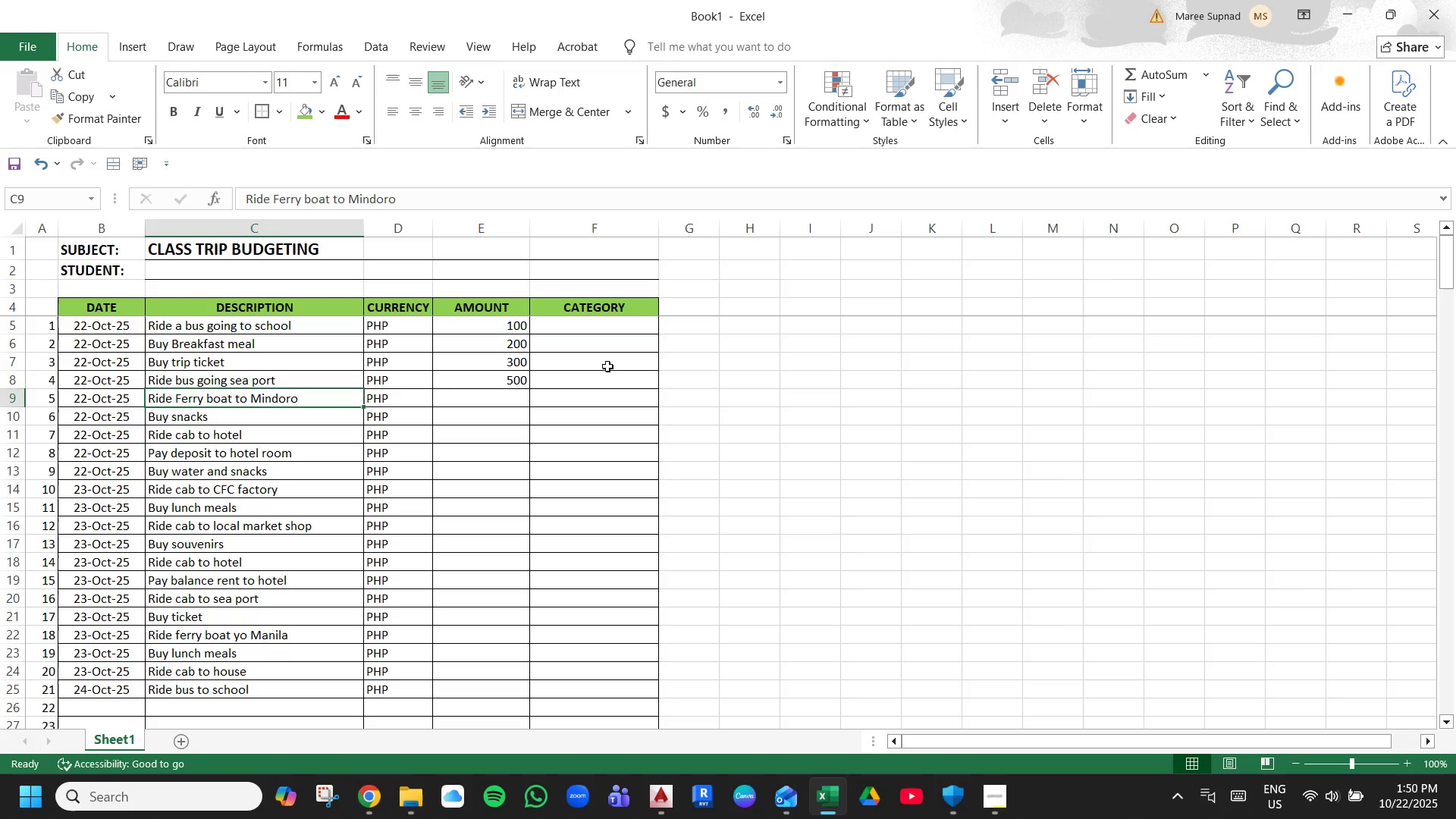 
key(ArrowUp)
 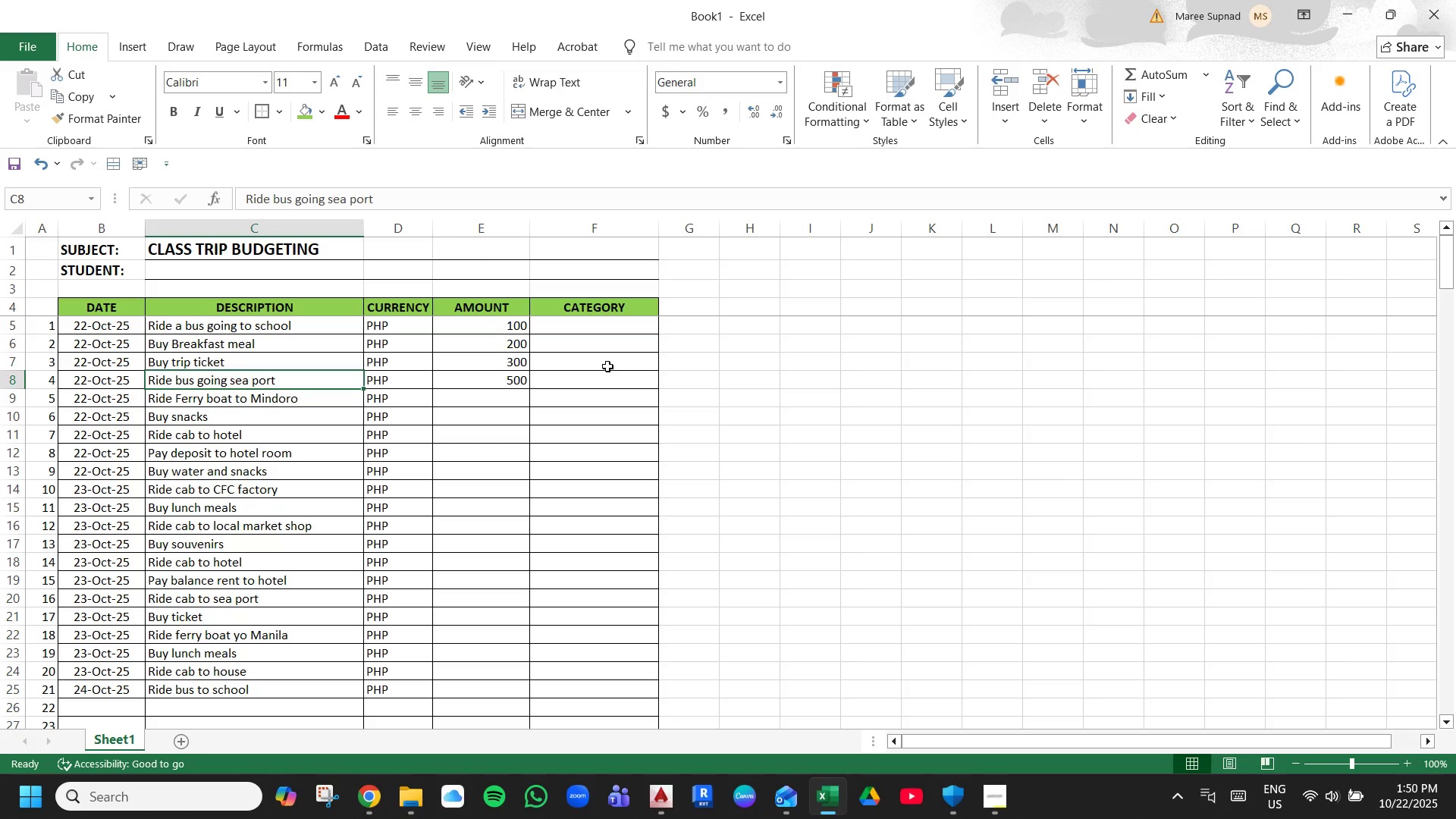 
key(ArrowUp)
 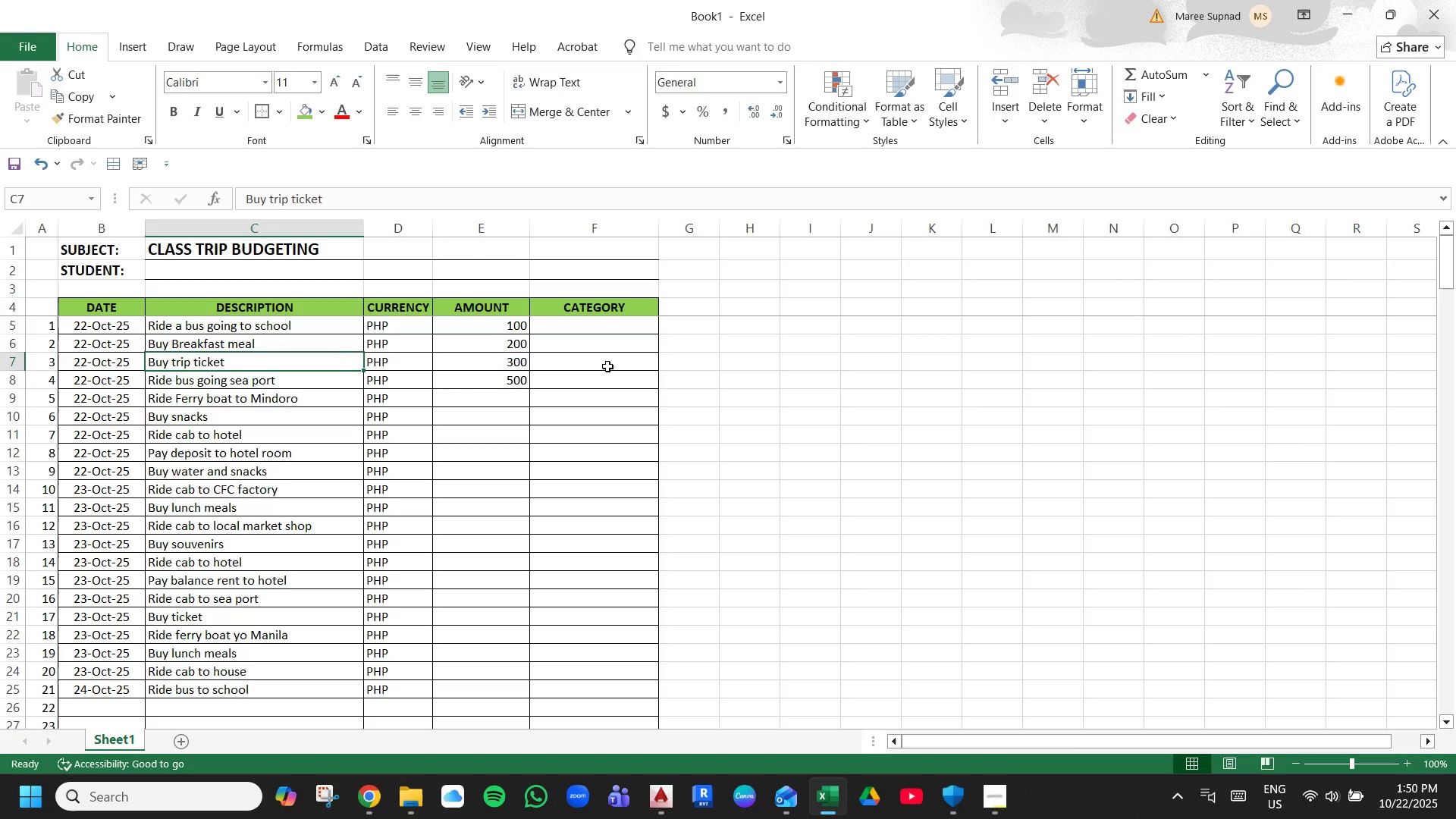 
key(ArrowDown)
 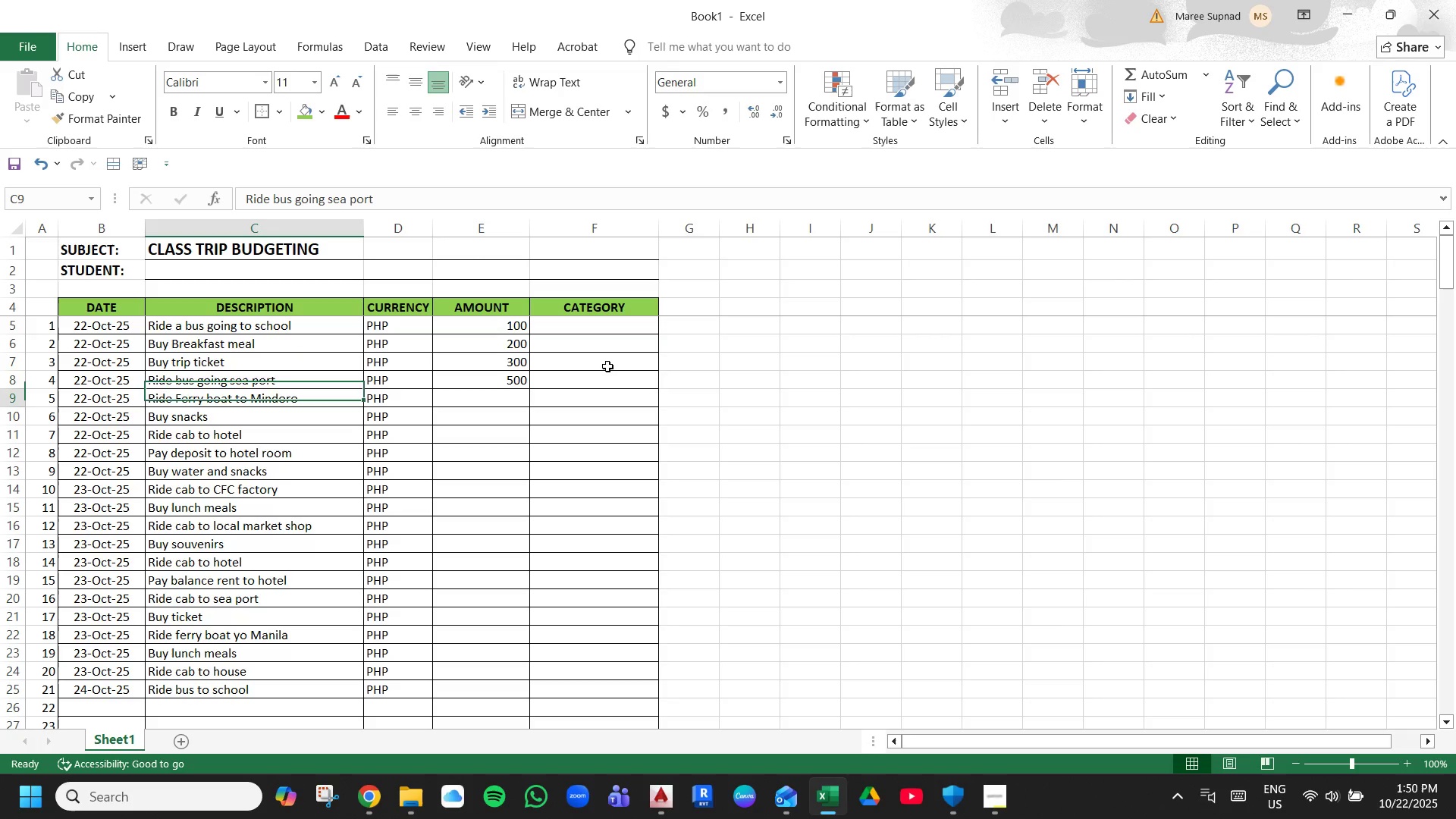 
key(ArrowDown)
 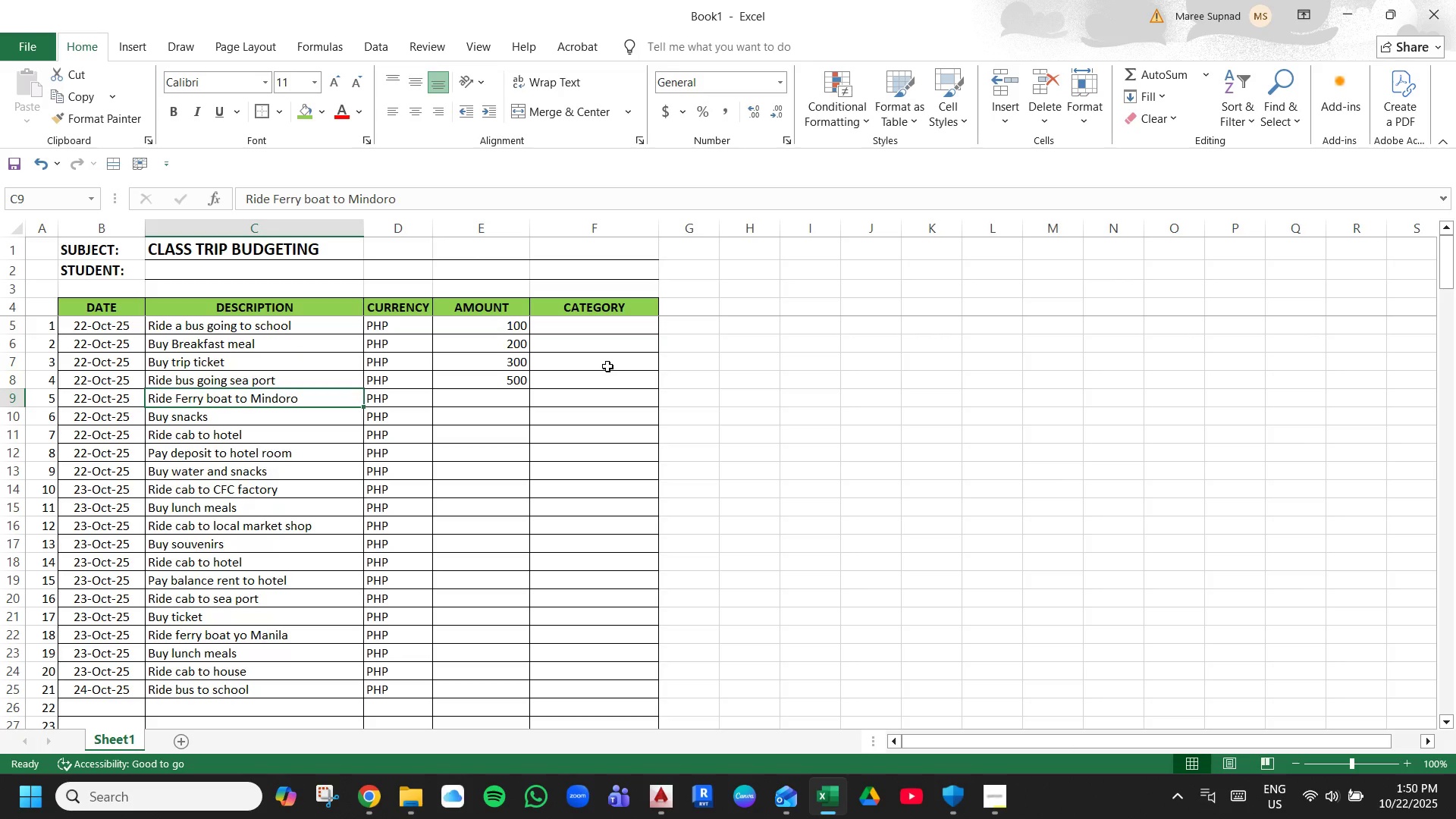 
key(ArrowUp)
 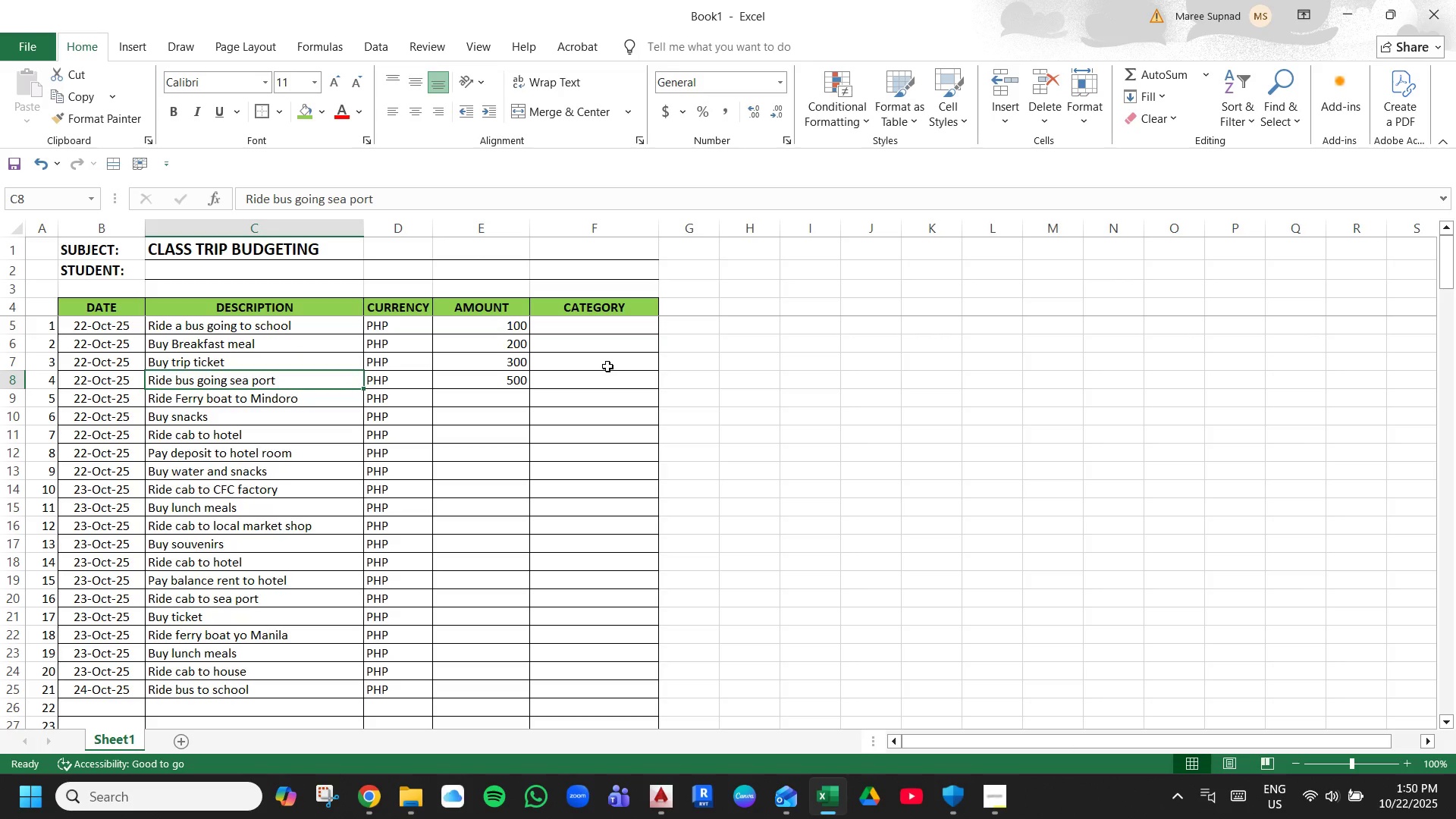 
key(ArrowUp)
 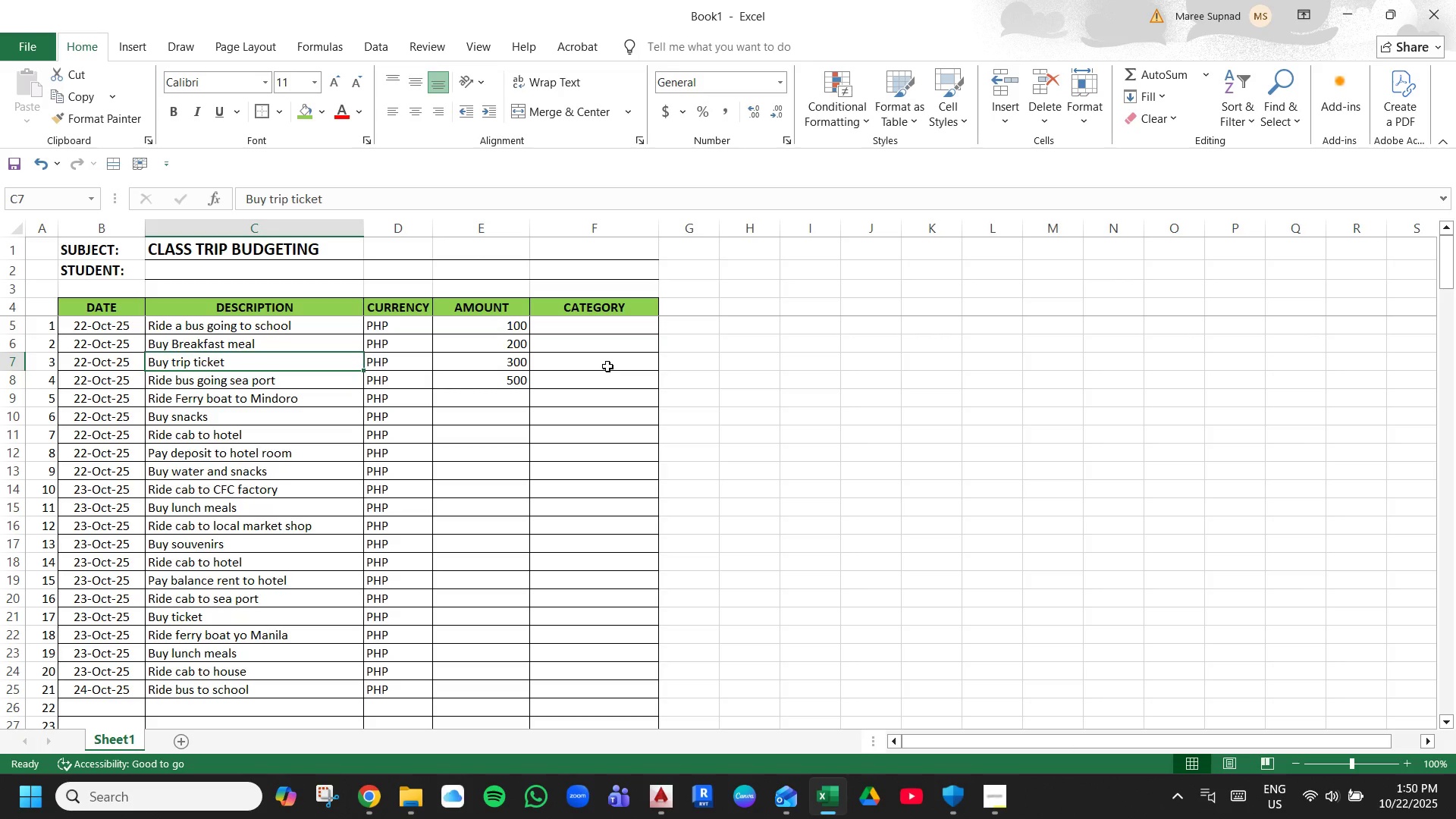 
key(ArrowDown)
 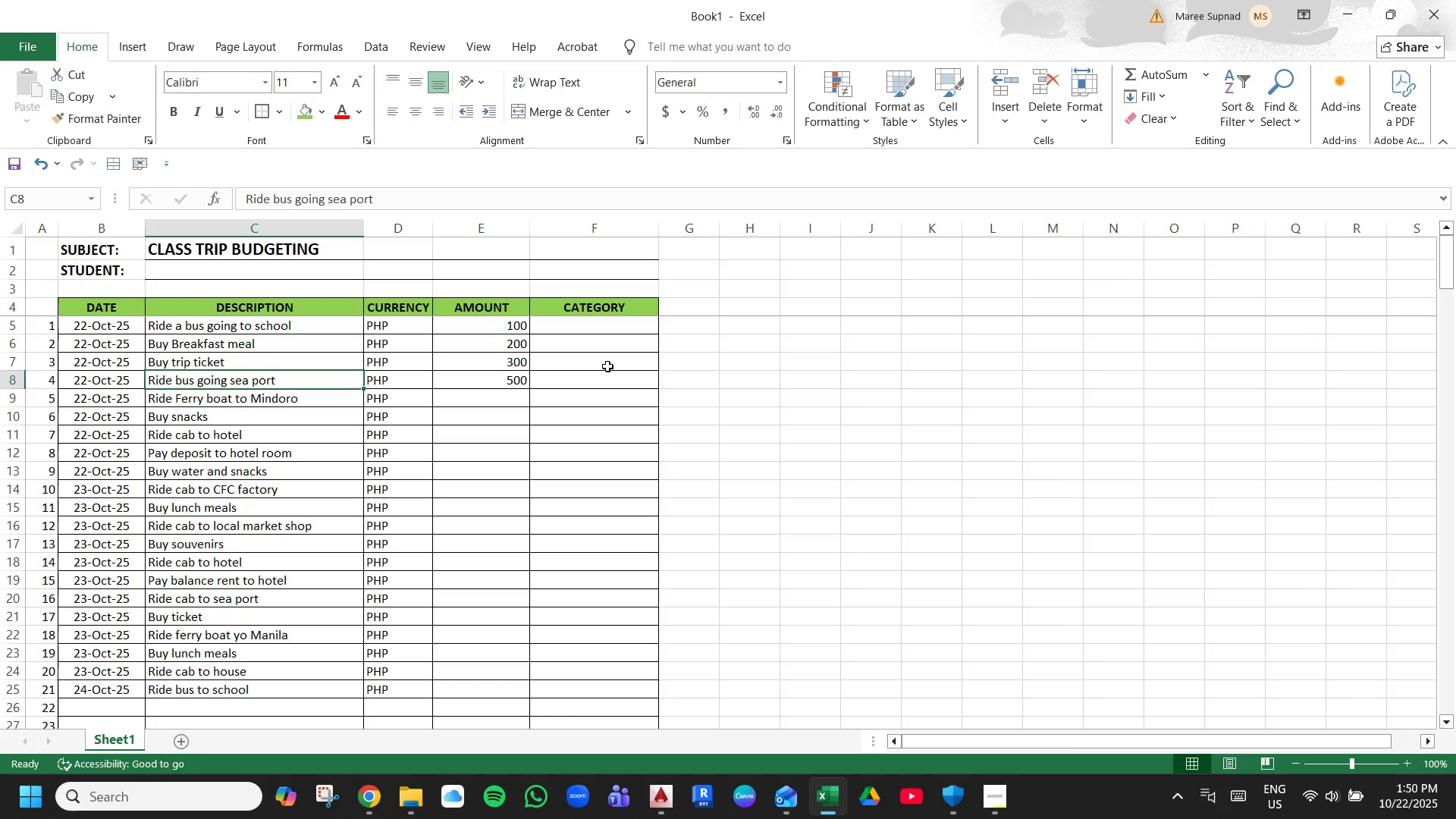 
key(ArrowDown)
 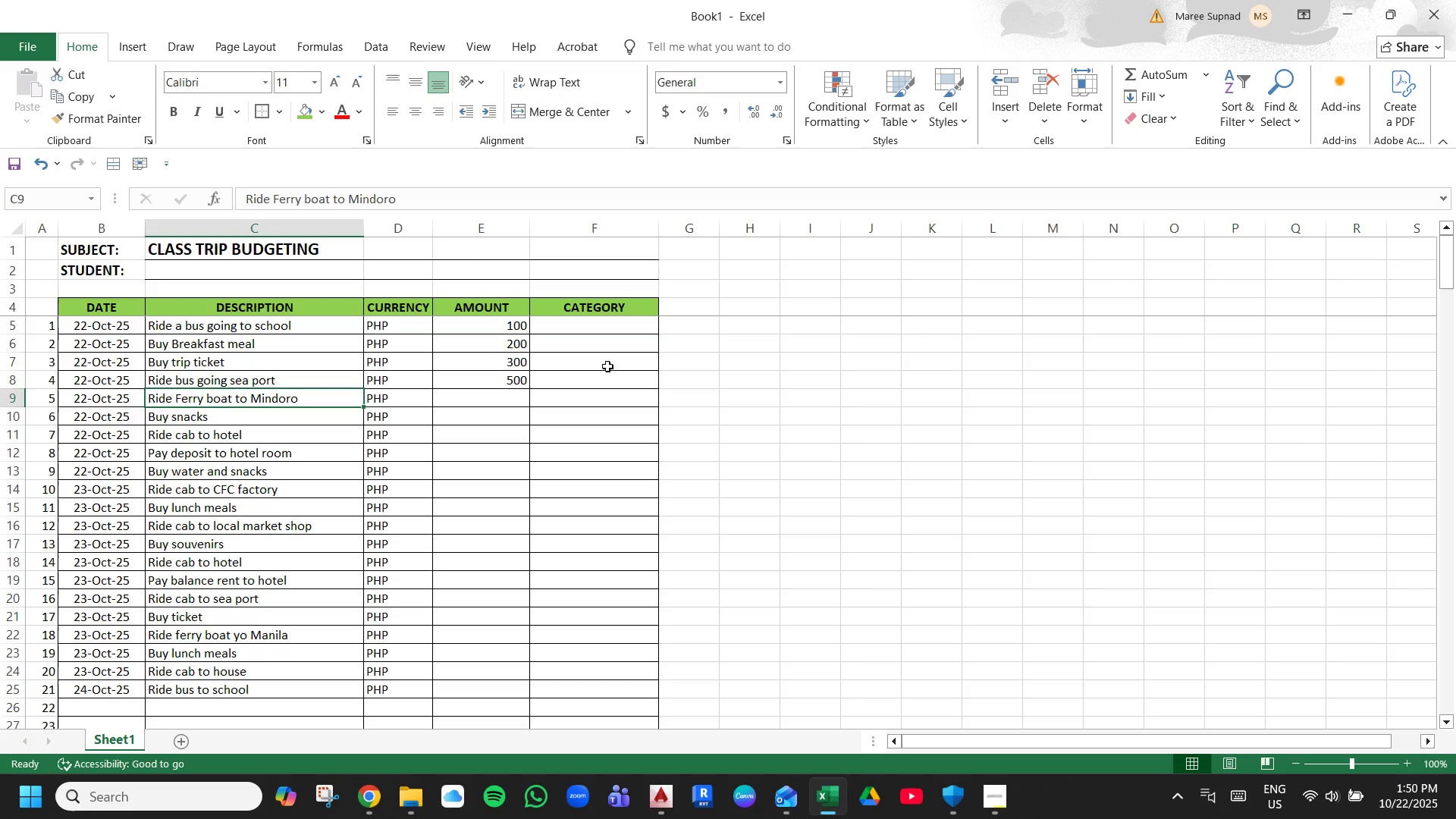 
key(ArrowDown)
 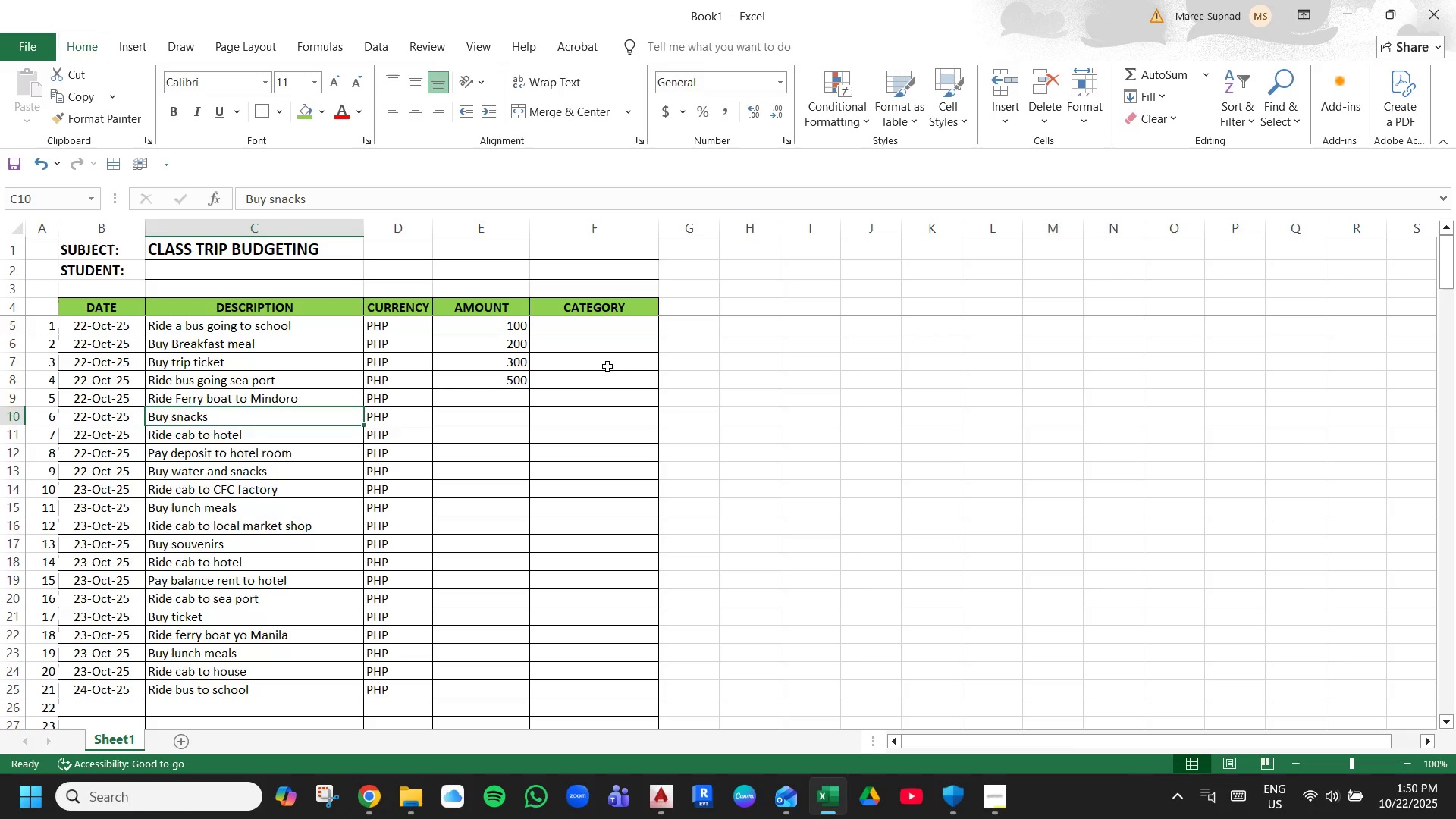 
key(ArrowDown)
 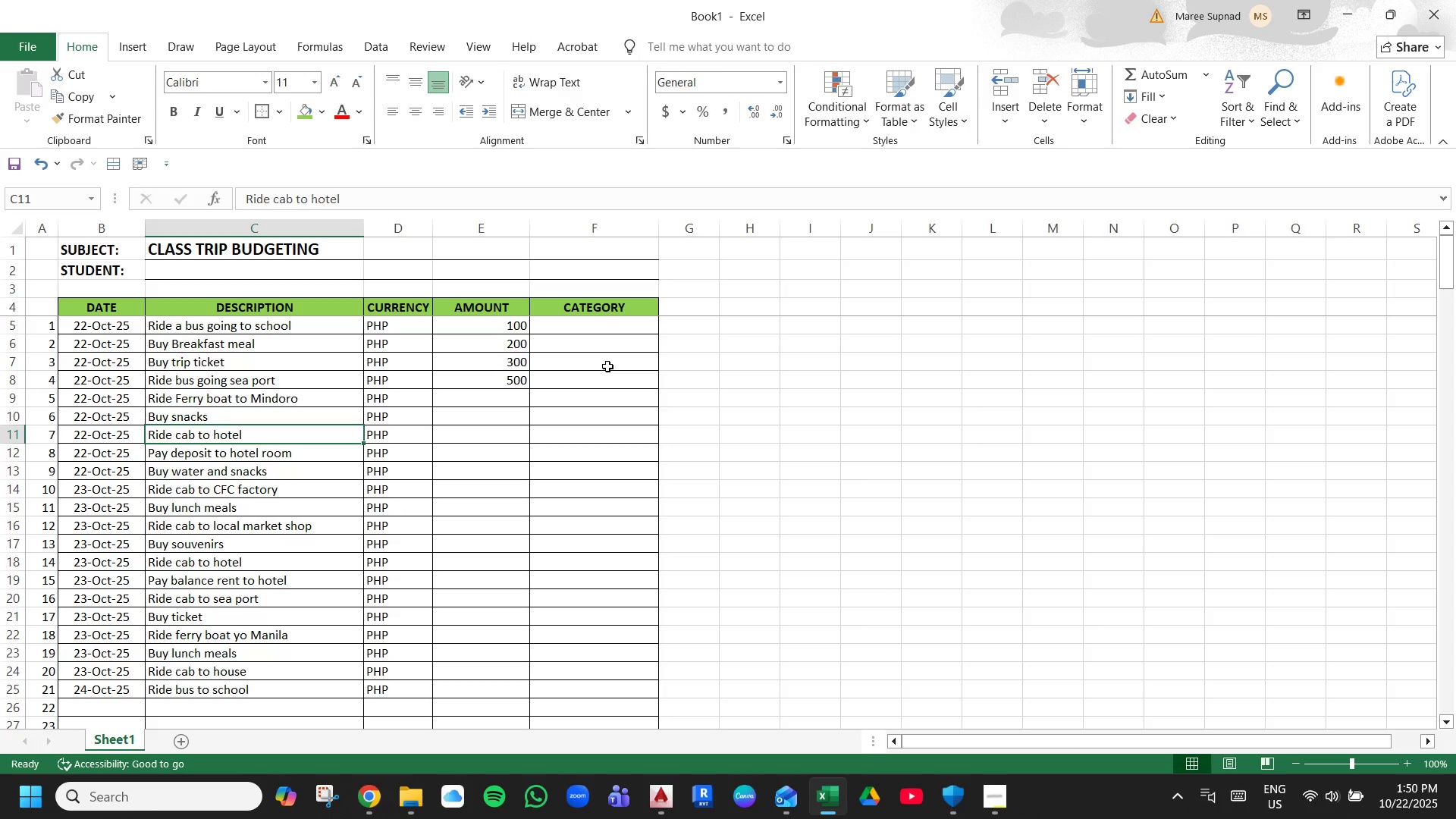 
key(ArrowDown)
 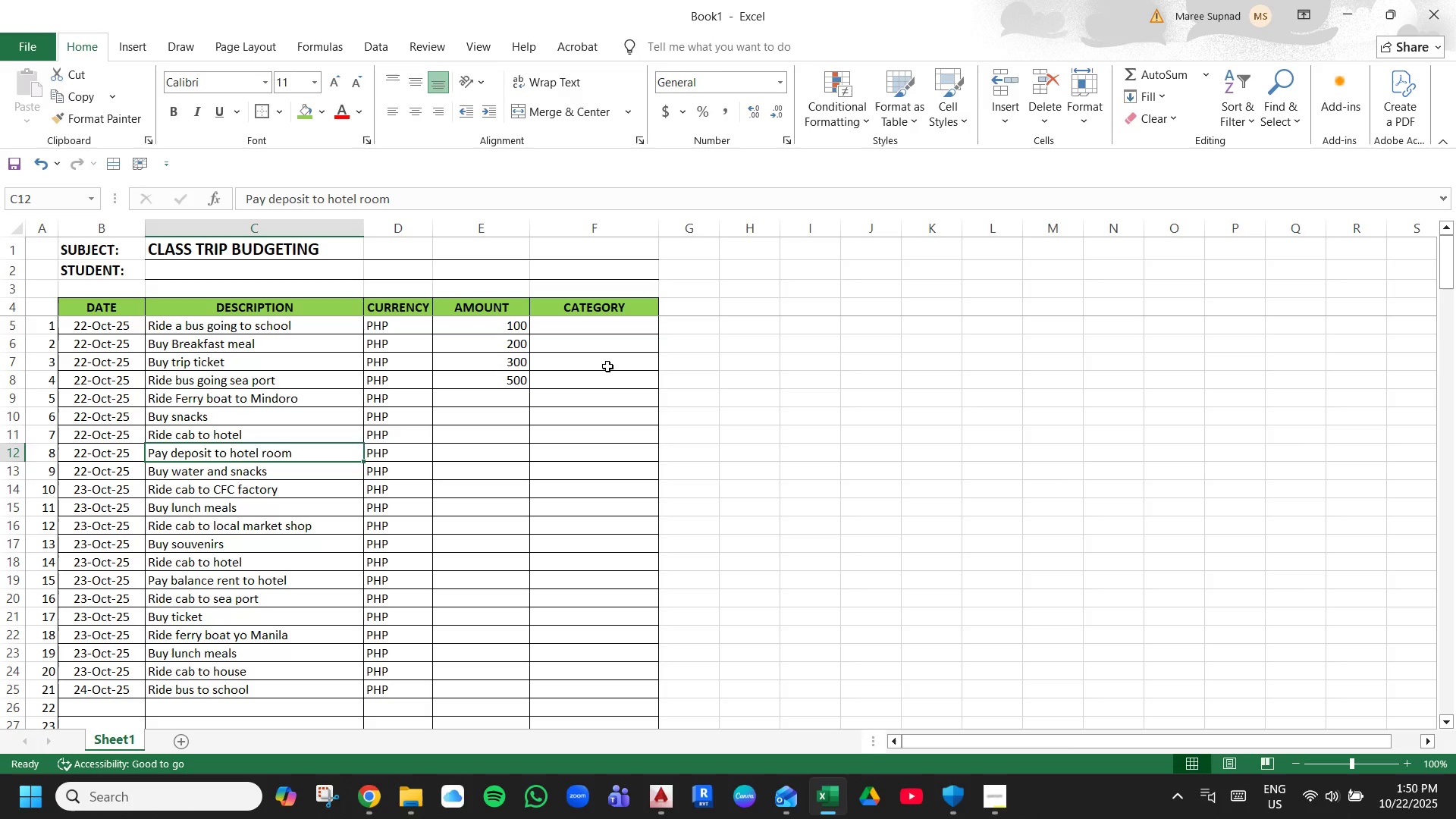 
key(ArrowUp)
 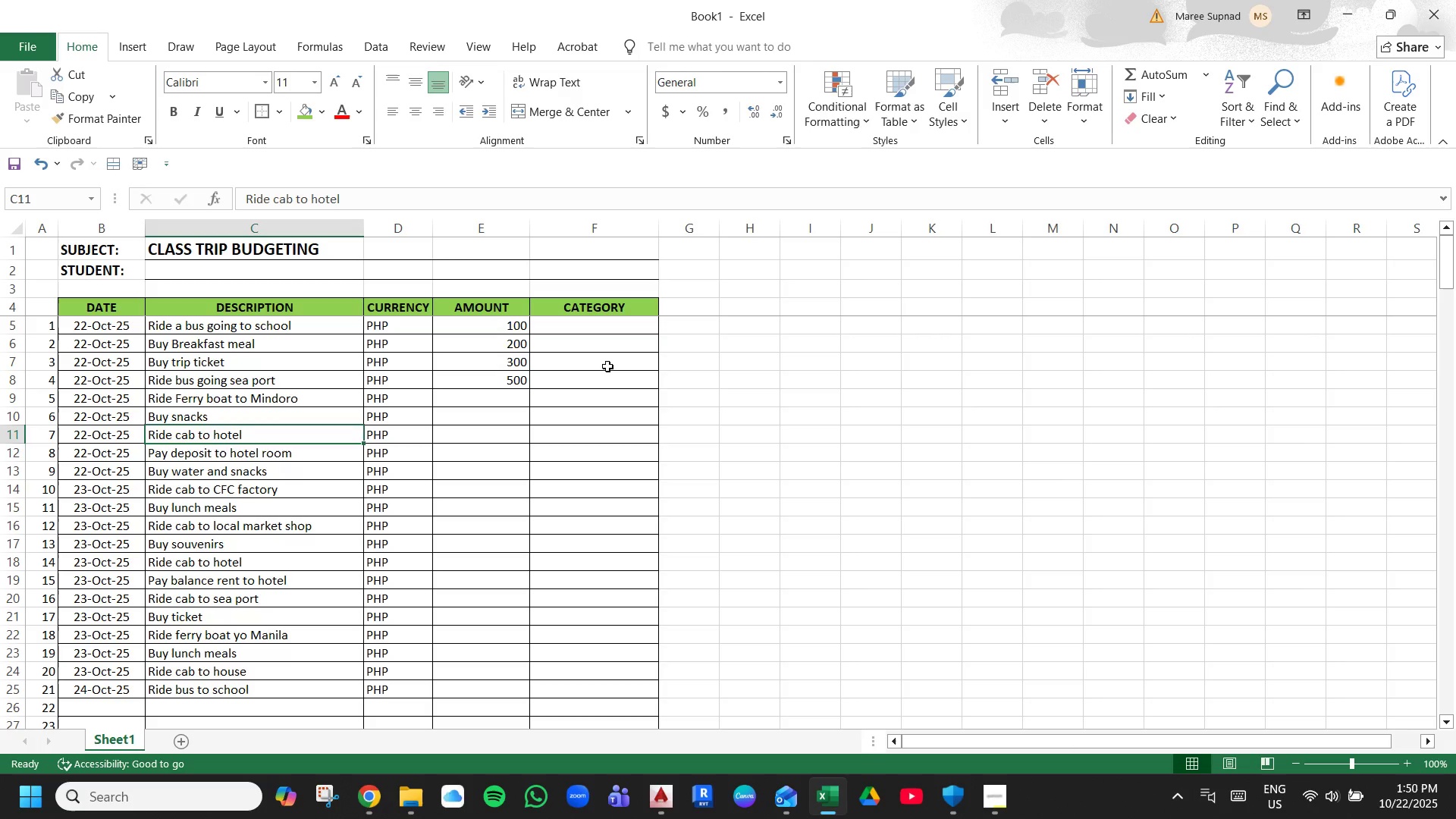 
key(ArrowDown)
 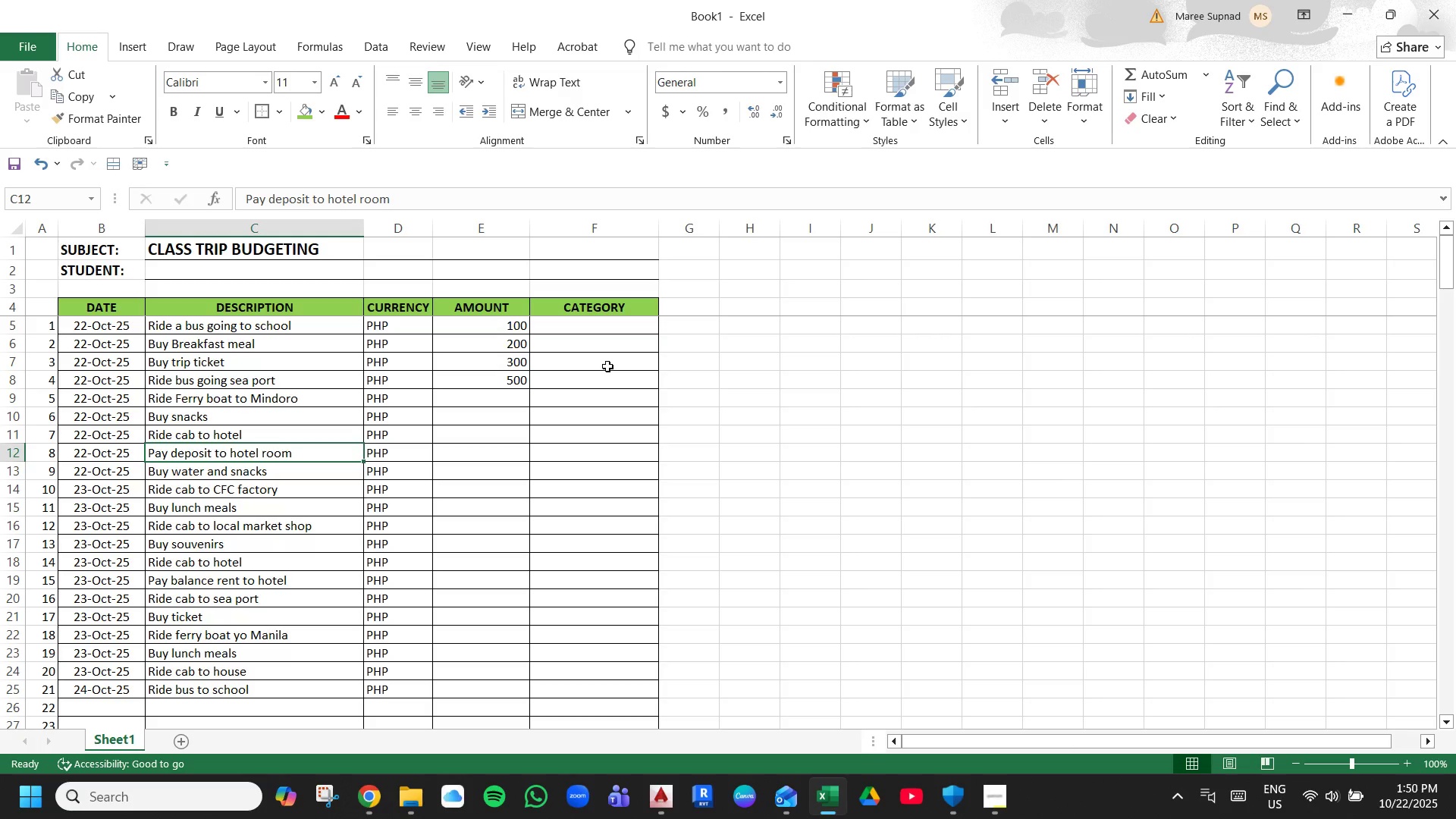 
key(ArrowDown)
 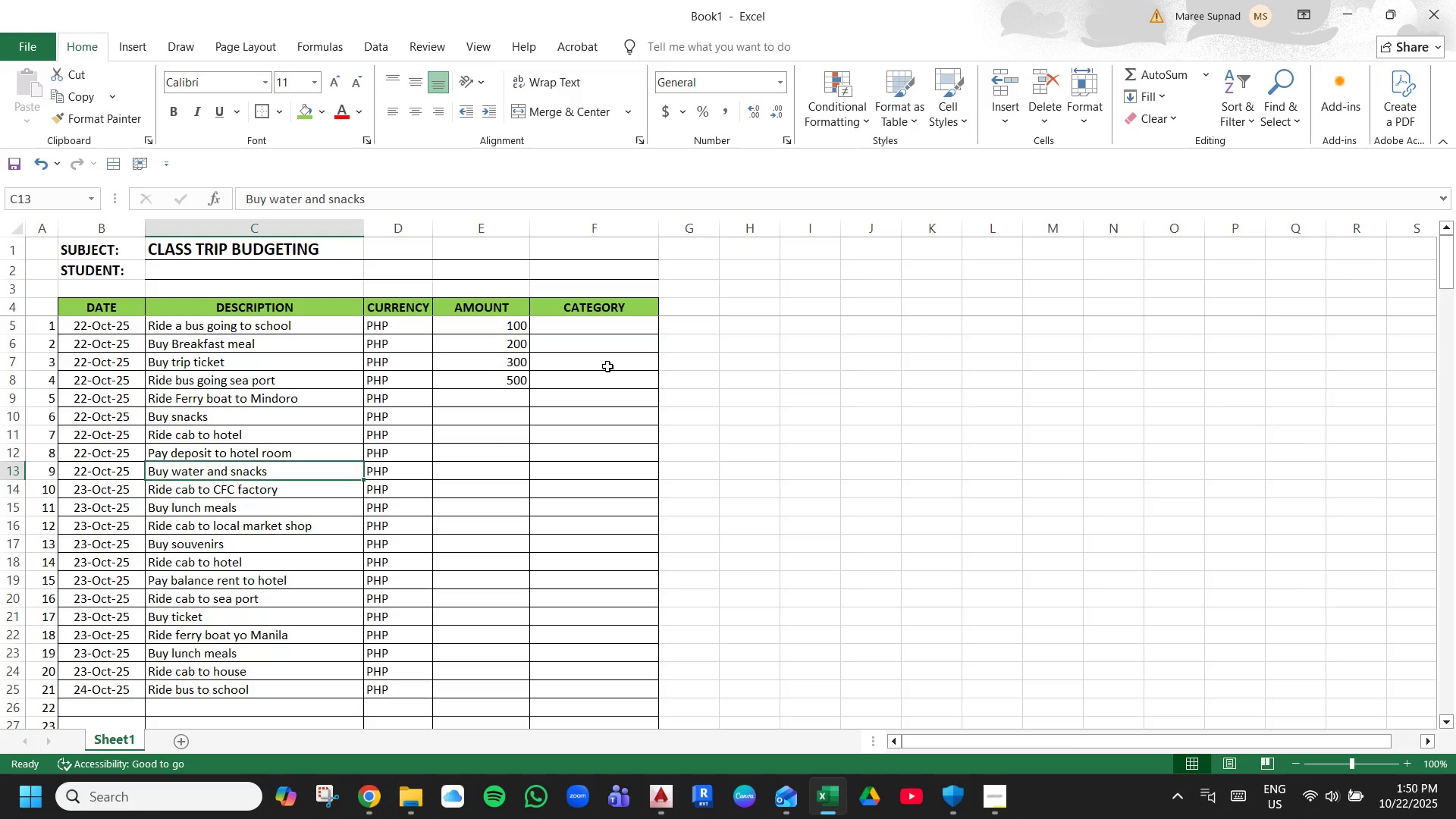 
key(ArrowDown)
 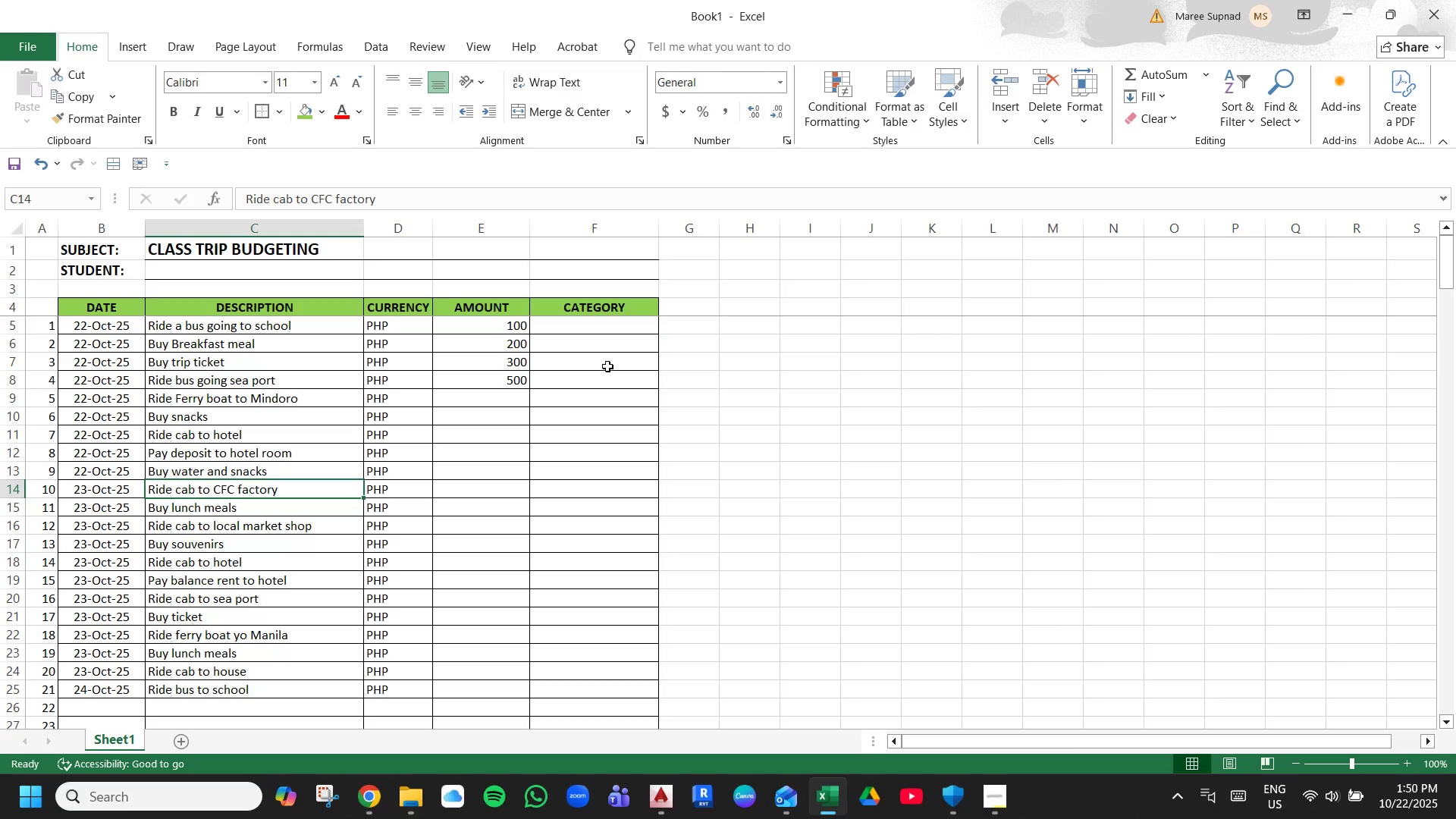 
key(ArrowDown)
 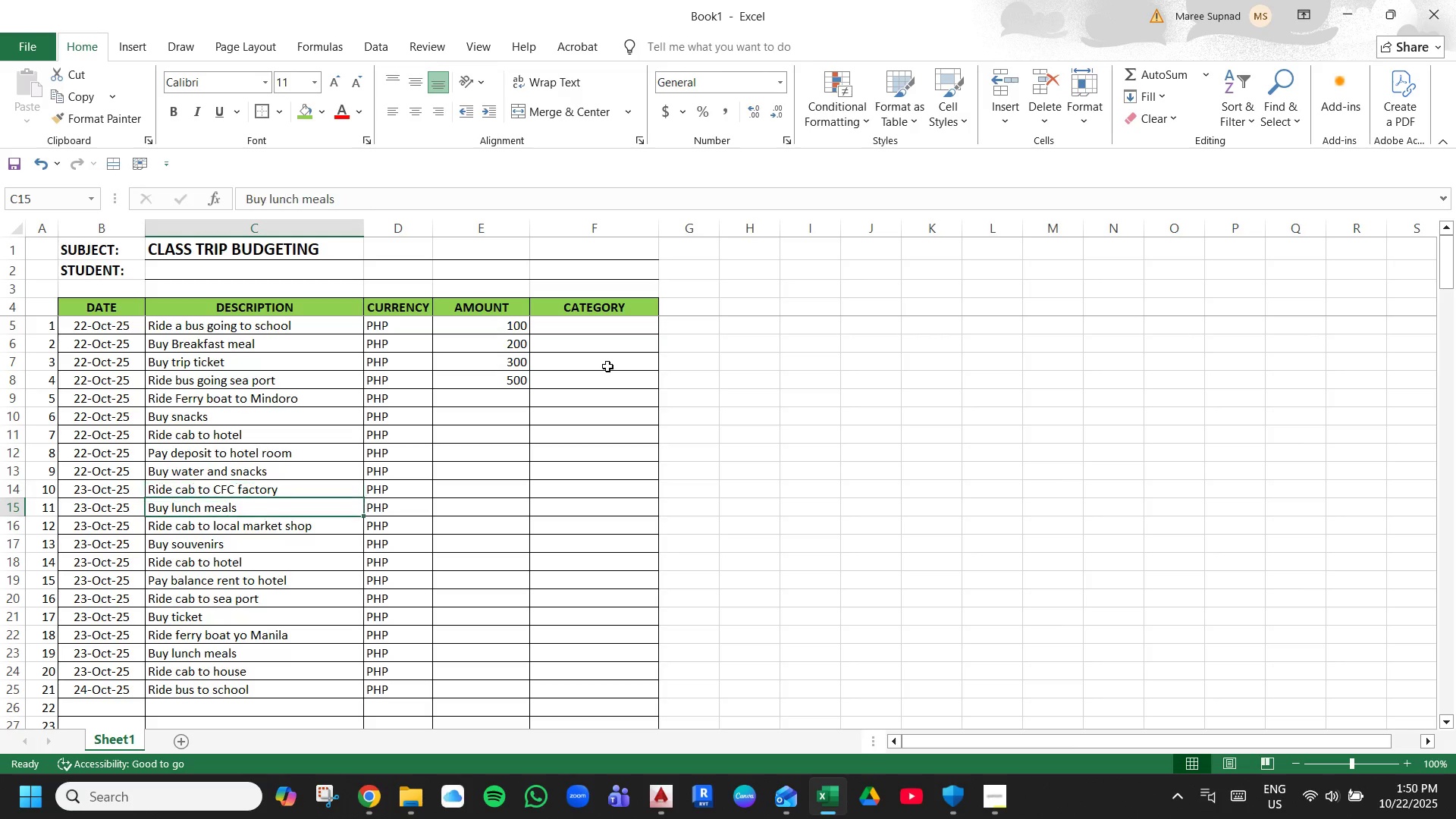 
key(ArrowDown)
 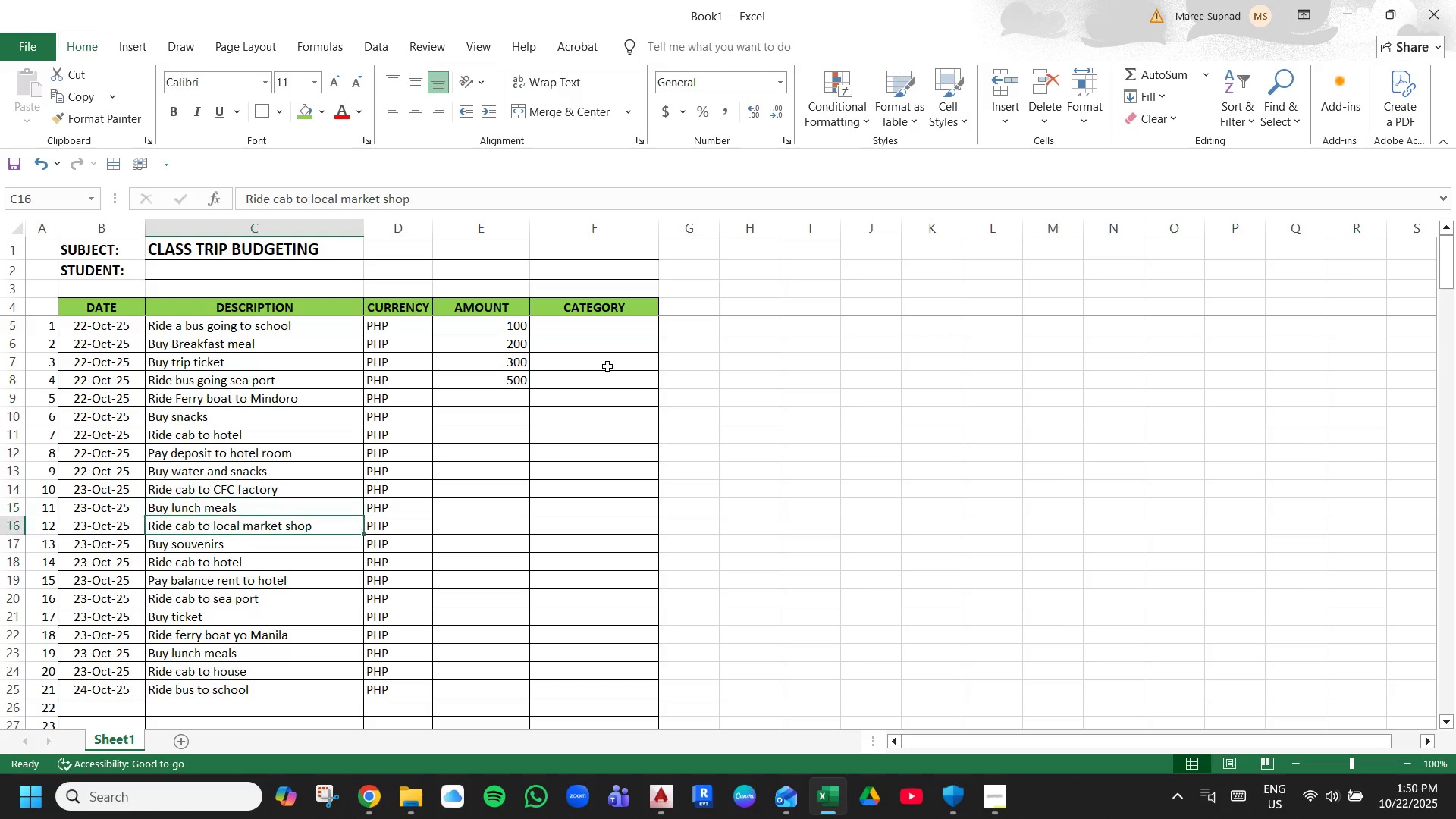 
key(ArrowDown)
 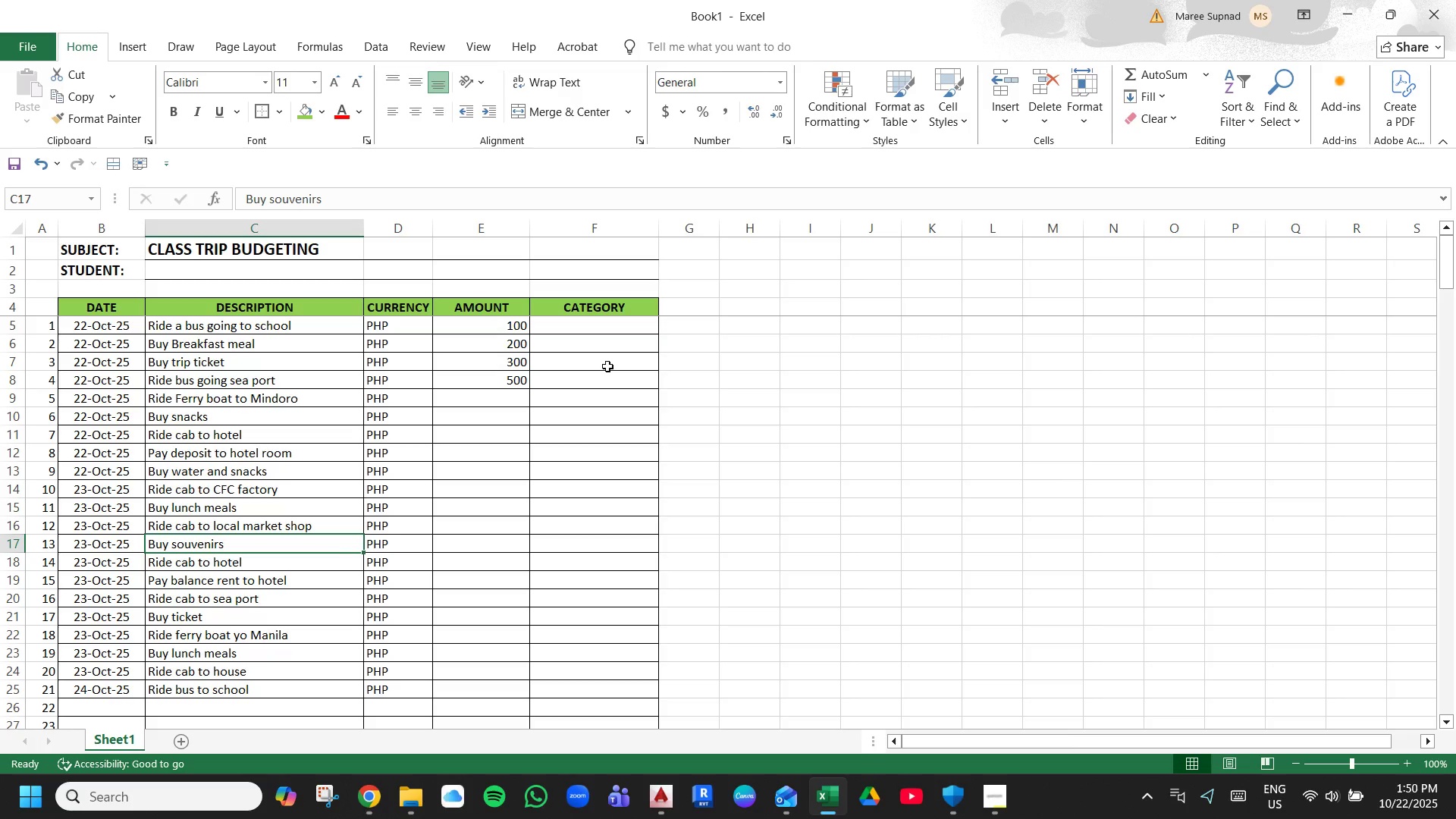 
key(ArrowDown)
 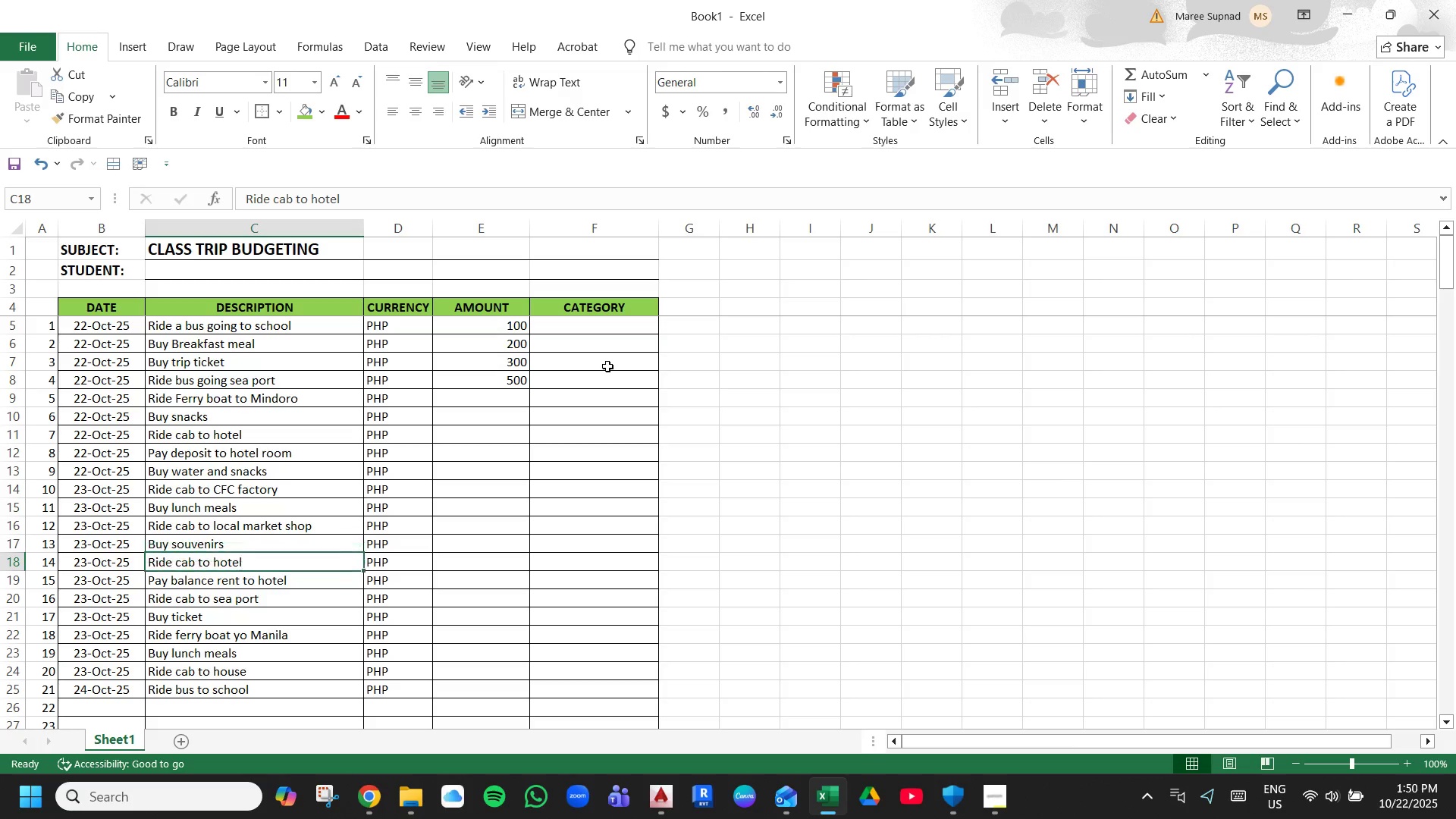 
key(ArrowDown)
 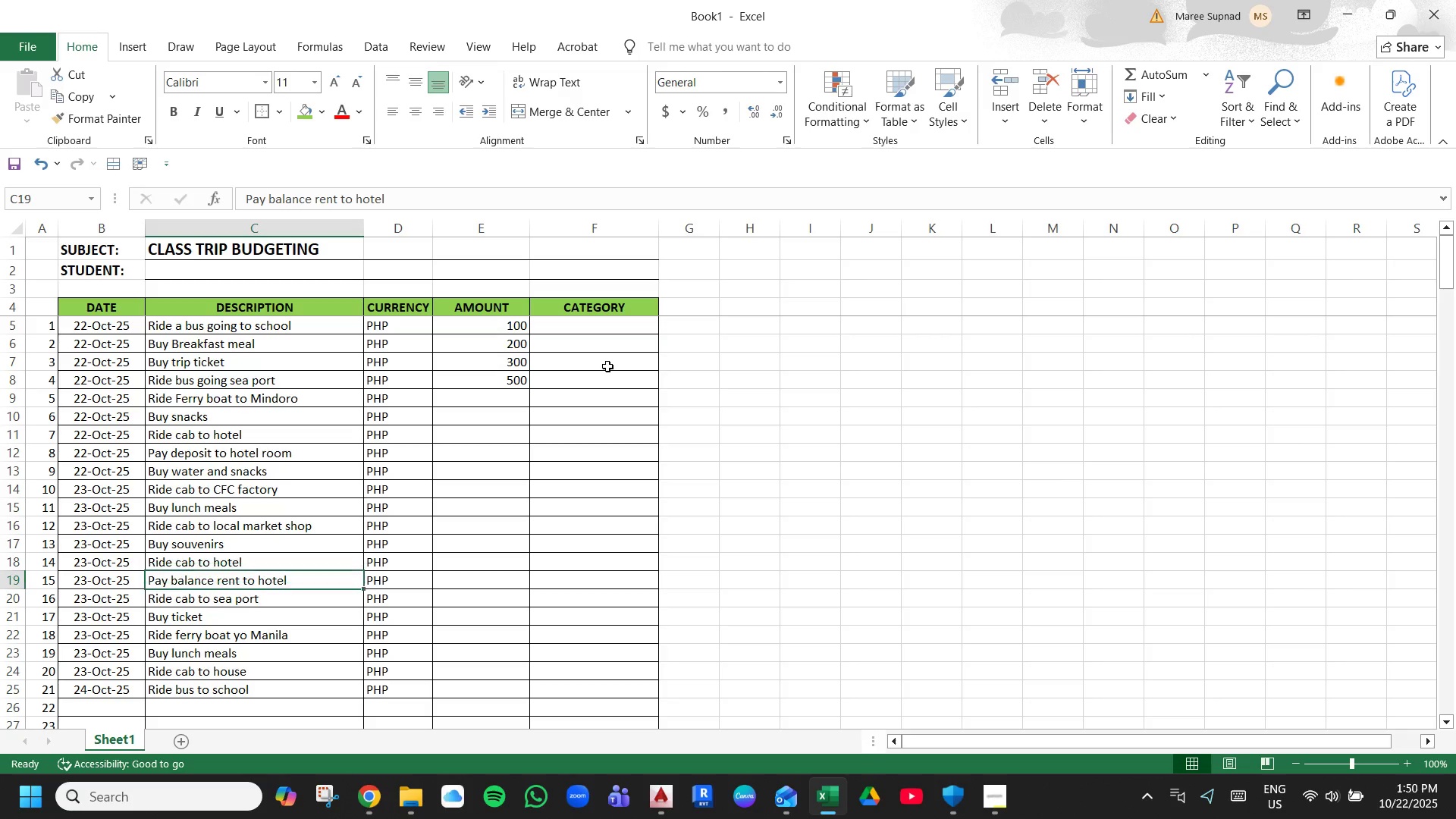 
key(ArrowDown)
 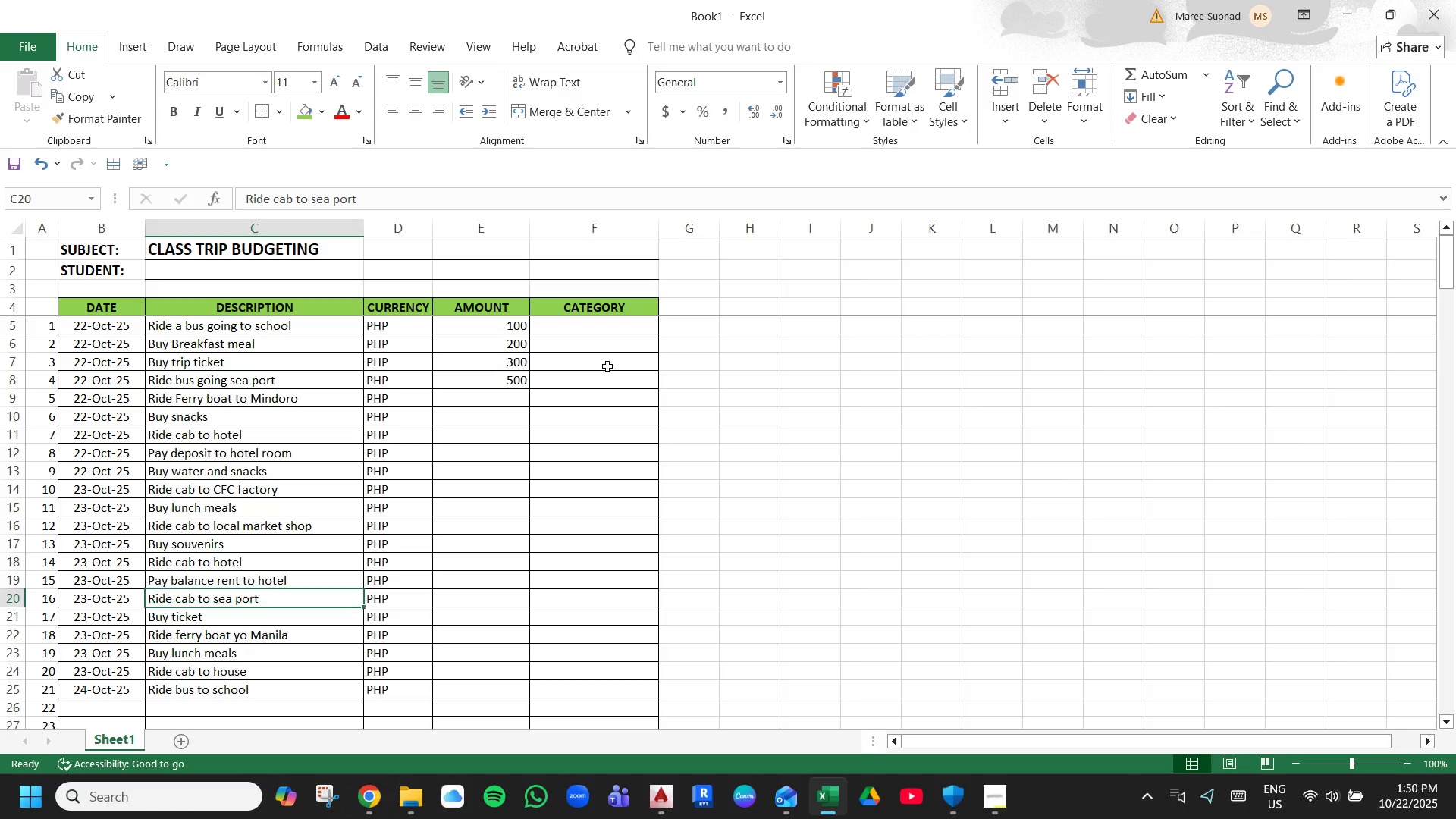 
key(ArrowDown)
 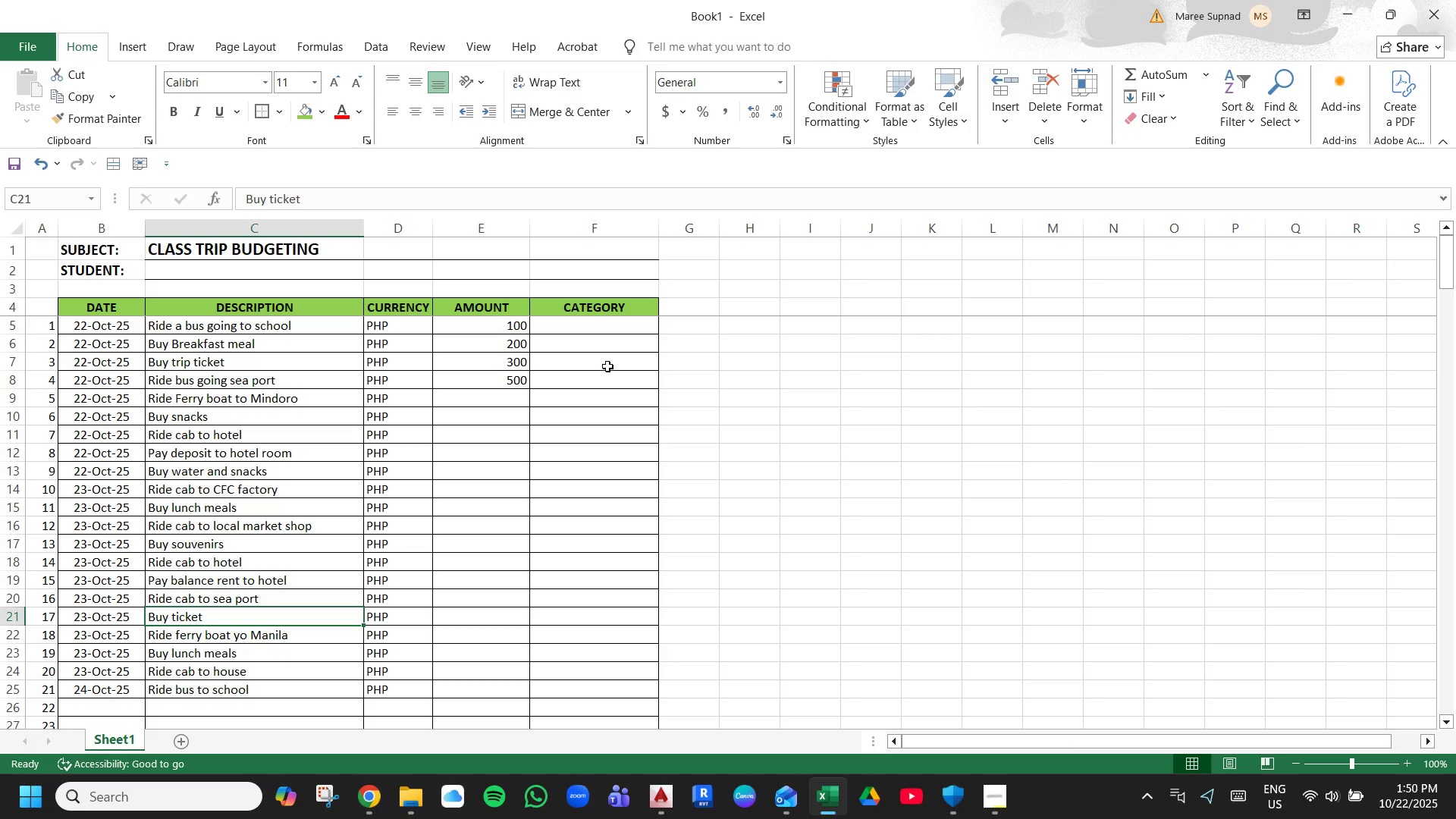 
key(ArrowDown)
 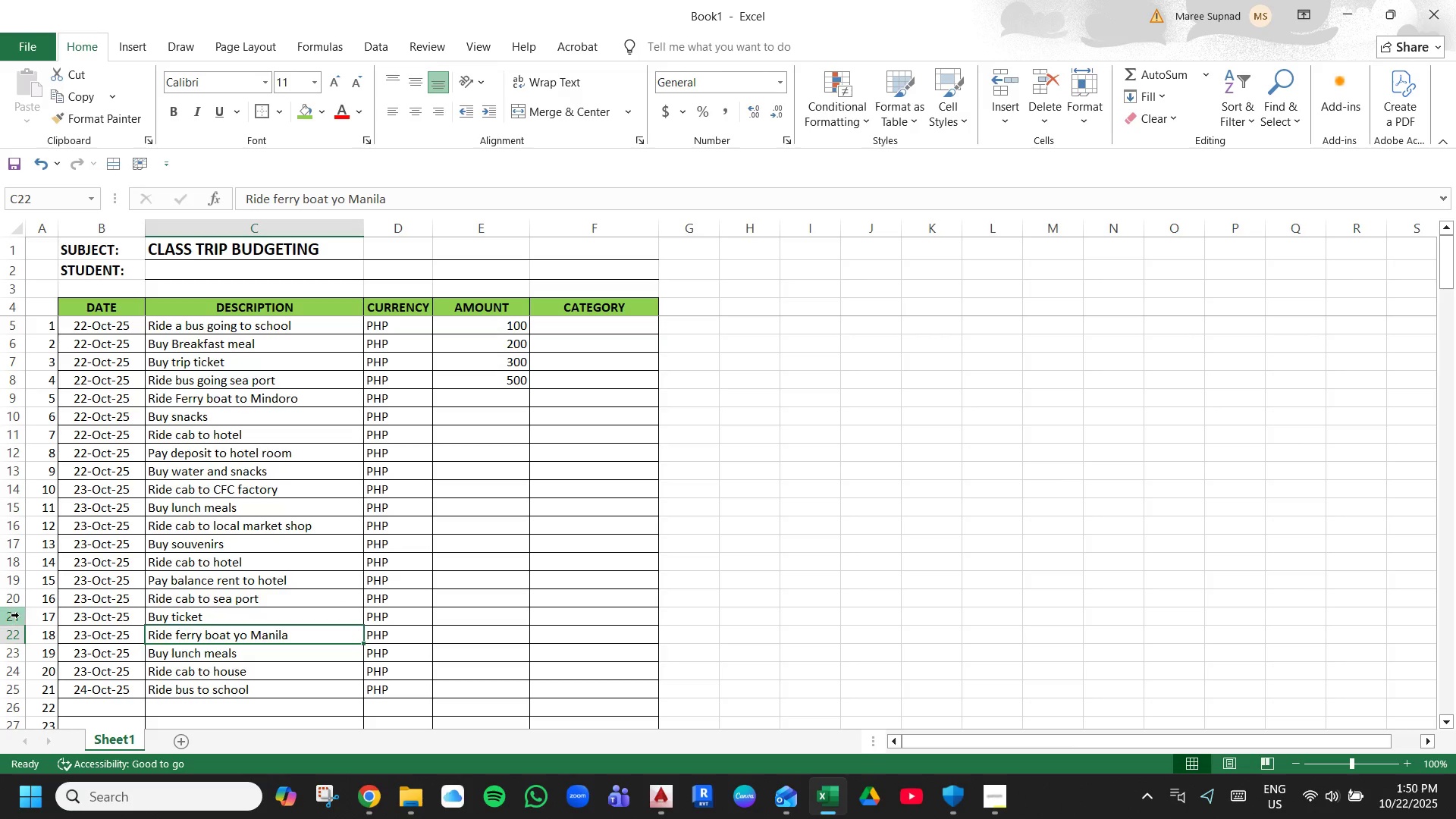 
left_click([20, 632])
 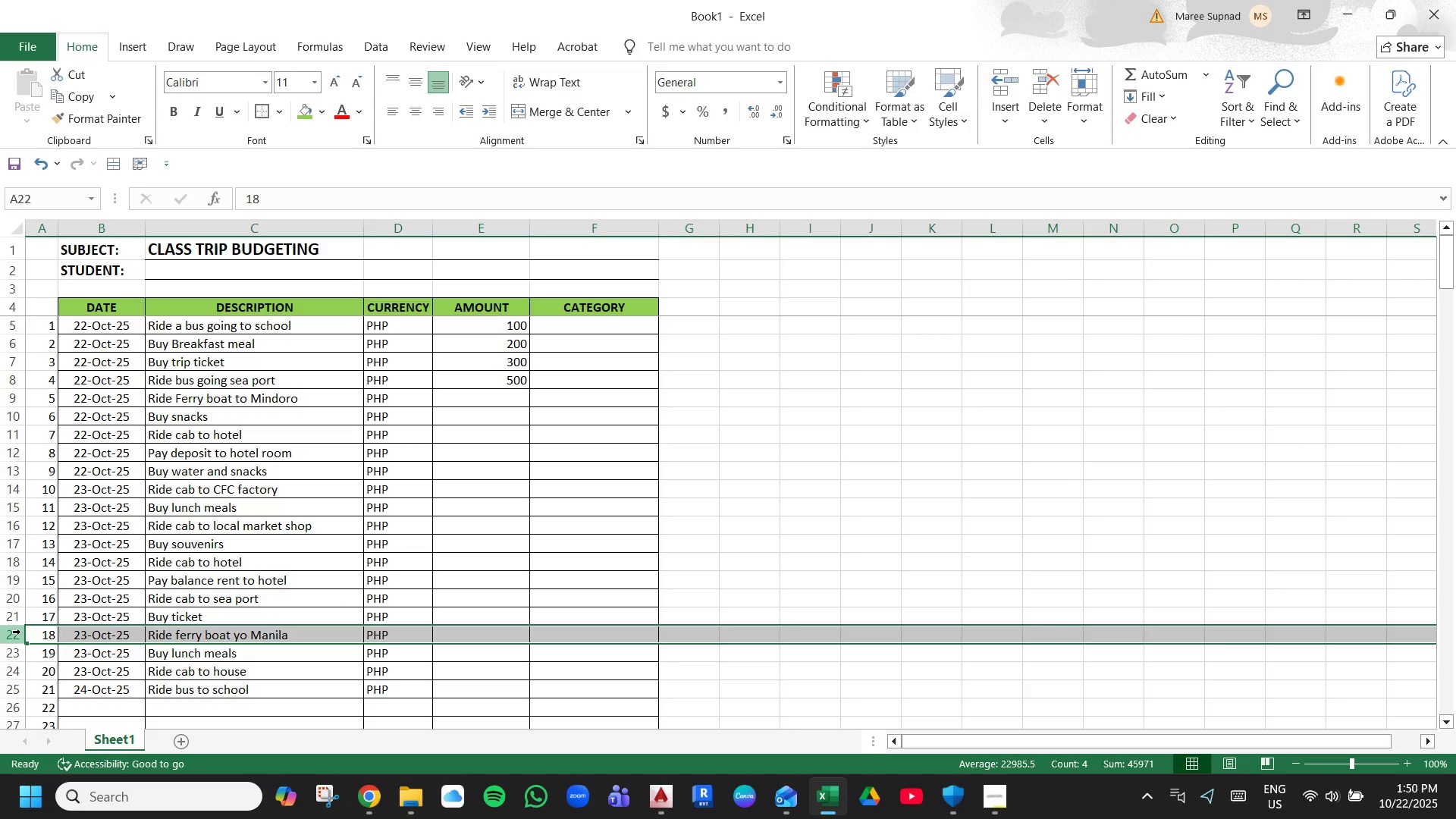 
right_click([20, 632])
 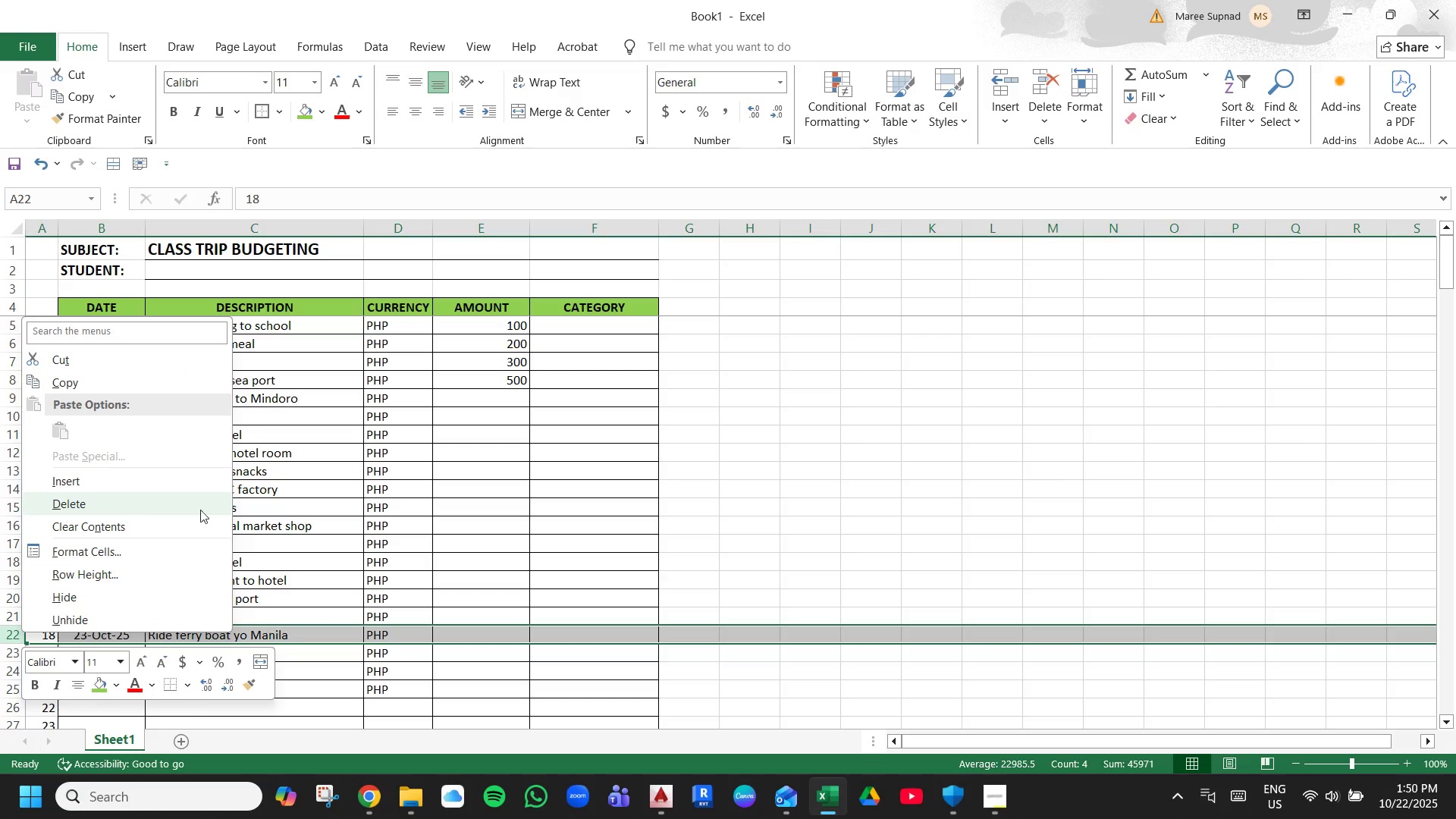 
left_click([280, 515])
 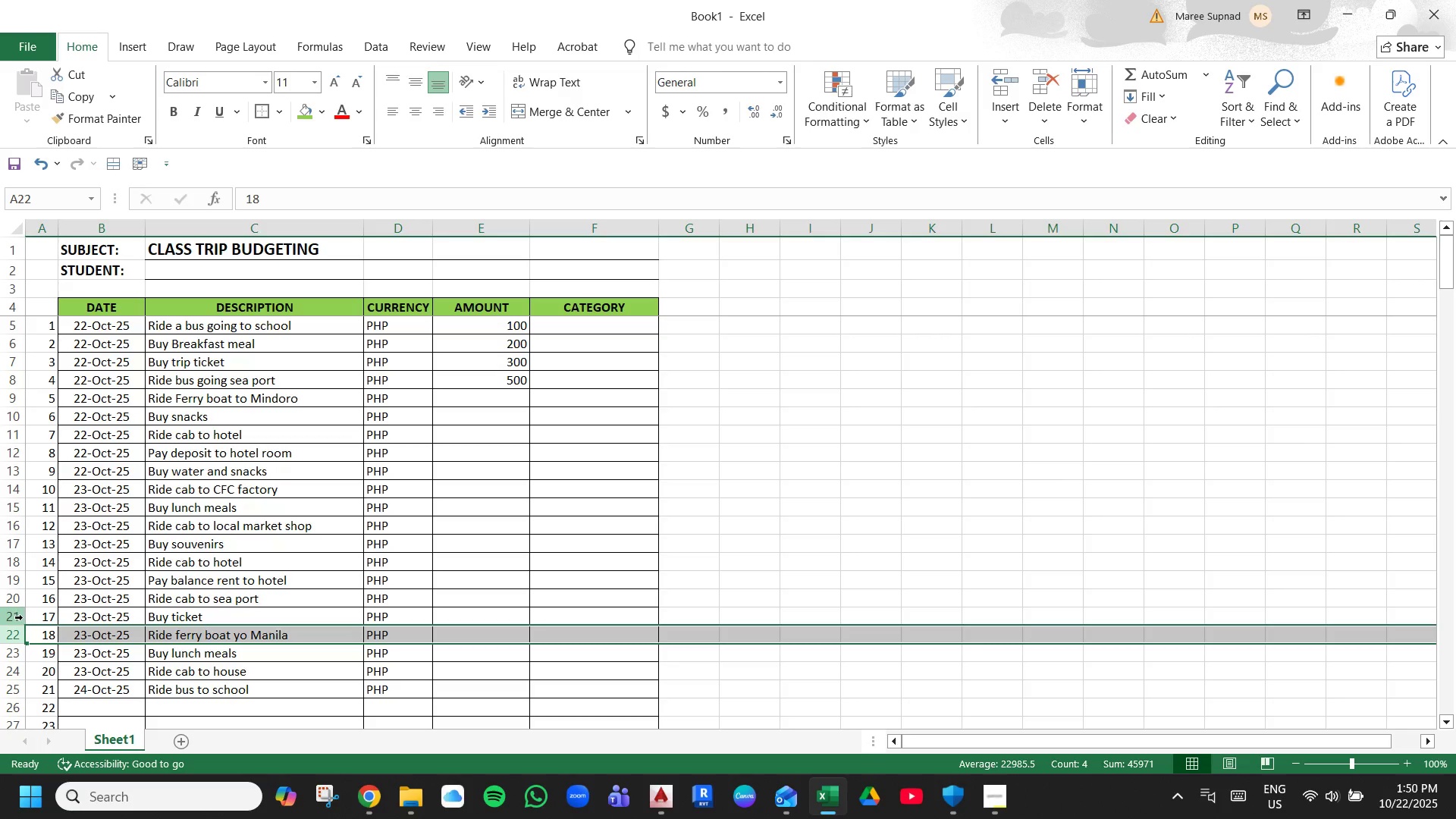 
left_click([23, 617])
 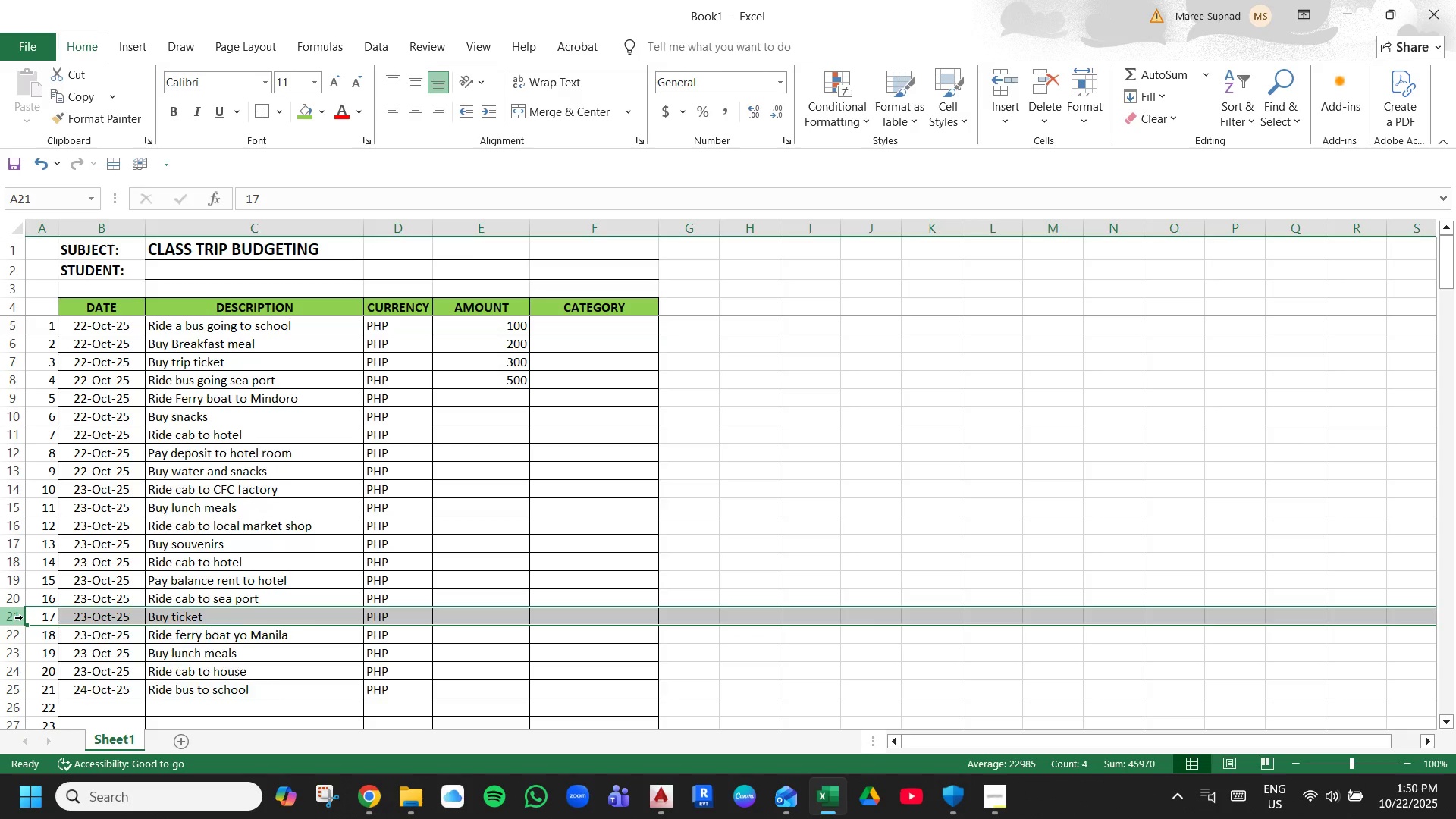 
right_click([23, 617])
 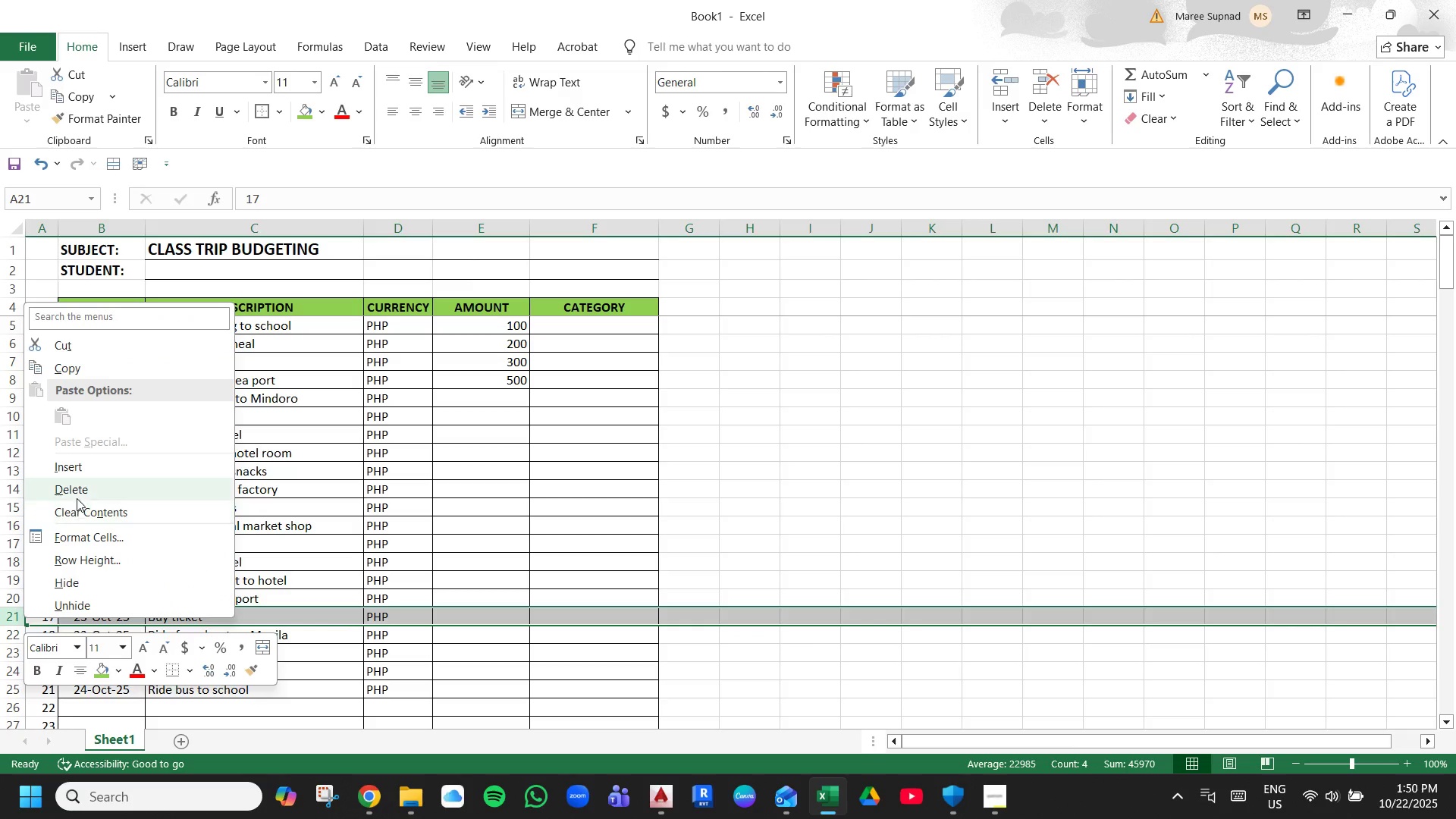 
left_click([79, 495])
 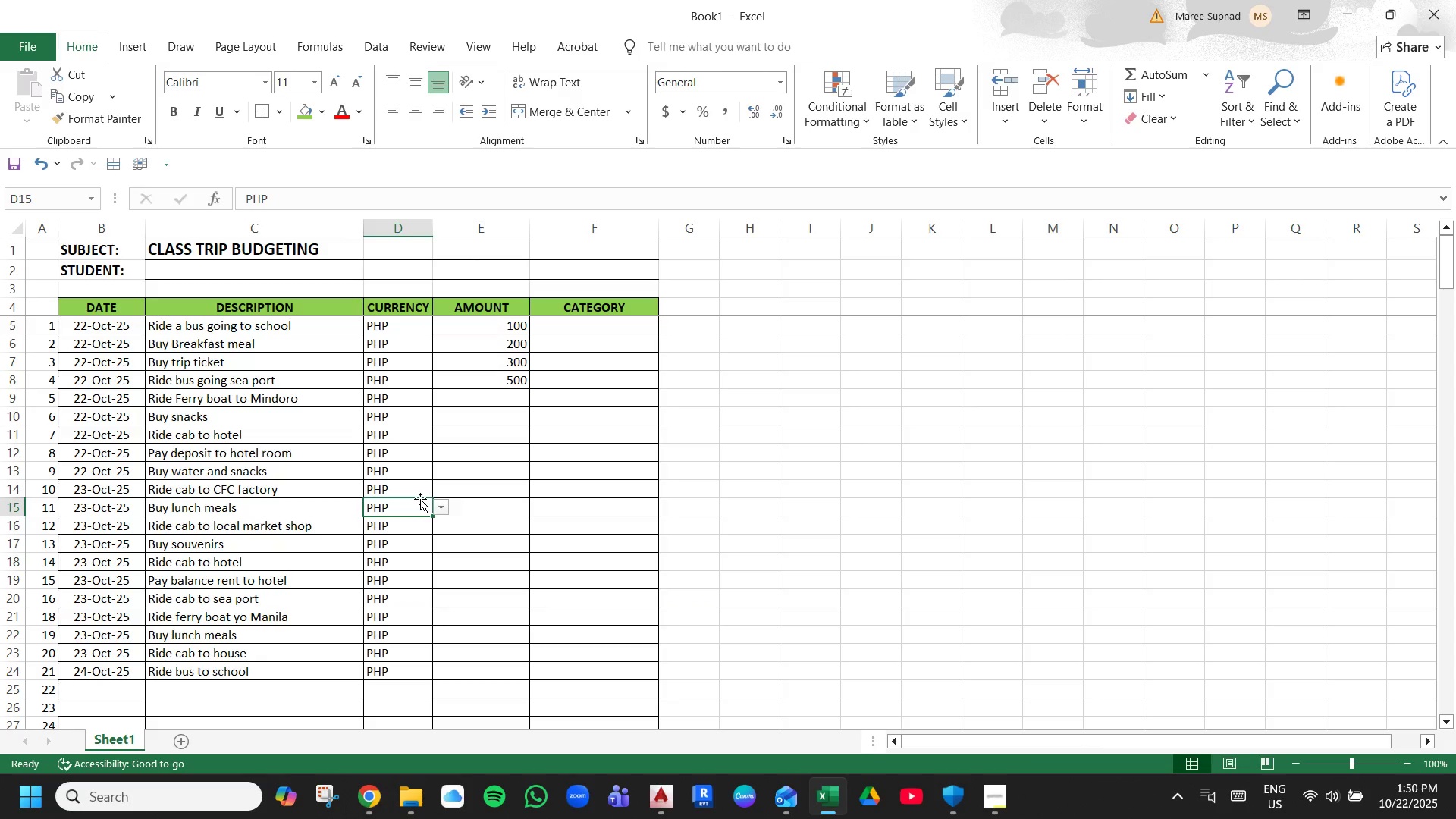 
scroll: coordinate [466, 499], scroll_direction: up, amount: 2.0
 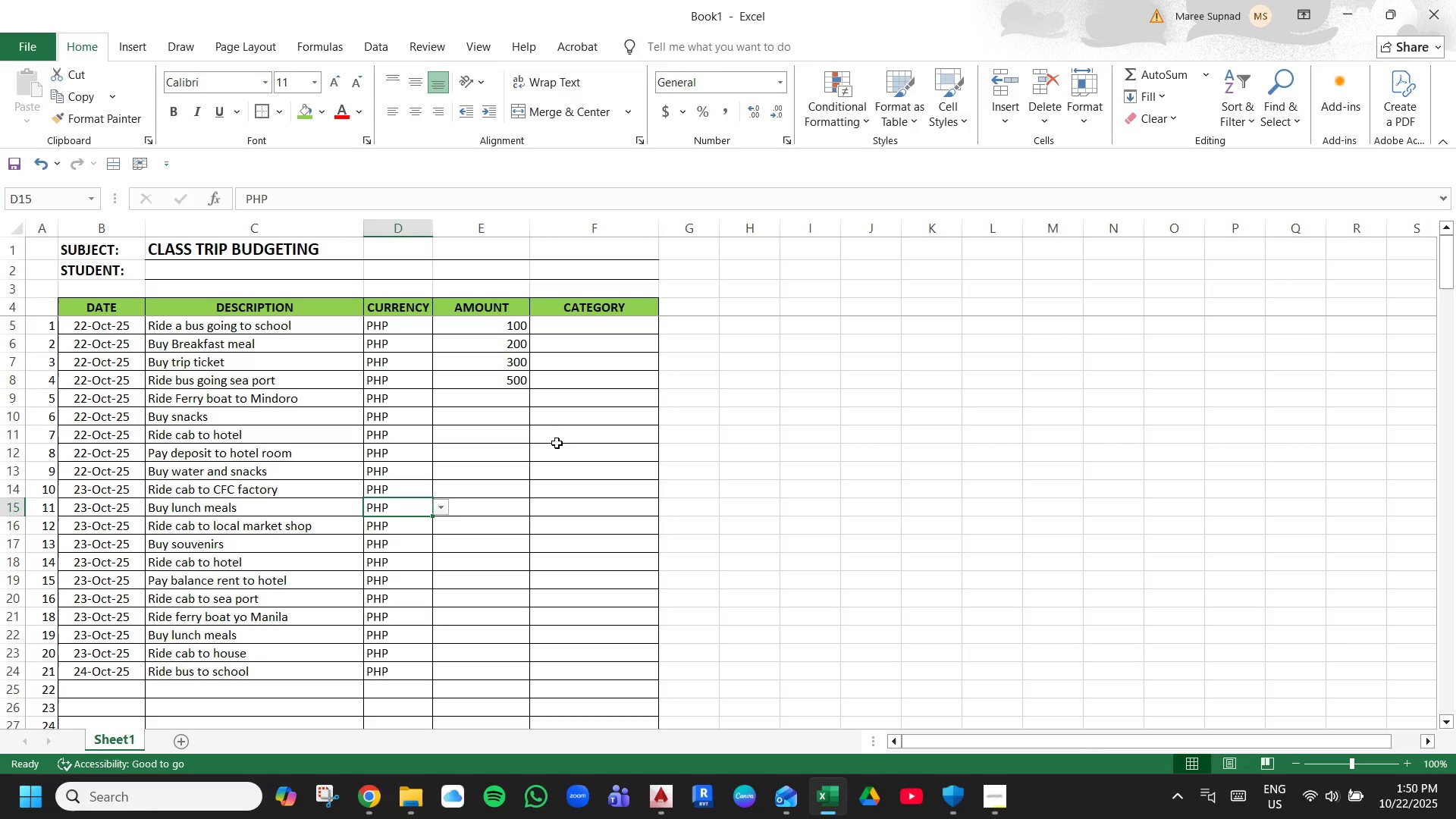 
left_click([553, 440])
 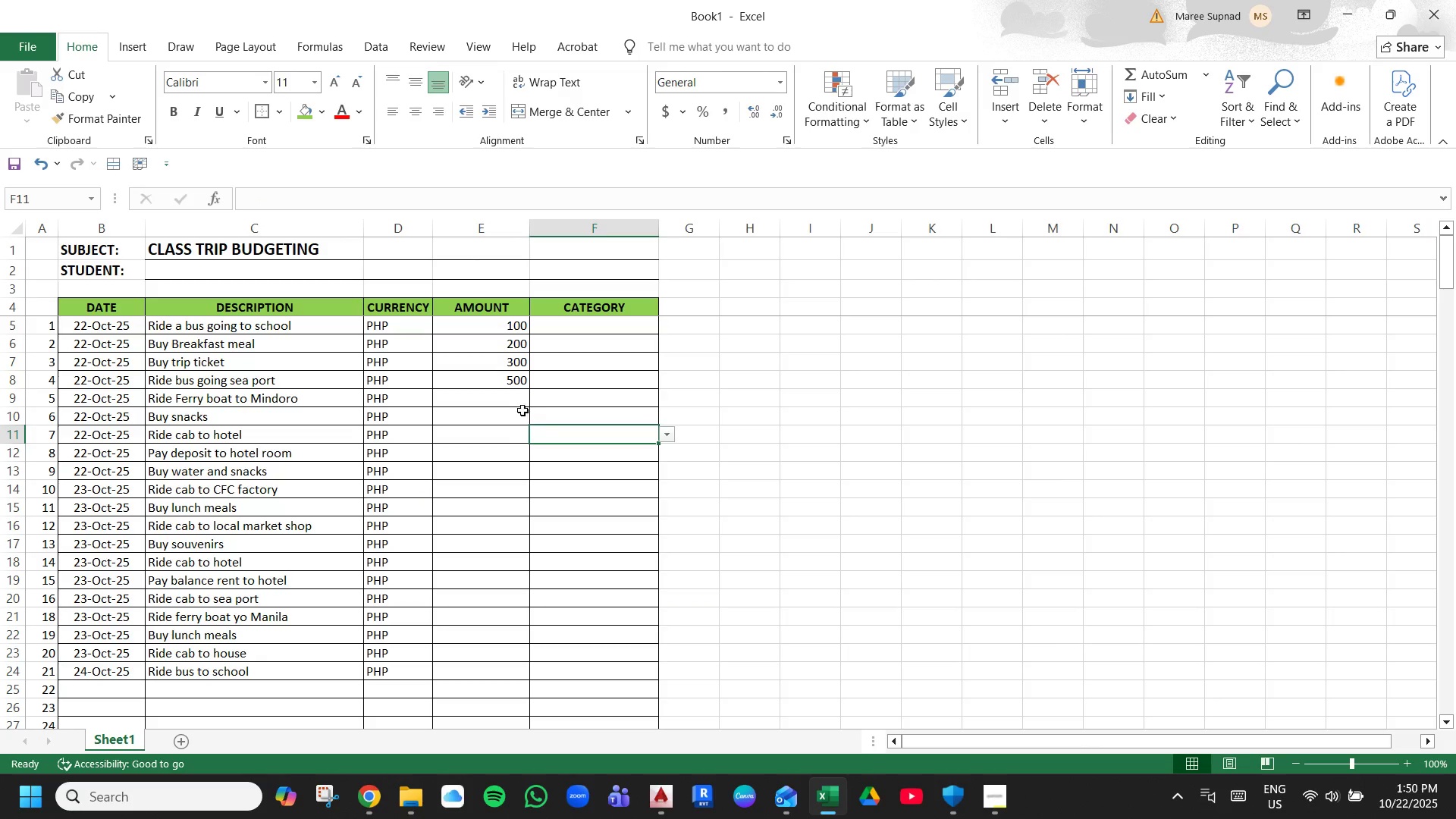 
left_click([522, 410])
 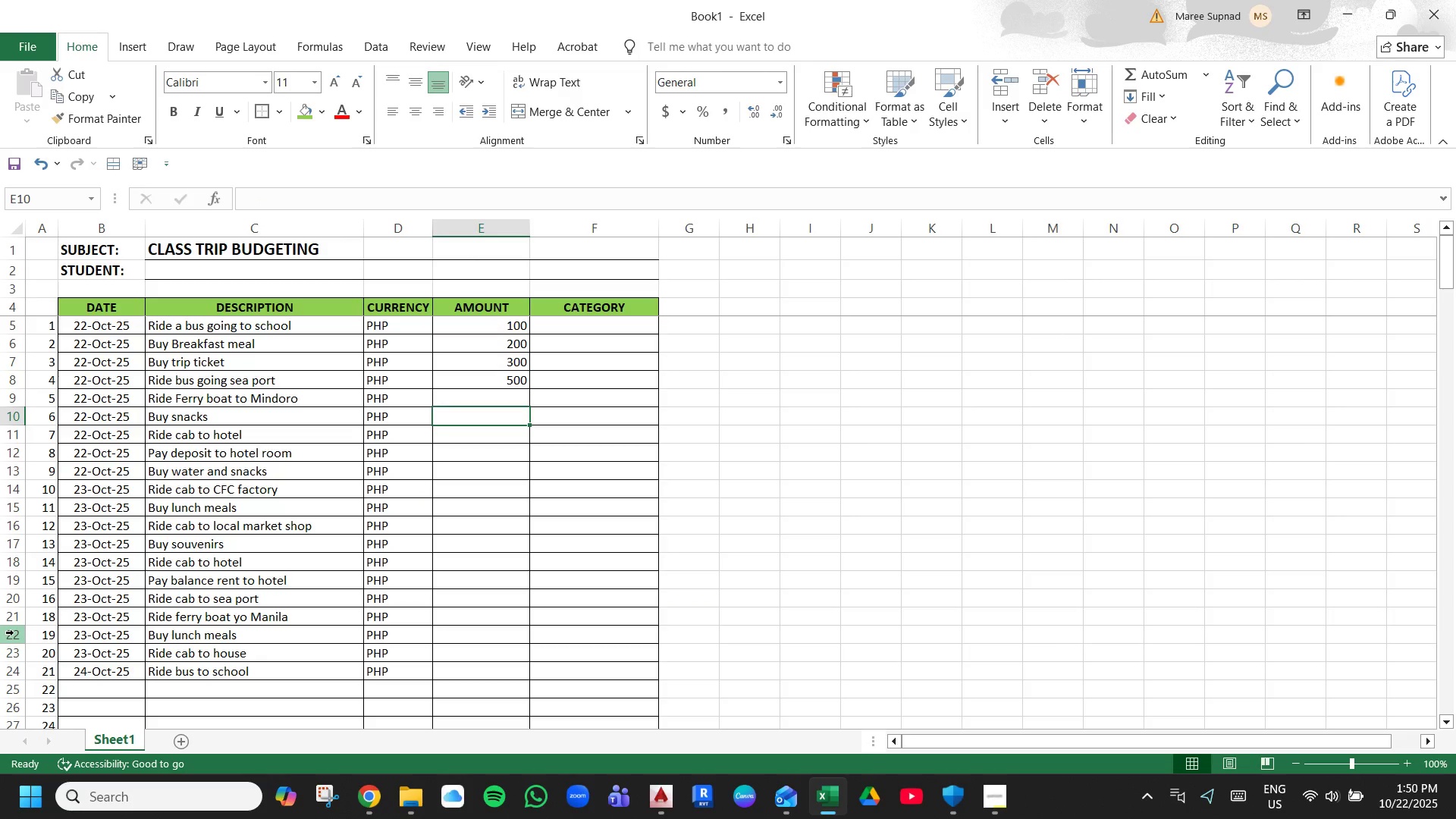 
left_click([14, 618])
 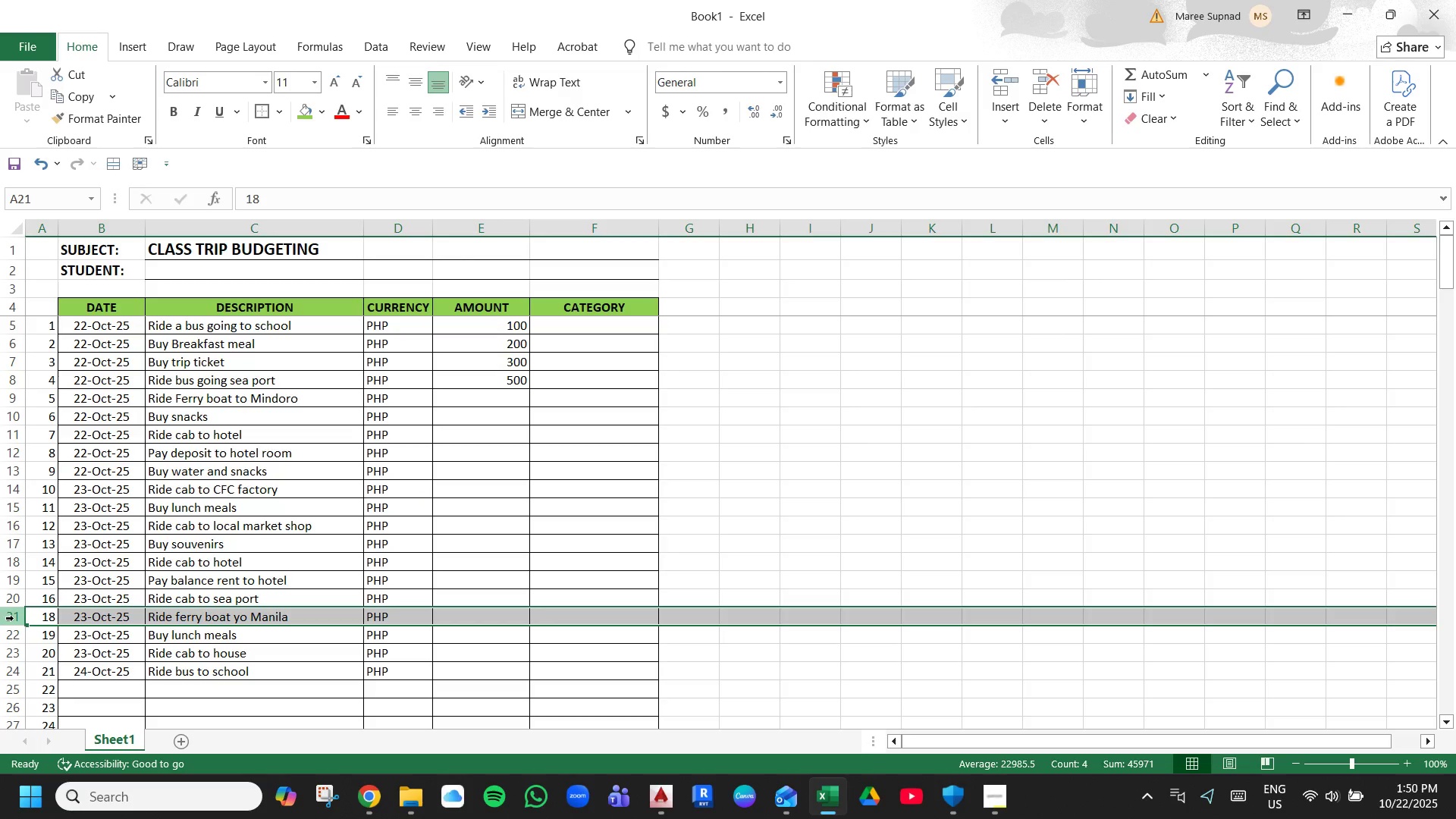 
key(Alt+I)
 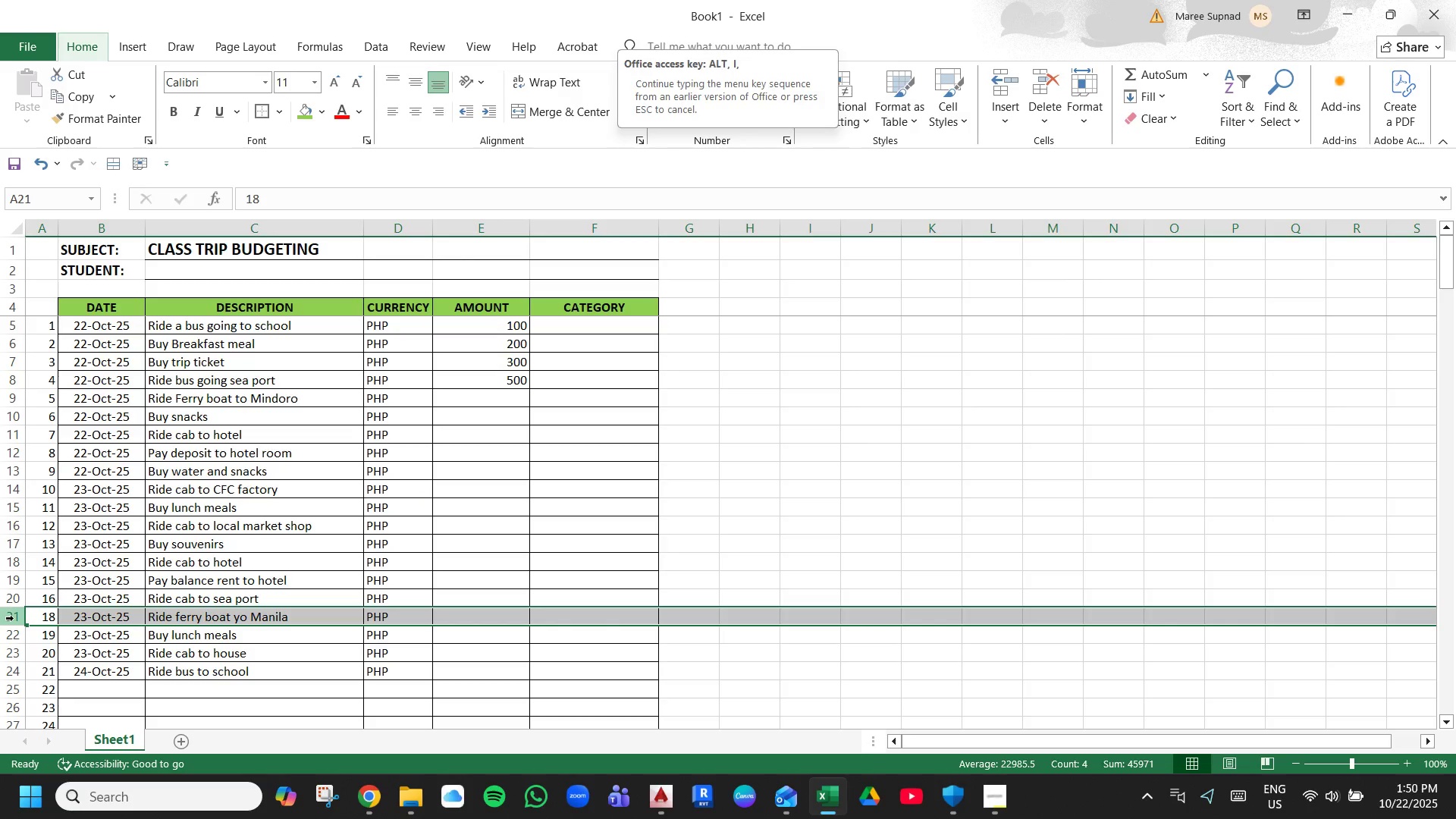 
key(Alt+R)
 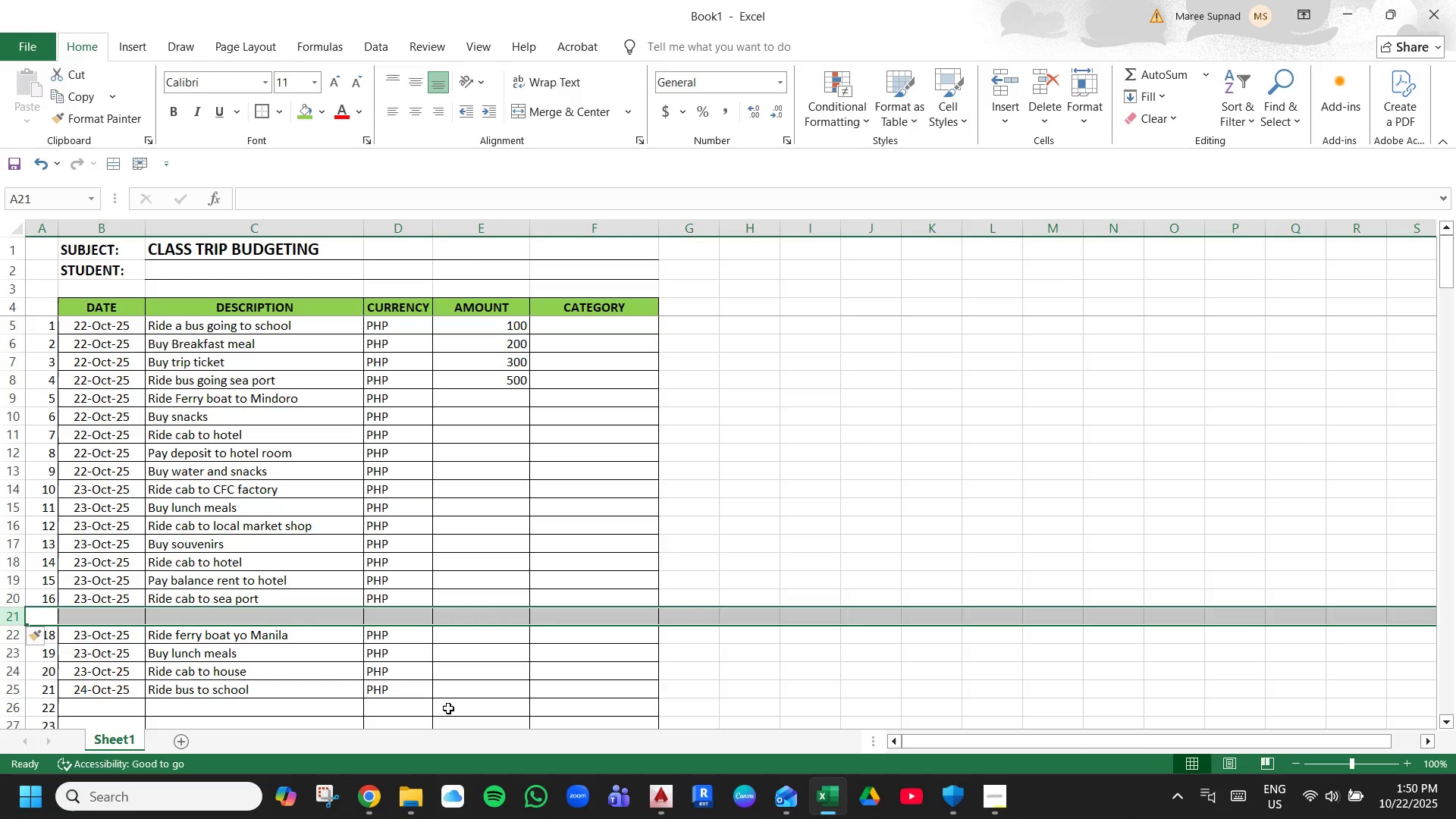 
scroll: coordinate [356, 676], scroll_direction: down, amount: 2.0
 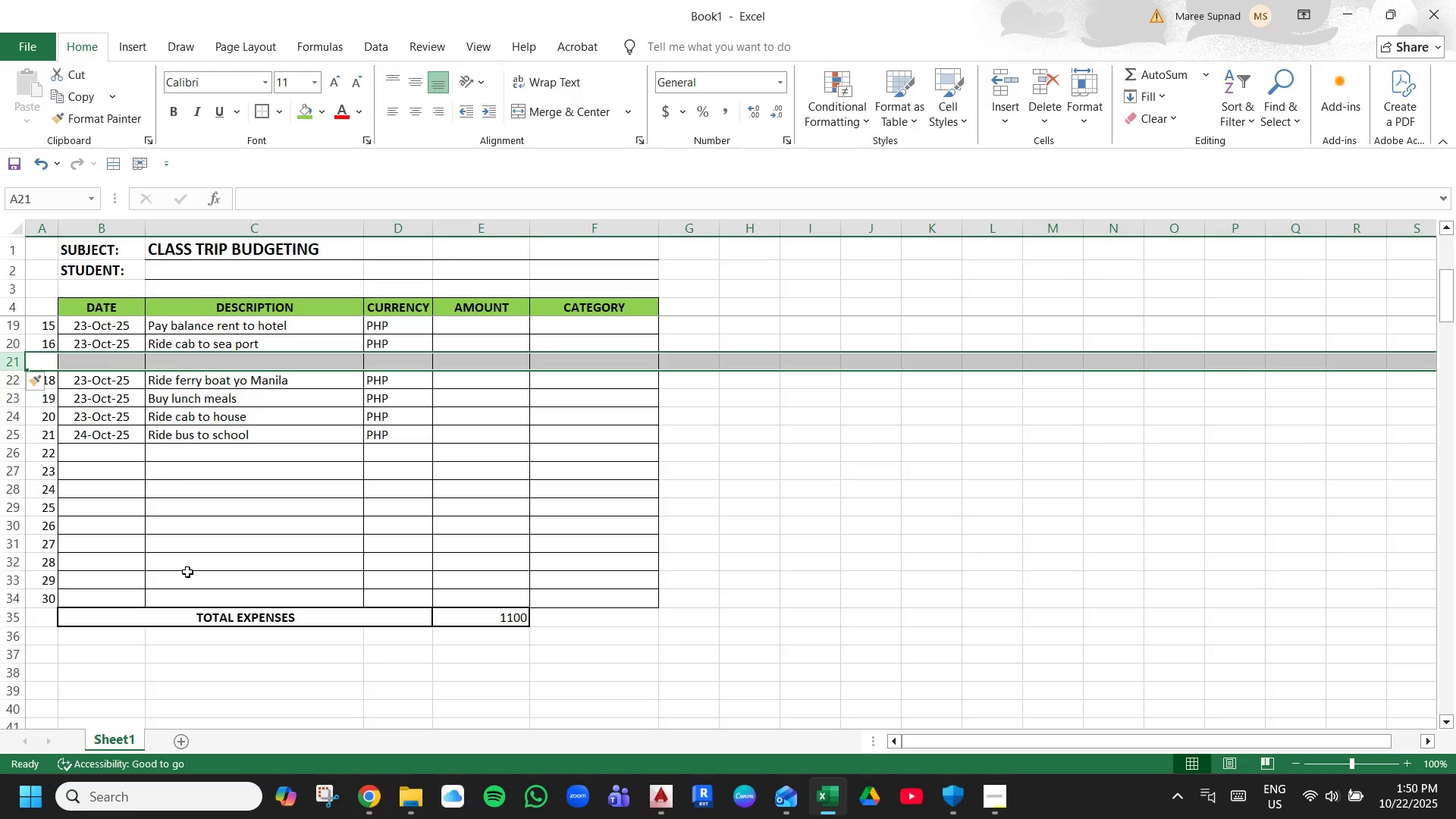 
scroll: coordinate [187, 571], scroll_direction: up, amount: 1.0
 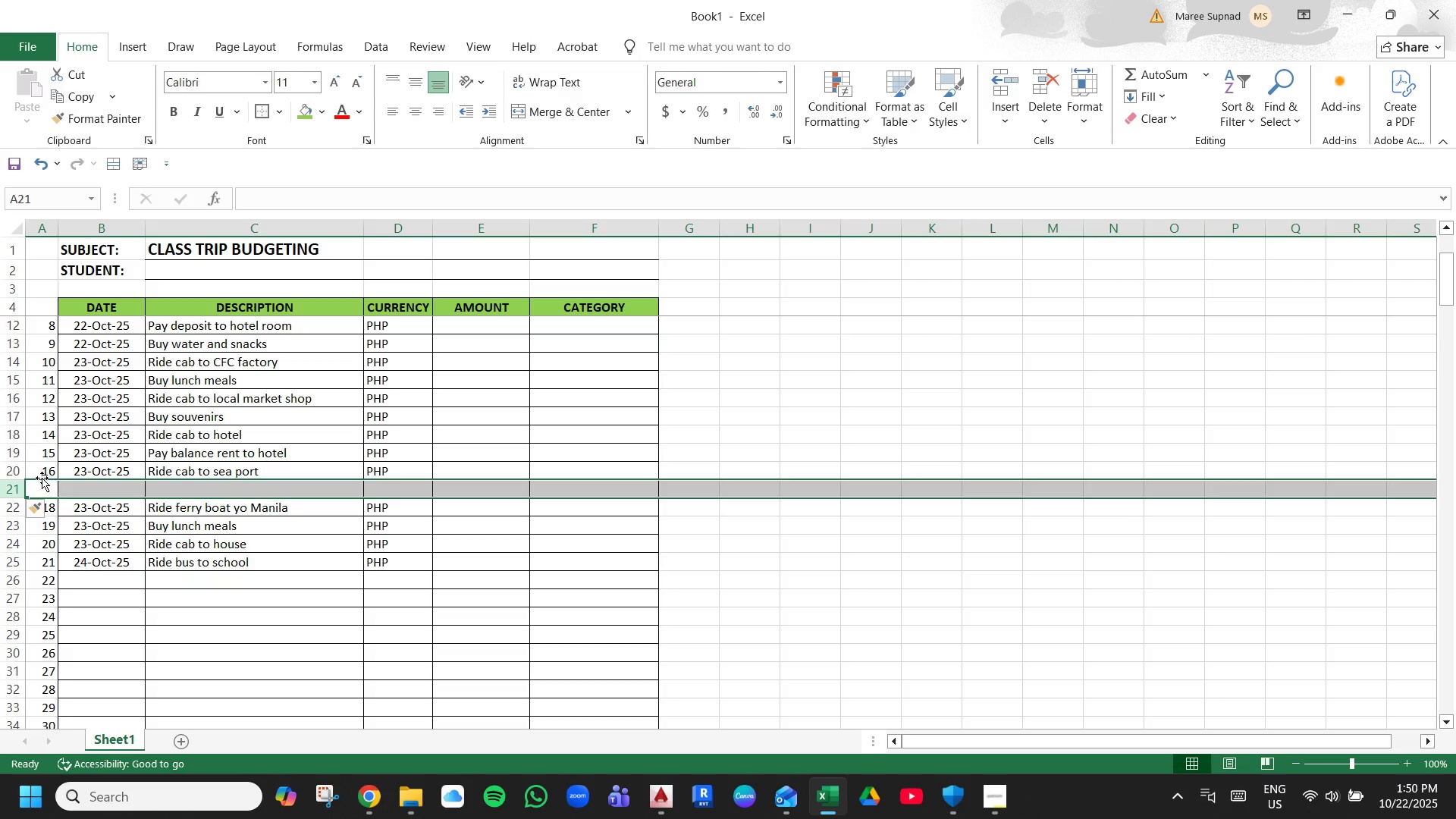 
left_click([42, 485])
 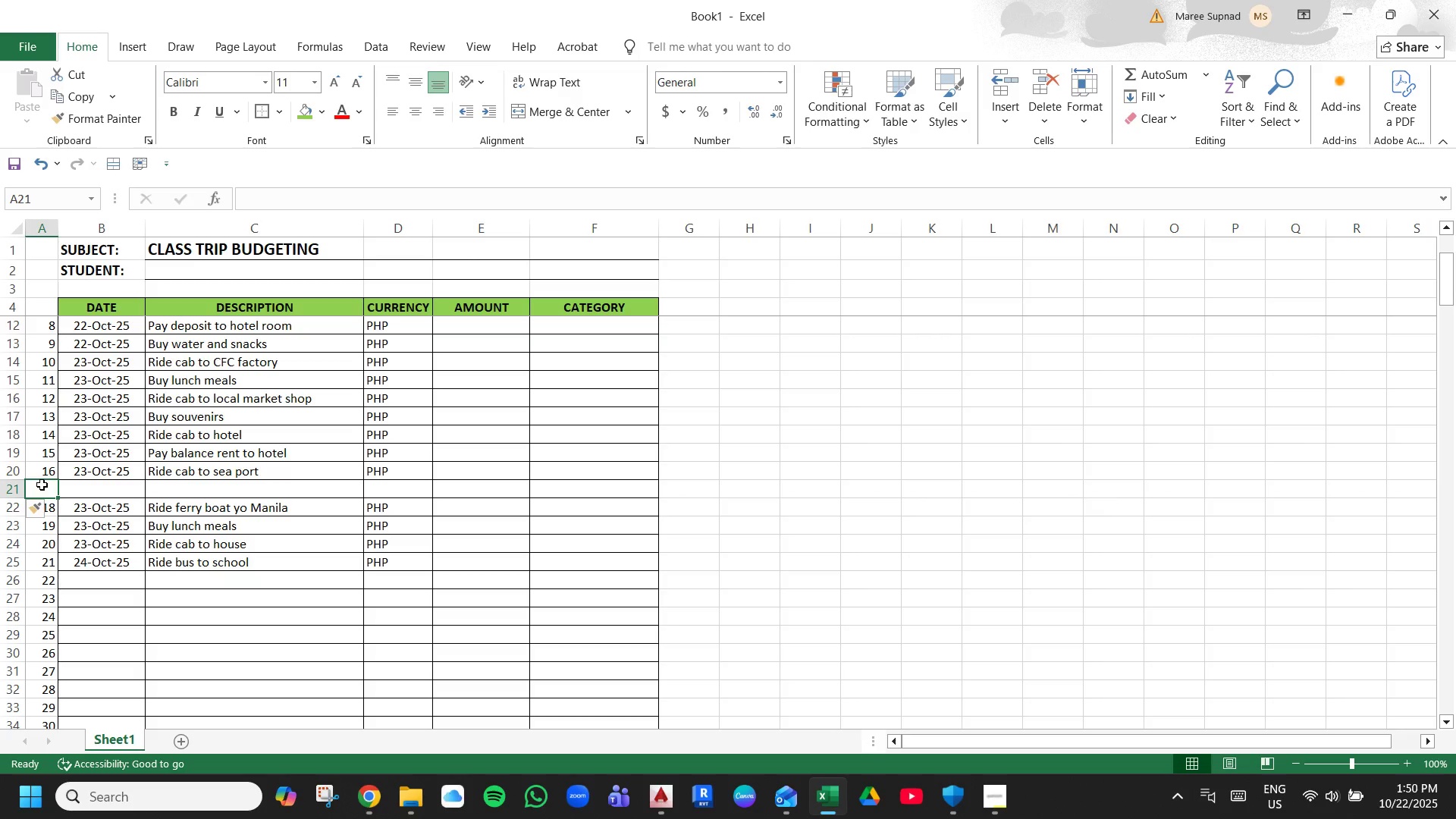 
type(17)
 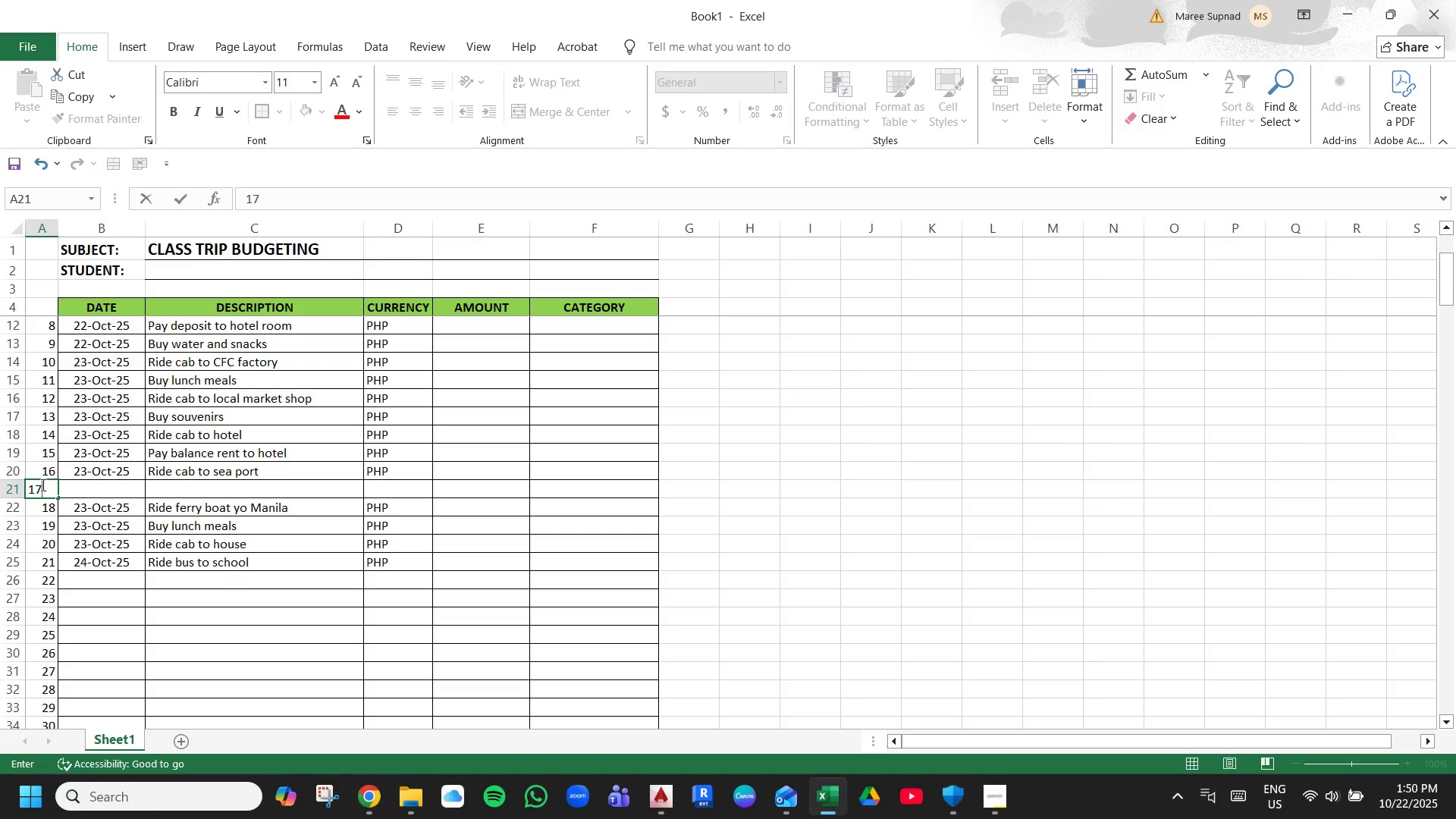 
key(ArrowDown)
 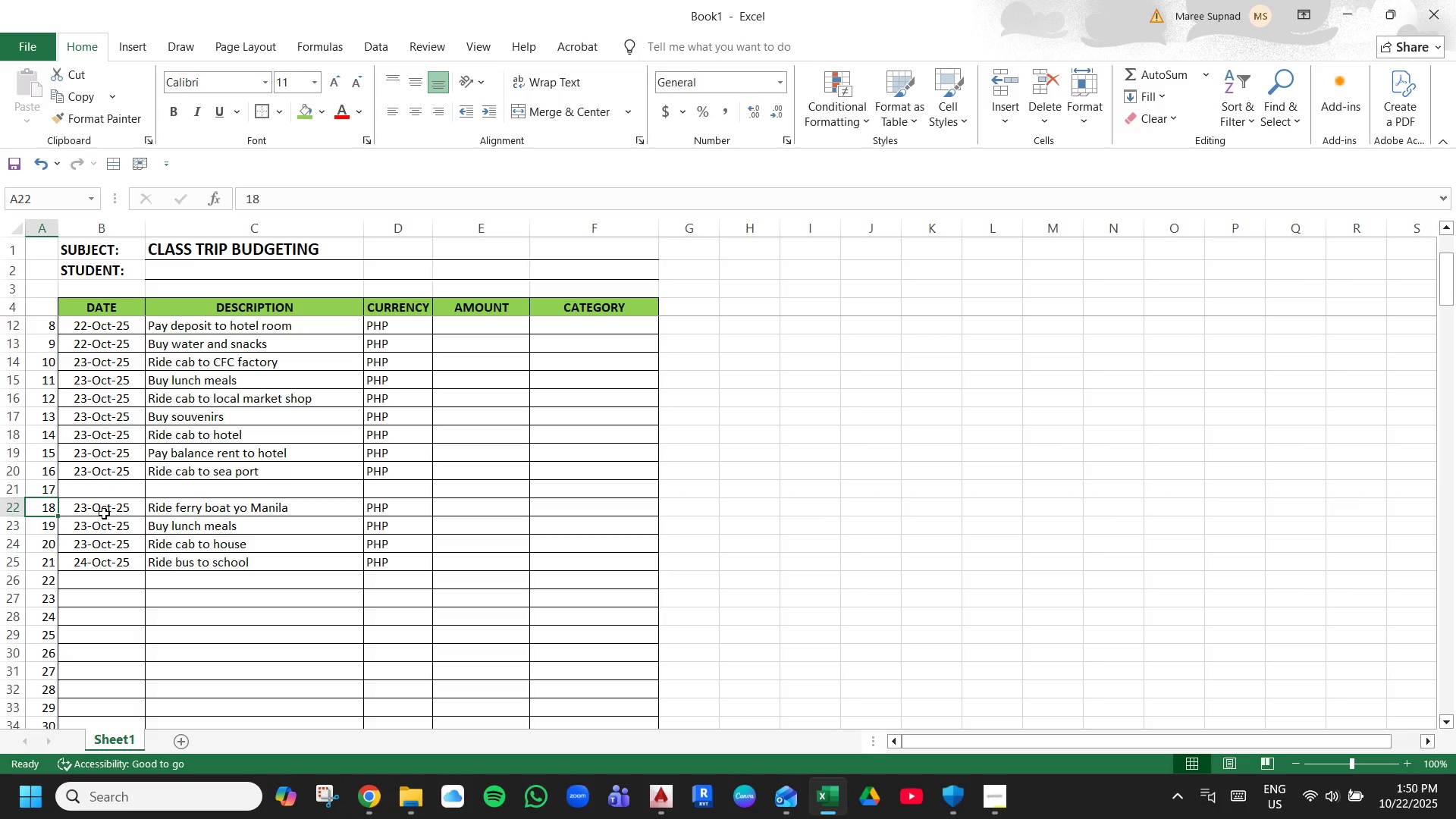 
left_click_drag(start_coordinate=[102, 509], to_coordinate=[398, 566])
 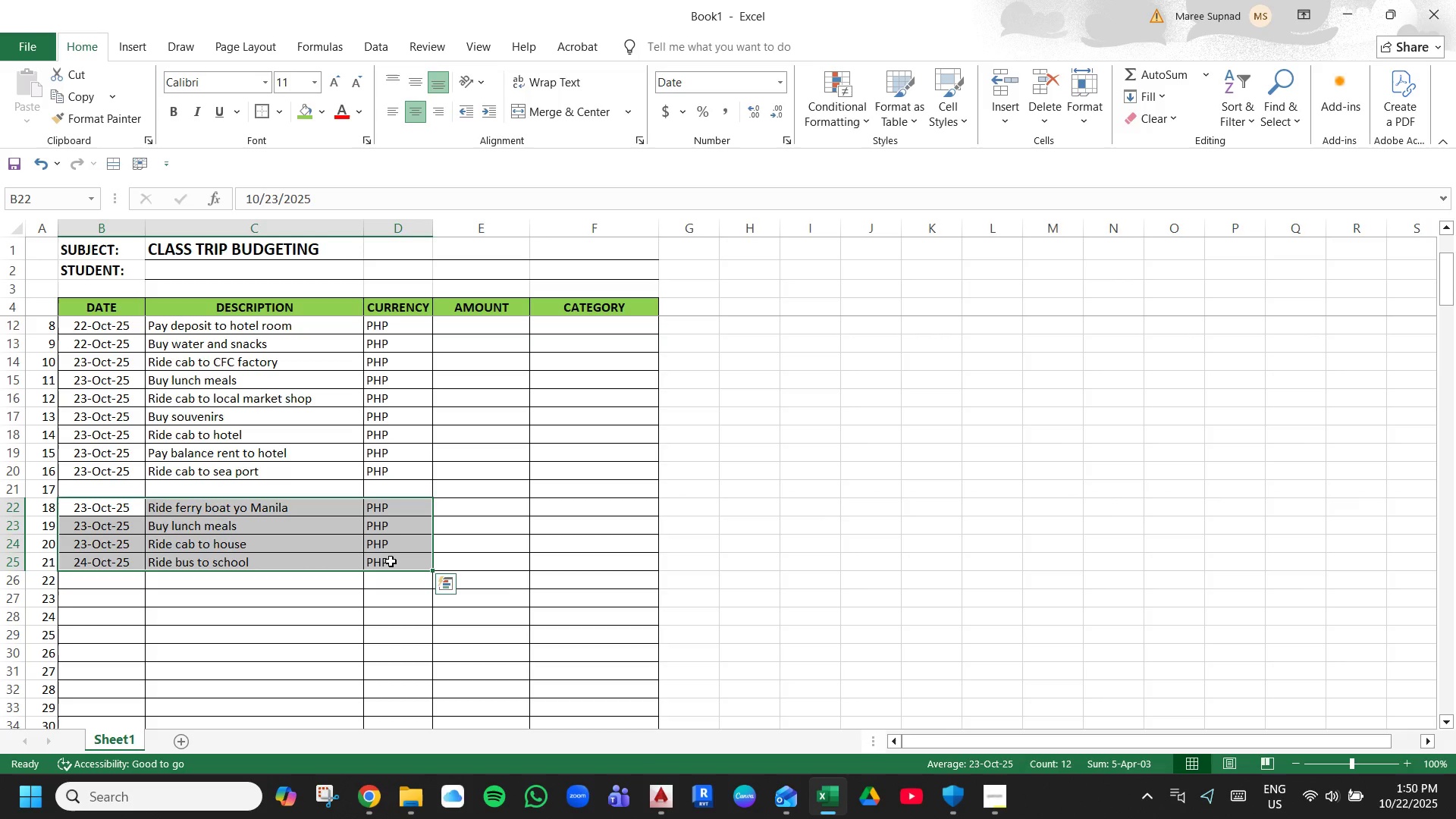 
key(Control+C)
 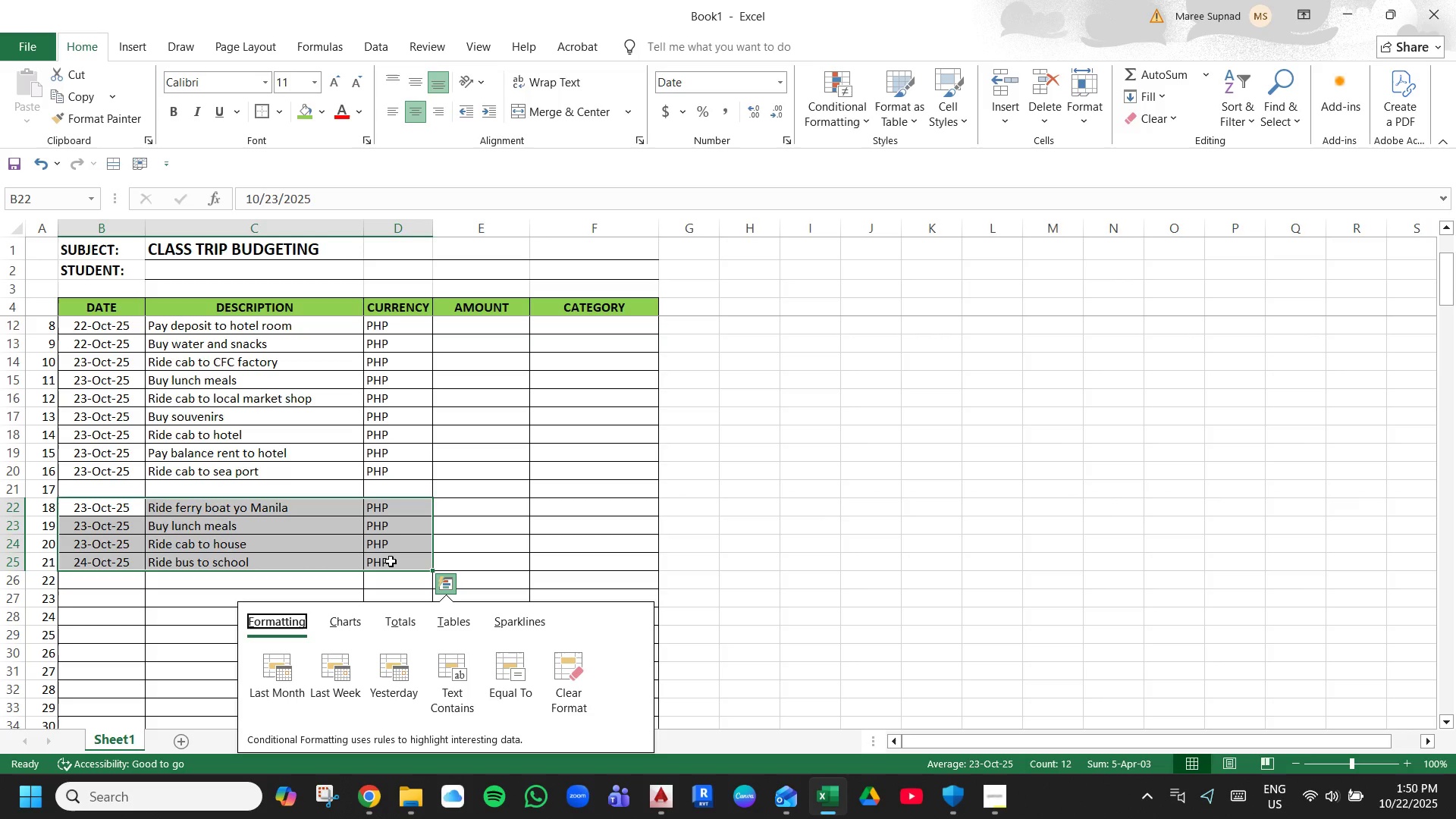 
key(ArrowUp)
 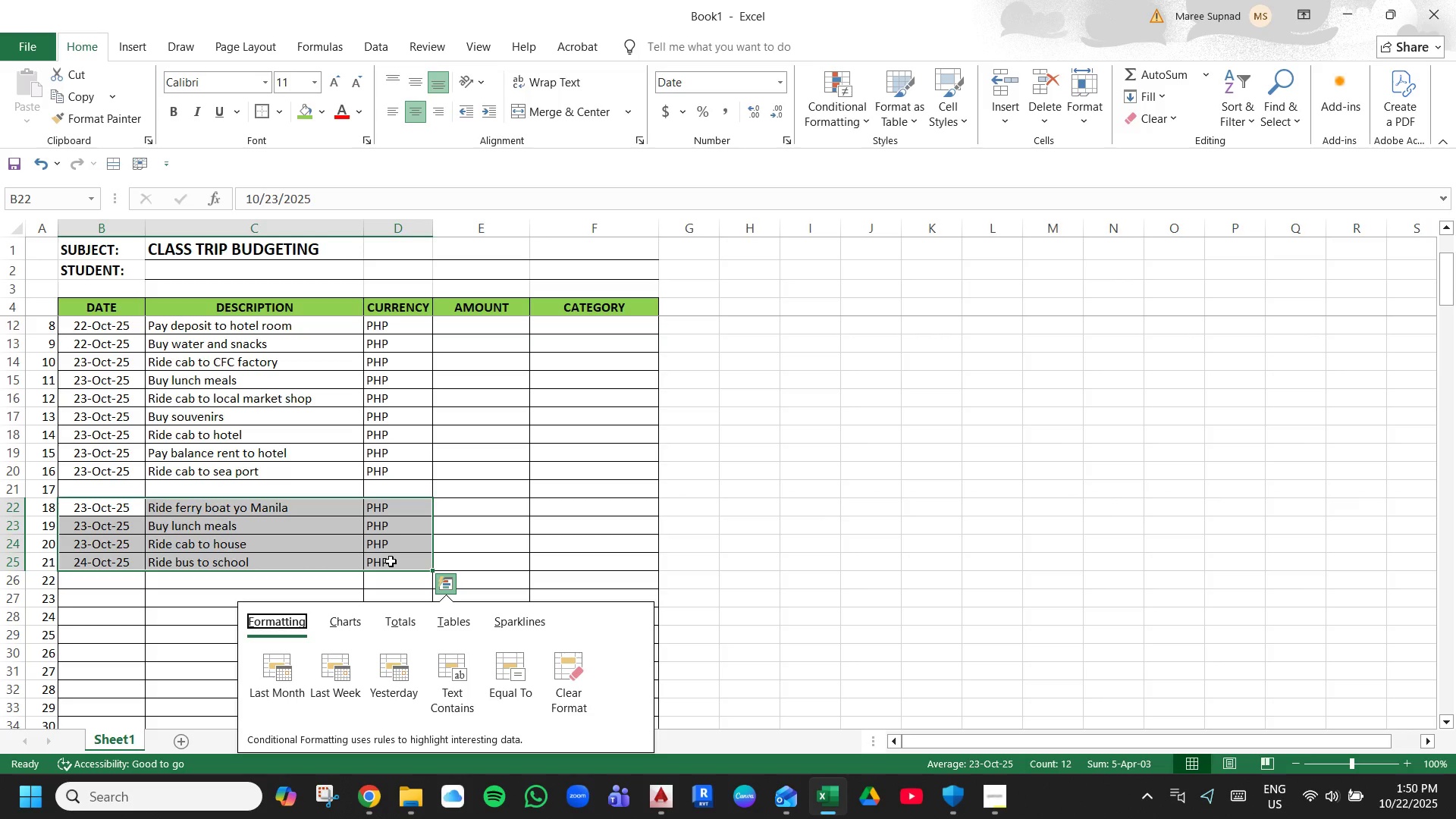 
key(Escape)
 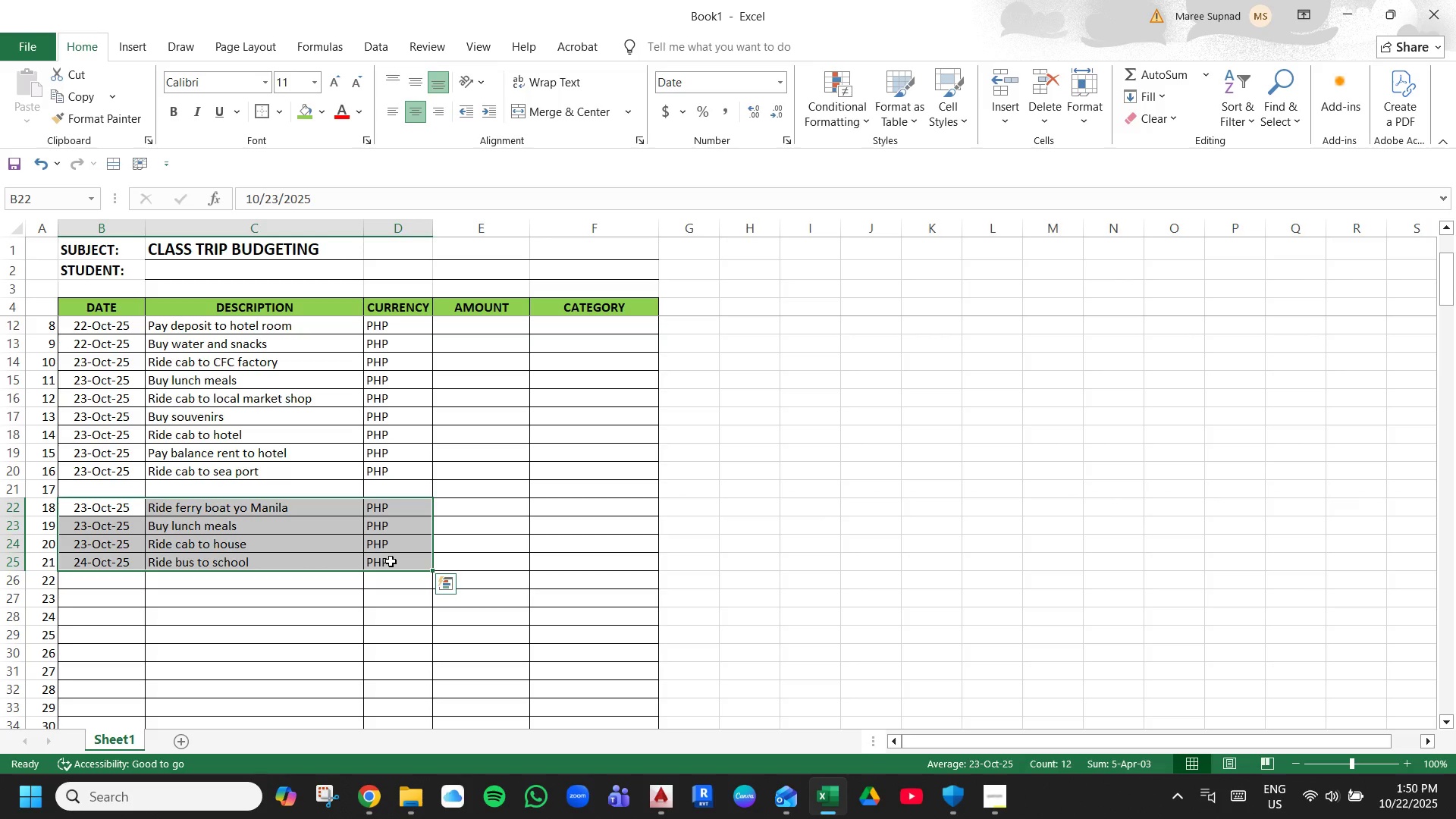 
key(Control+C)
 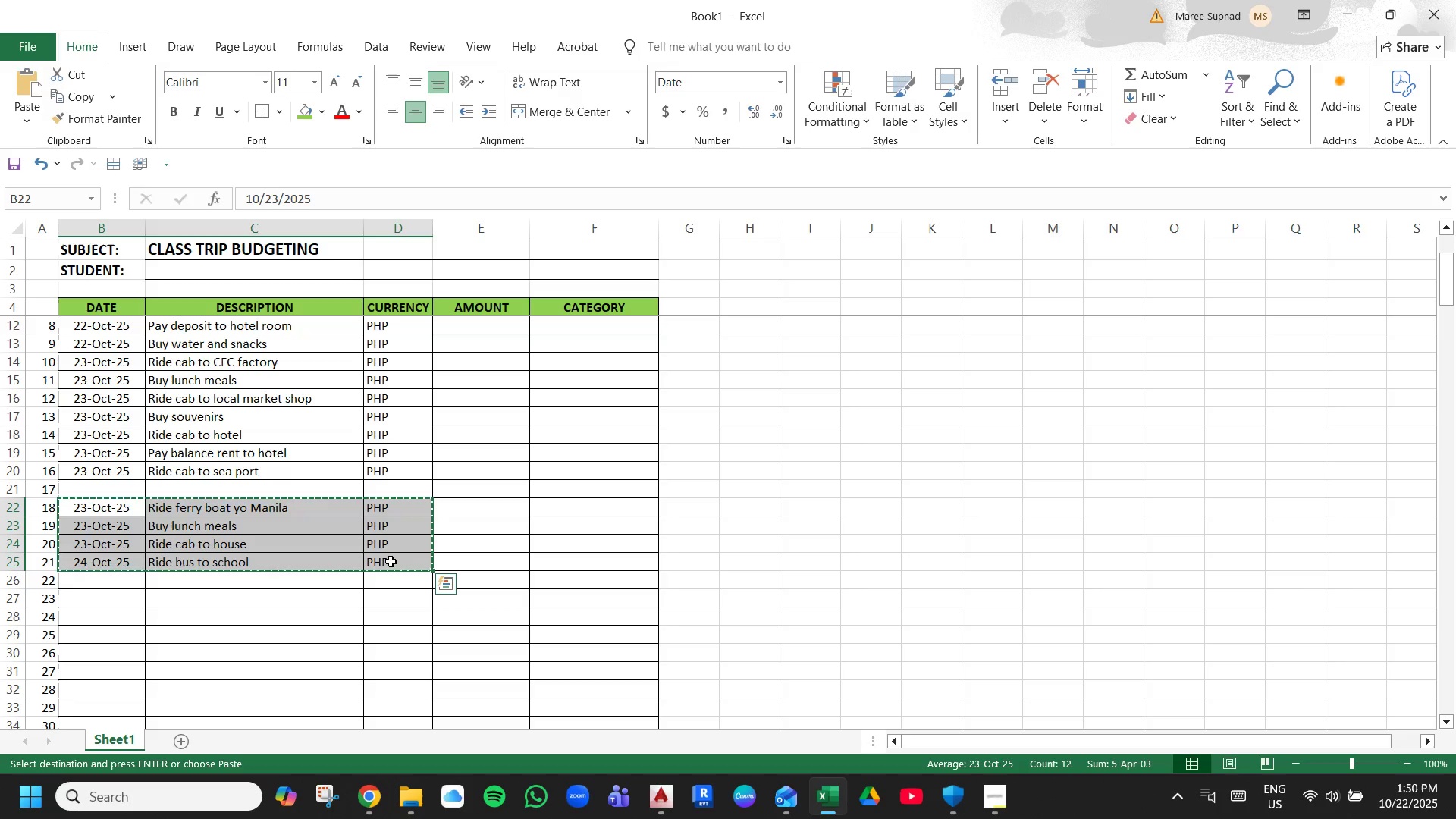 
key(ArrowUp)
 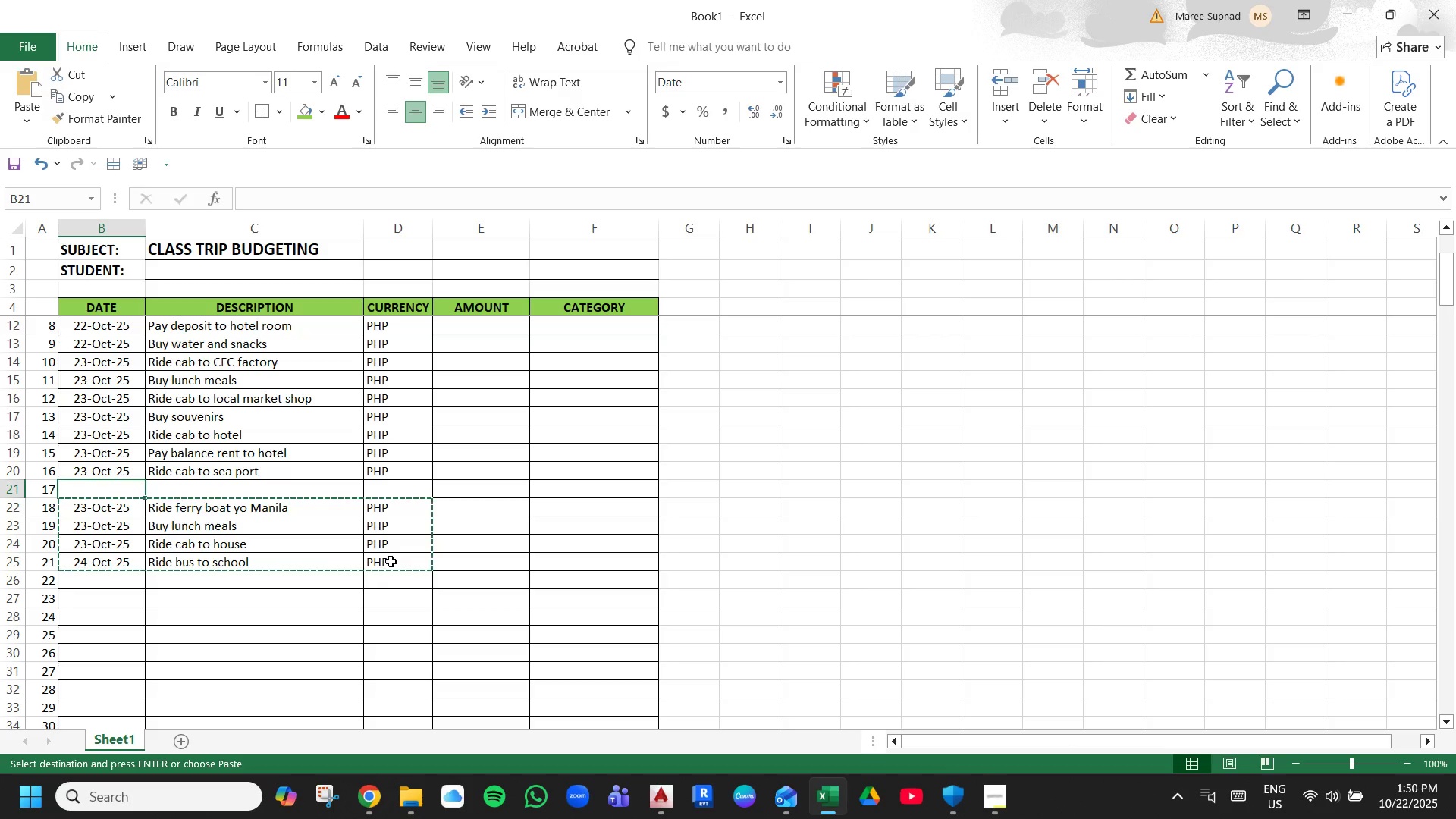 
key(Enter)
 